 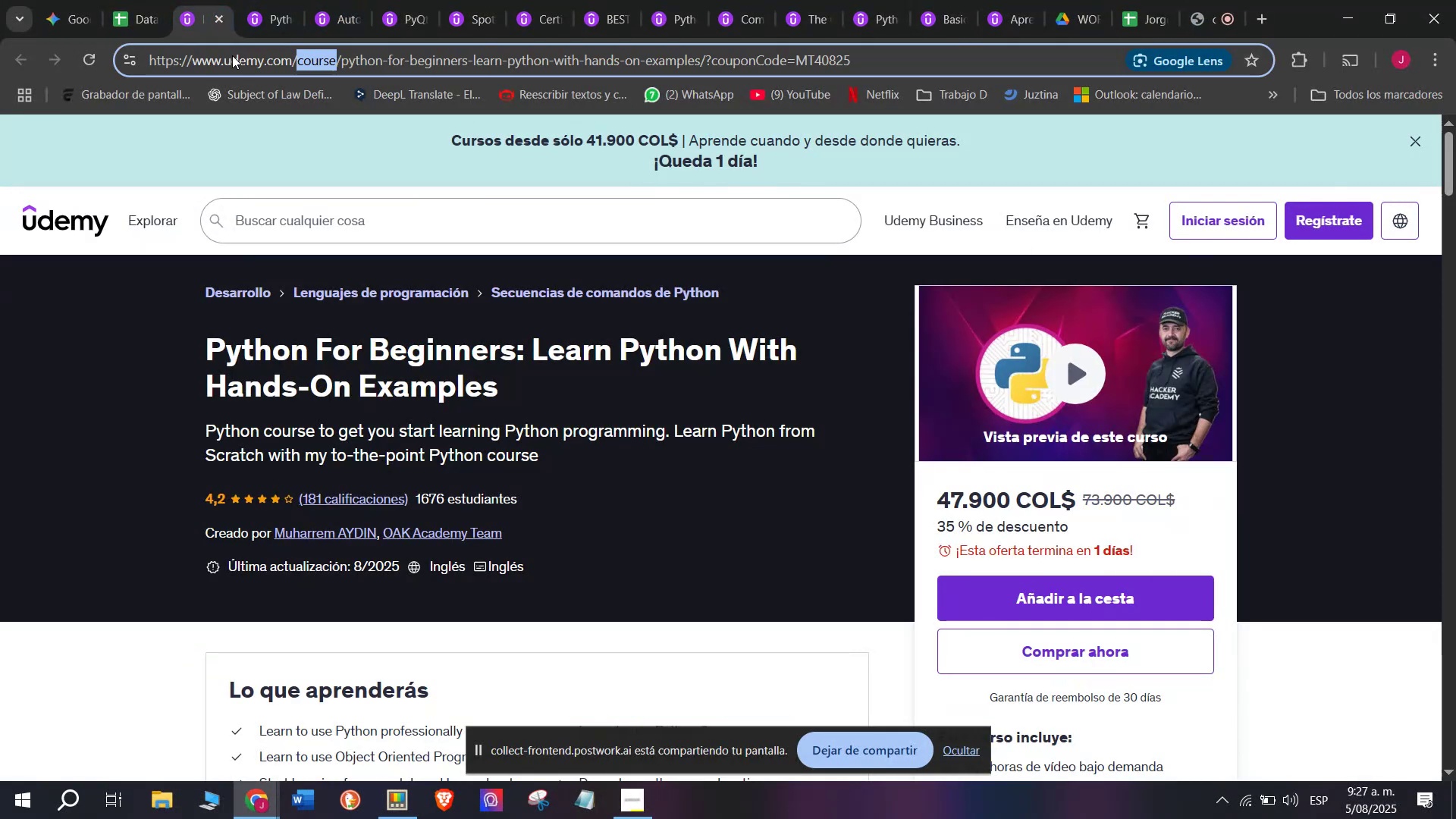 
triple_click([232, 55])
 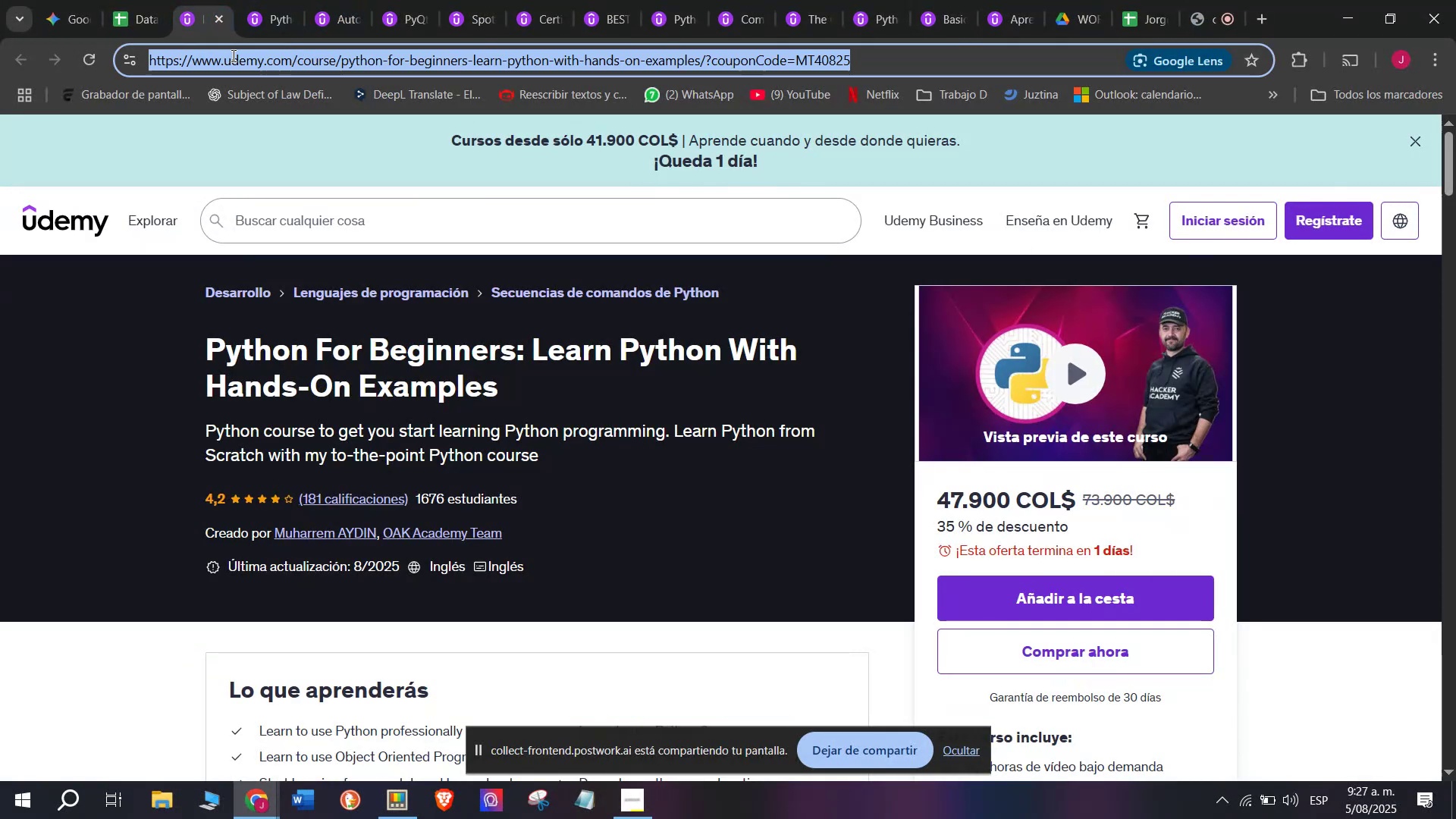 
triple_click([232, 55])
 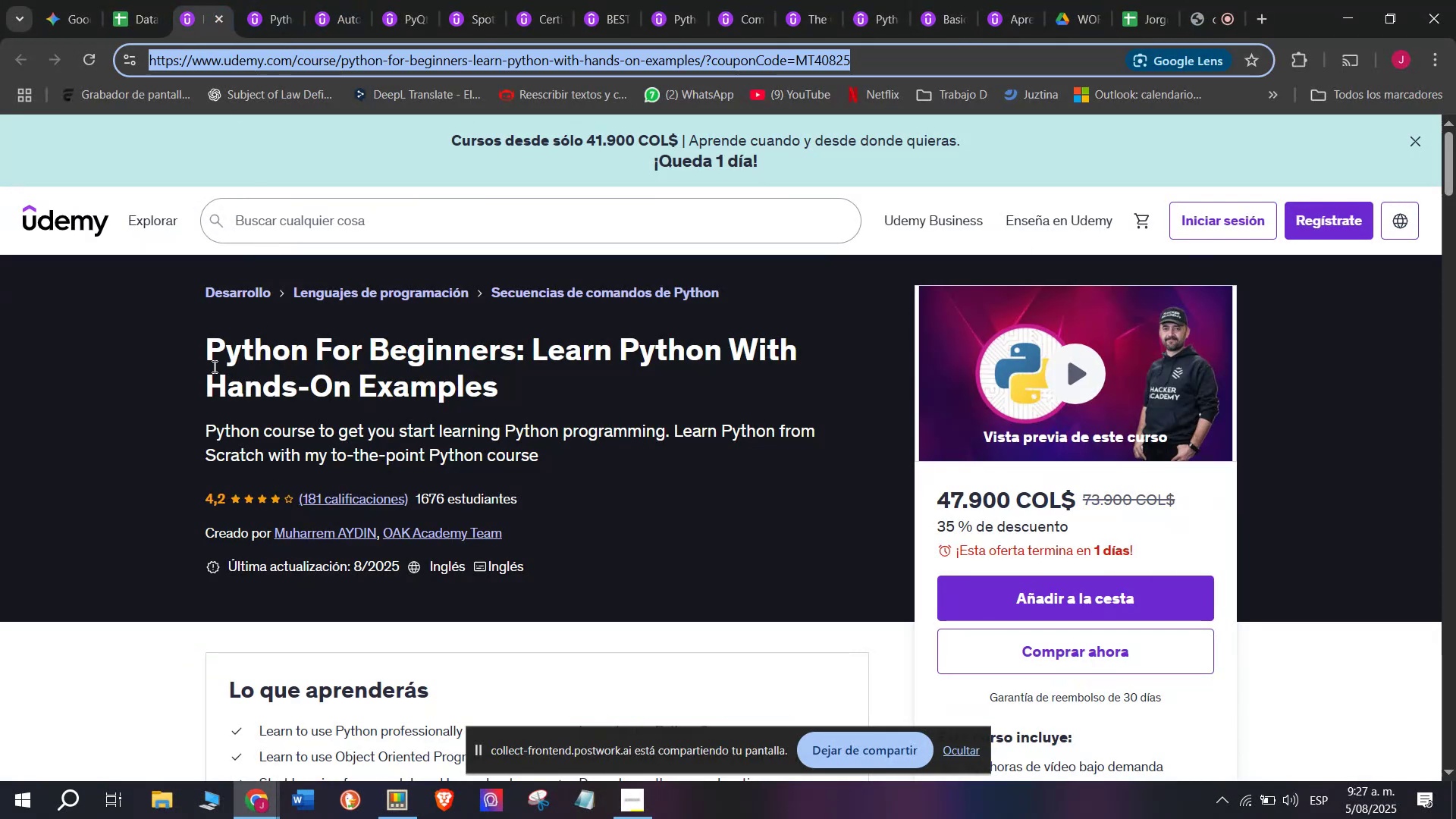 
left_click_drag(start_coordinate=[186, 353], to_coordinate=[529, 398])
 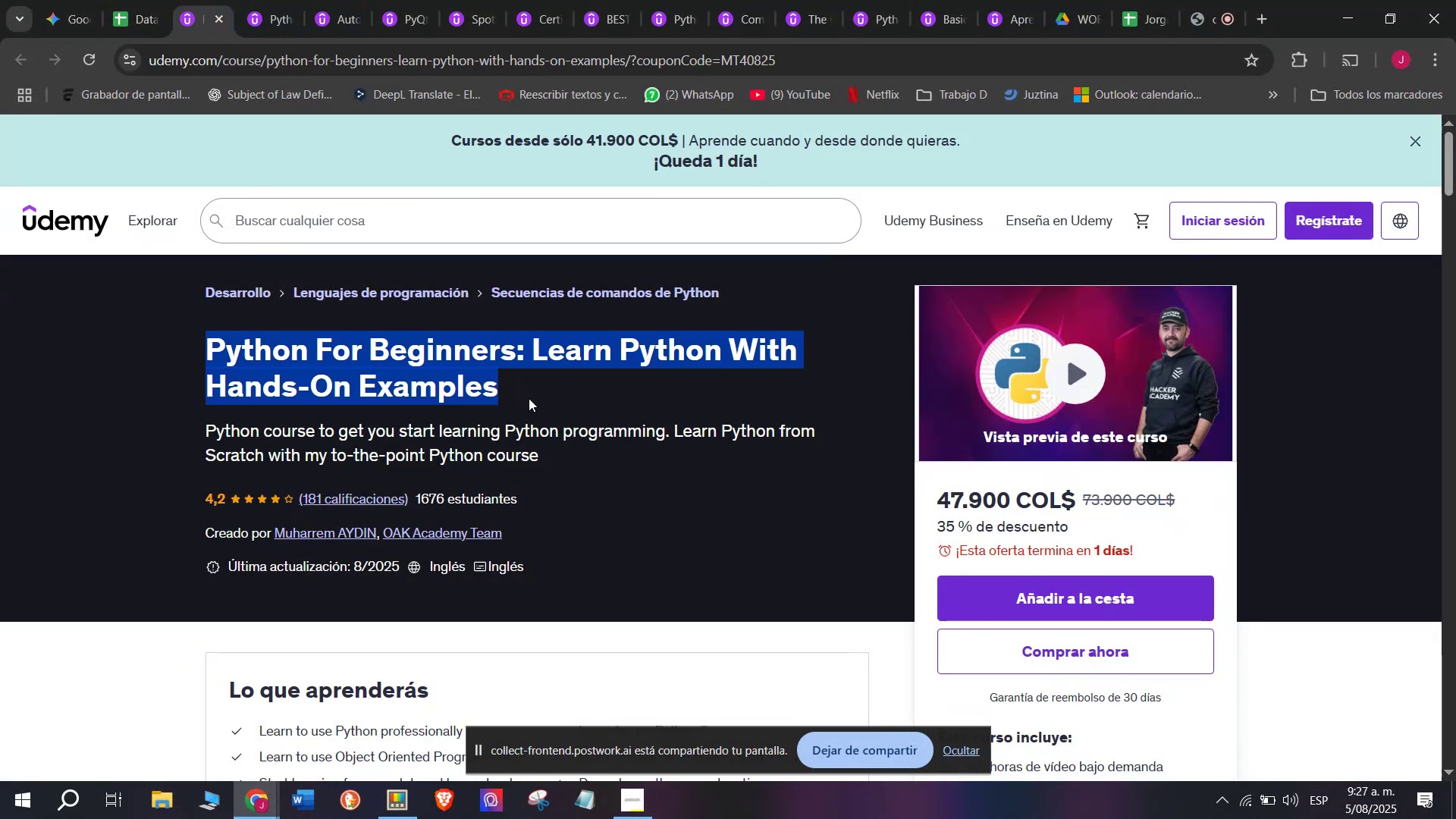 
key(Break)
 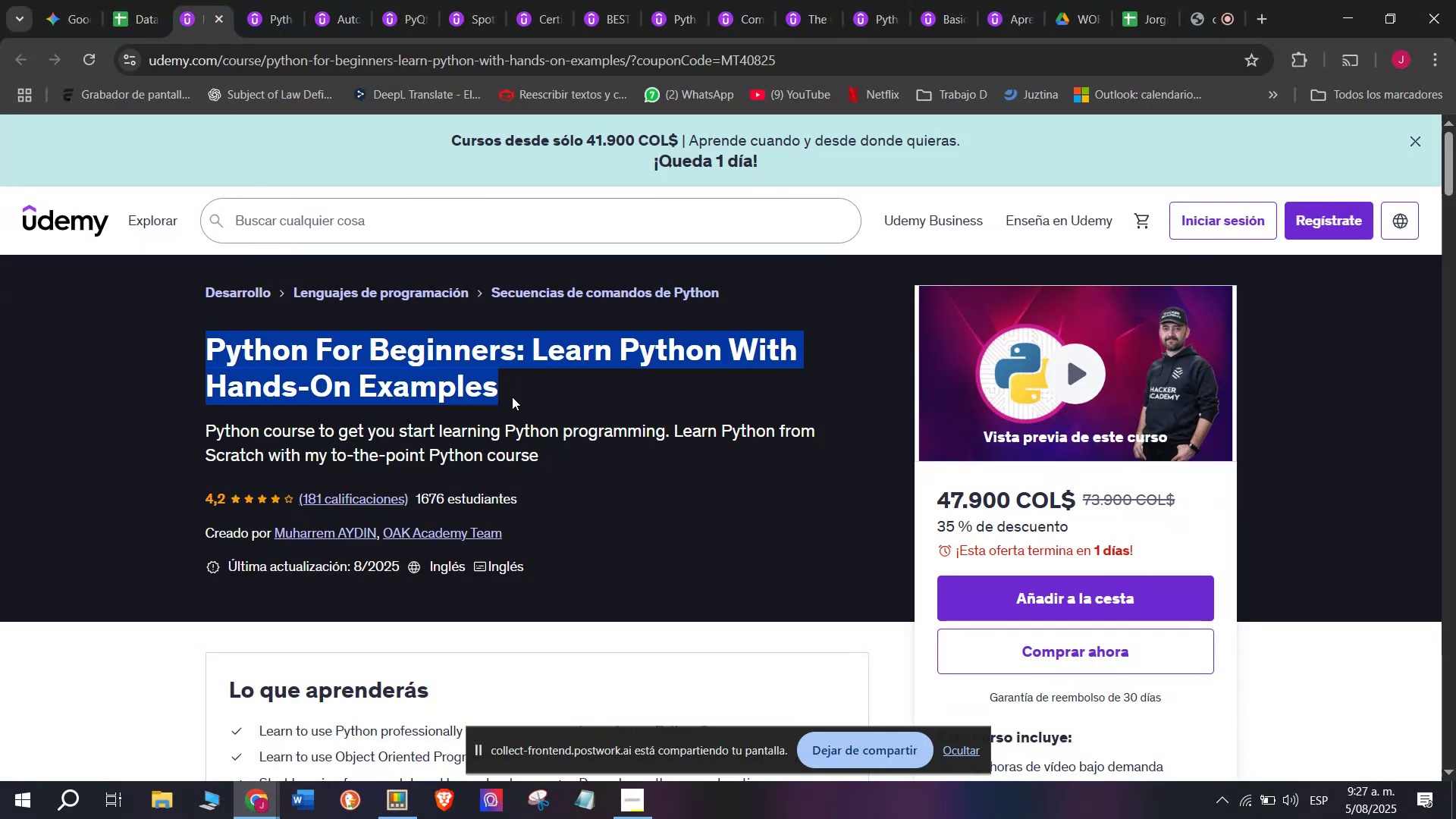 
key(Control+C)
 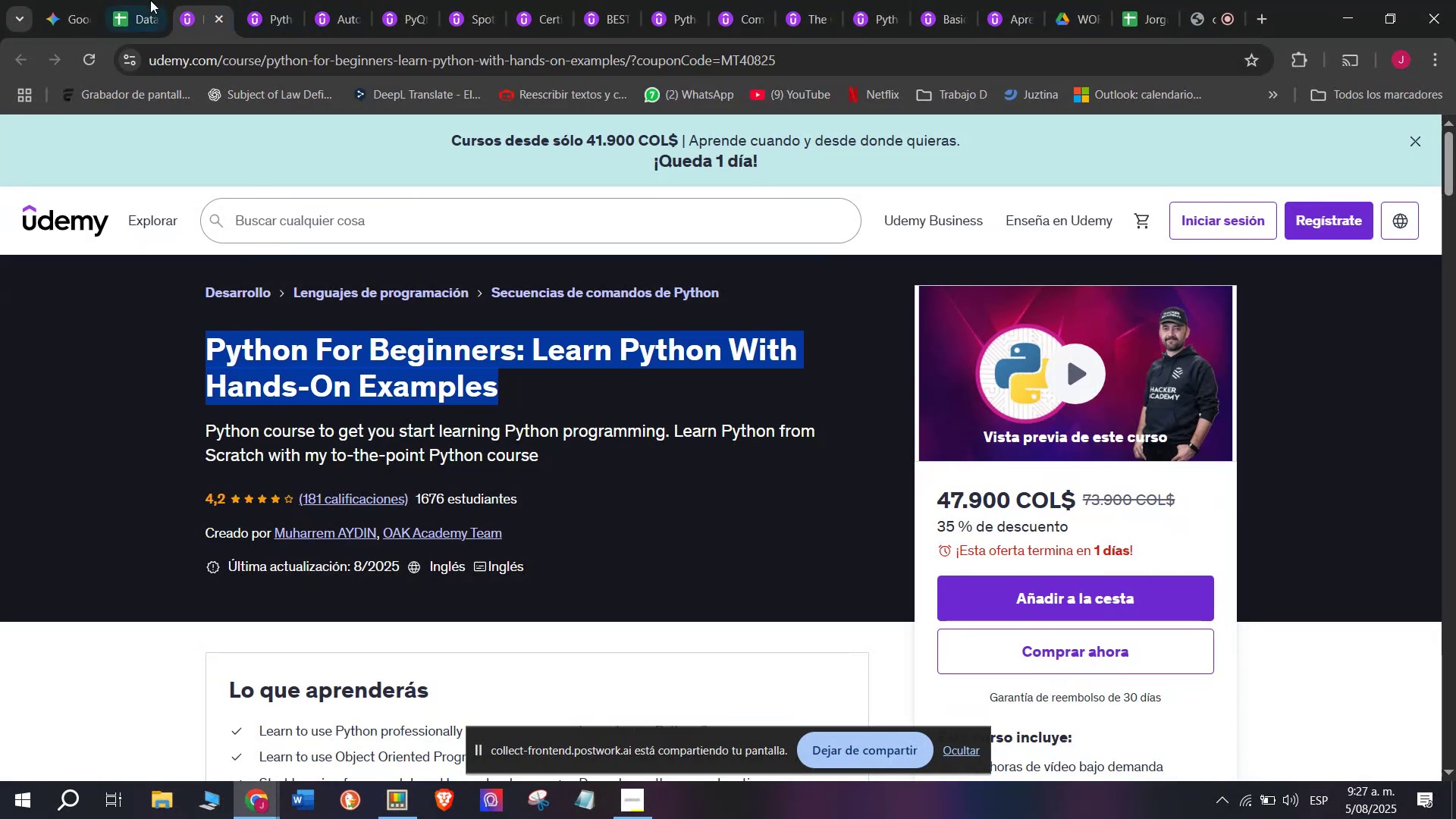 
key(Control+ControlLeft)
 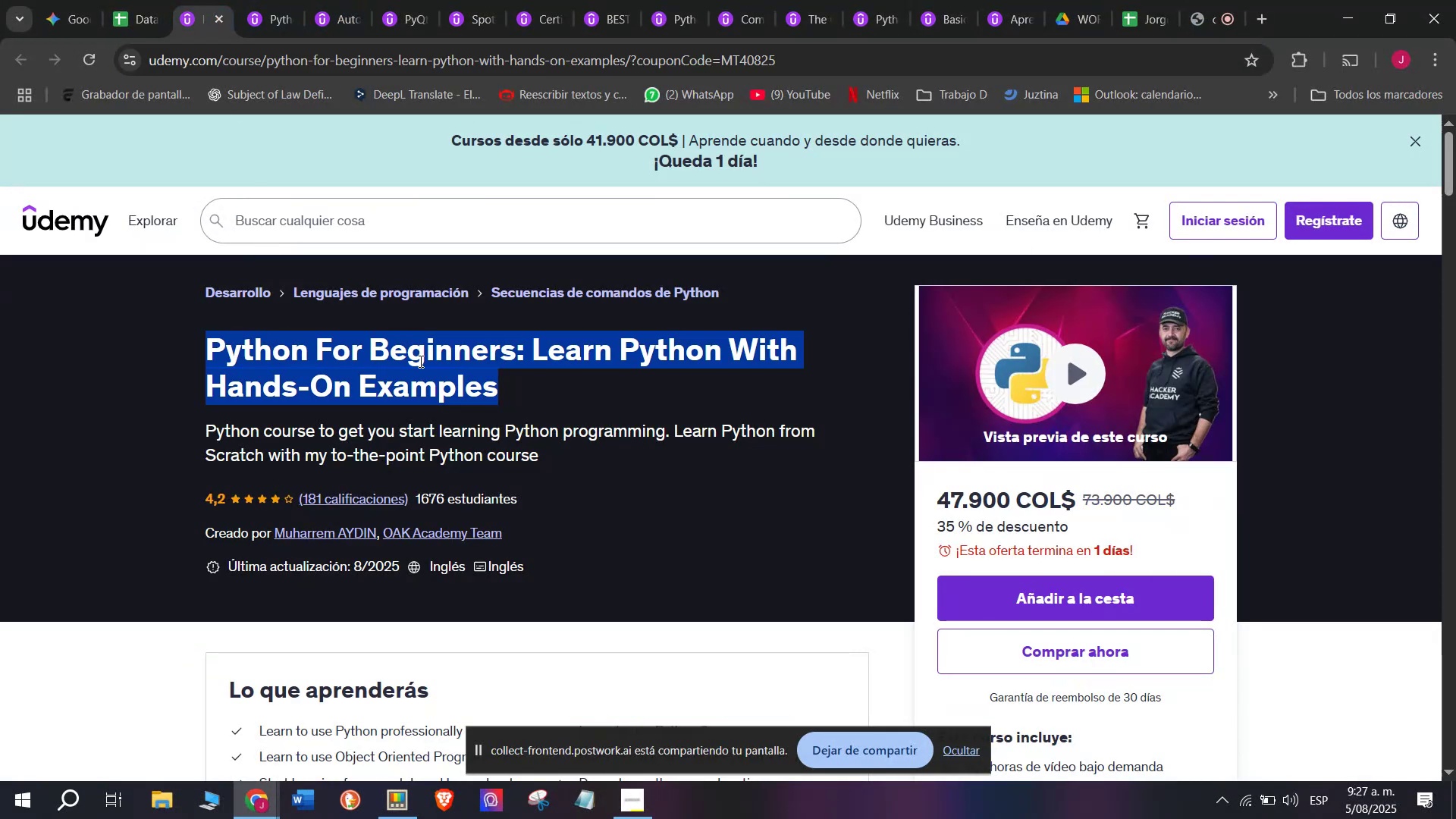 
key(Control+ControlLeft)
 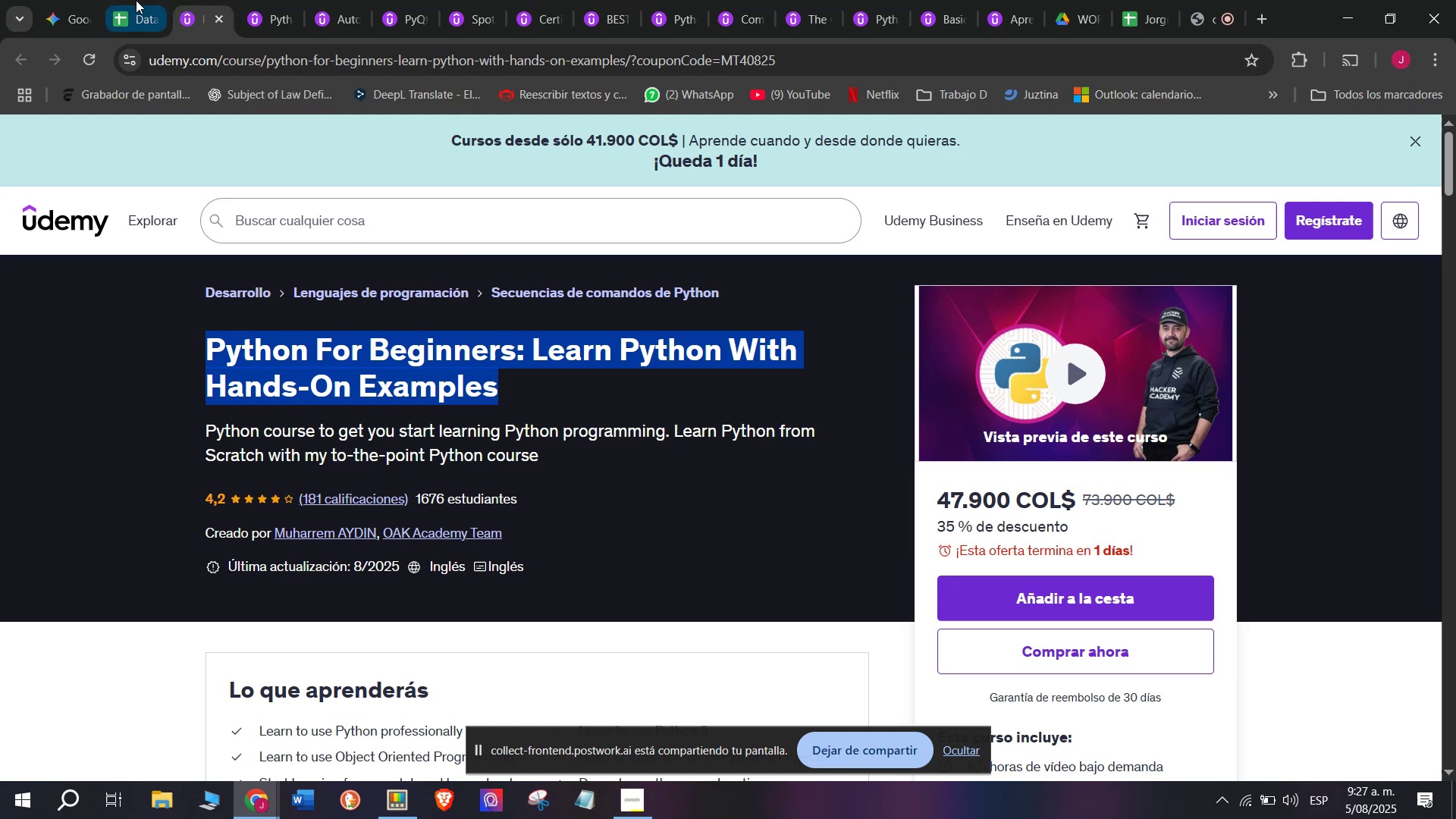 
key(Break)
 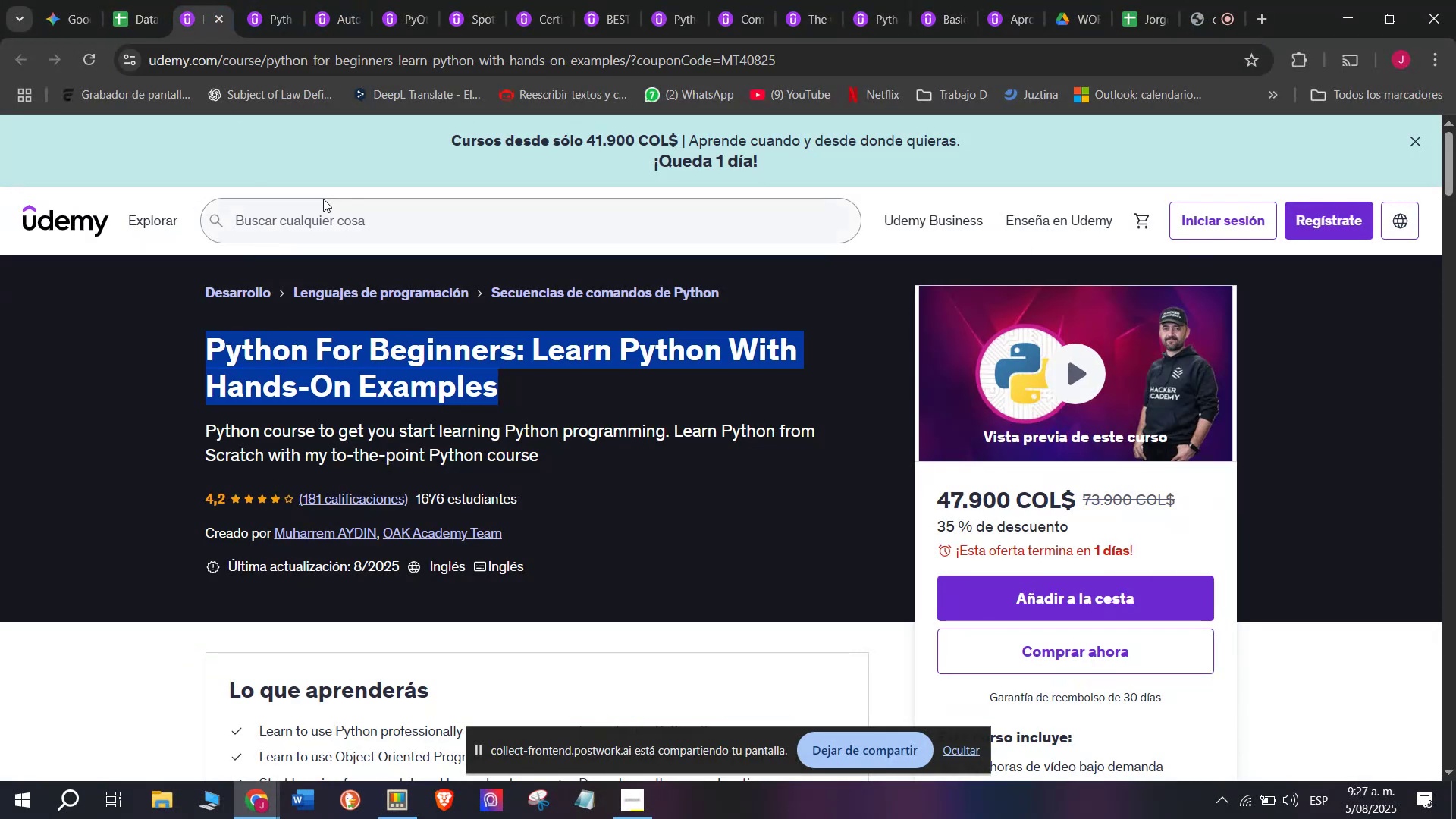 
key(Control+C)
 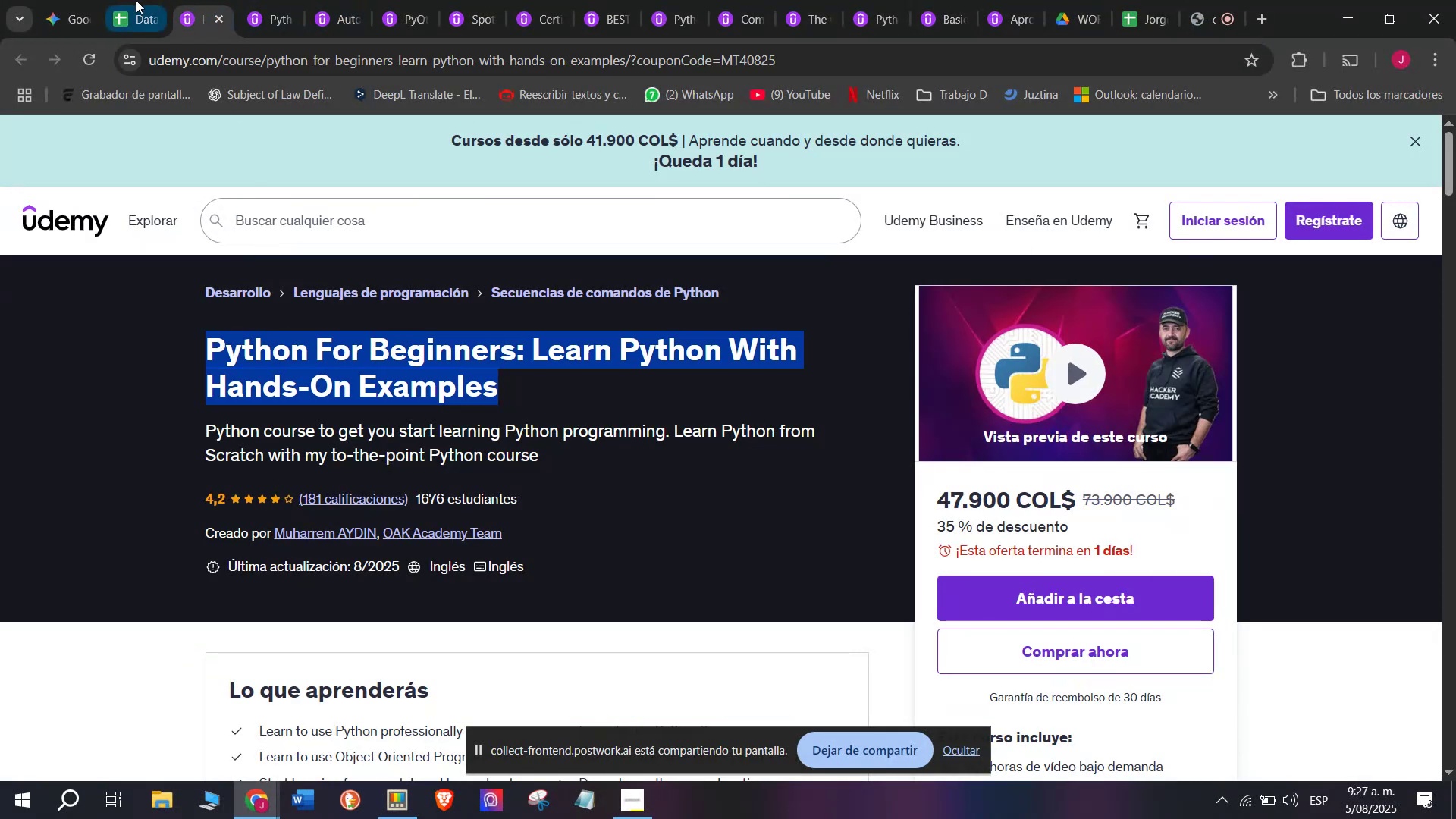 
left_click([135, 0])
 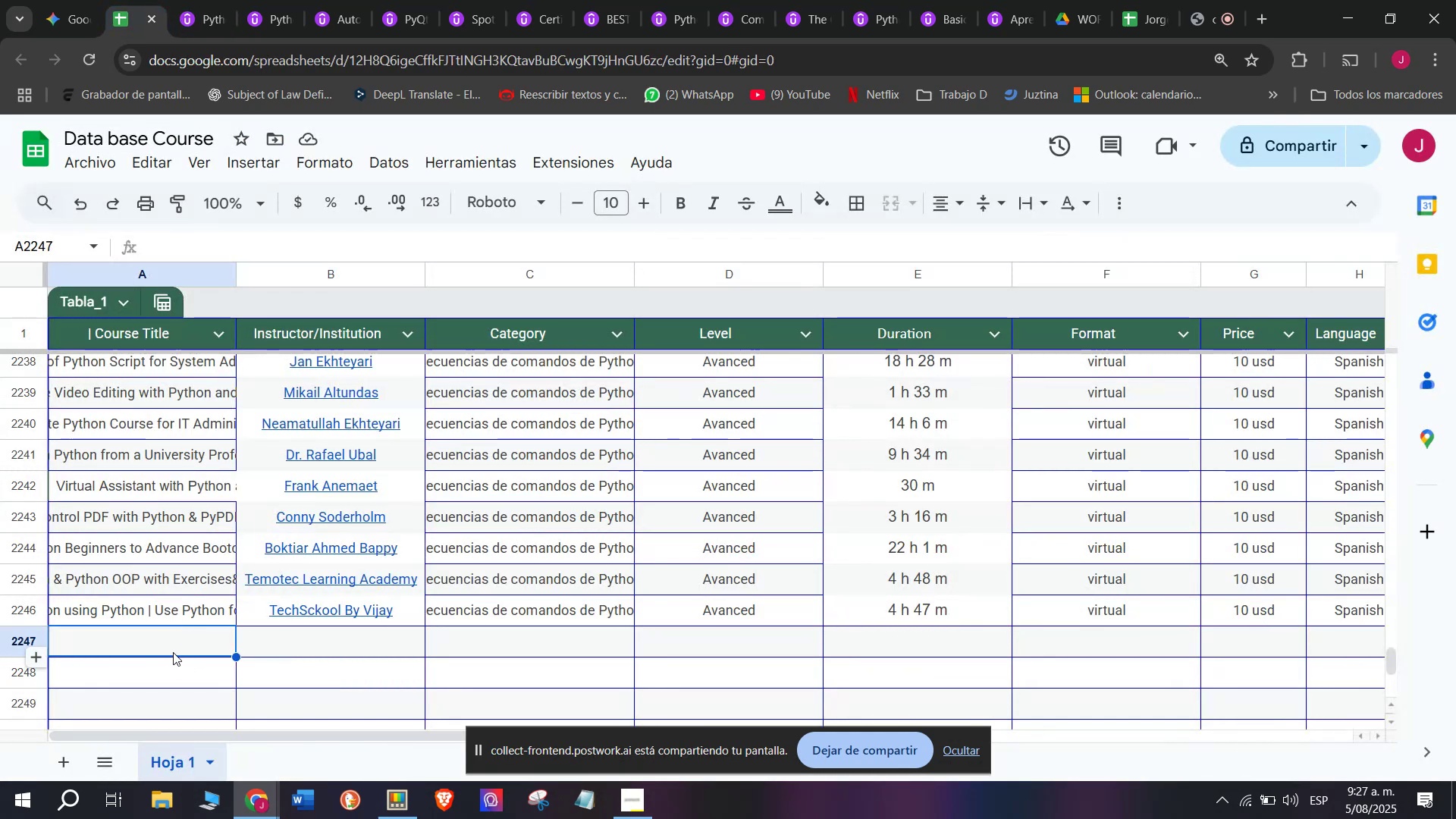 
double_click([173, 651])
 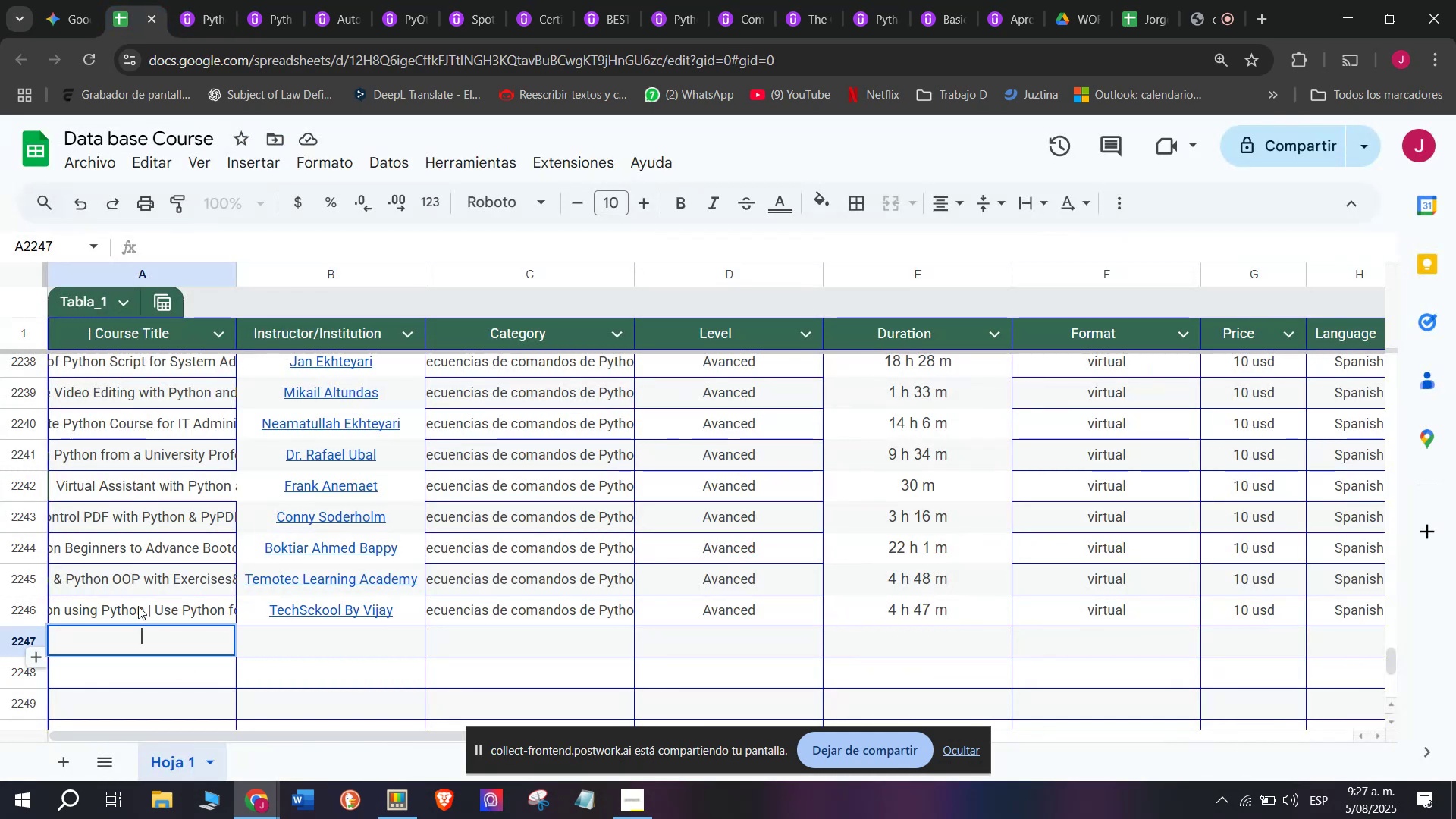 
key(Z)
 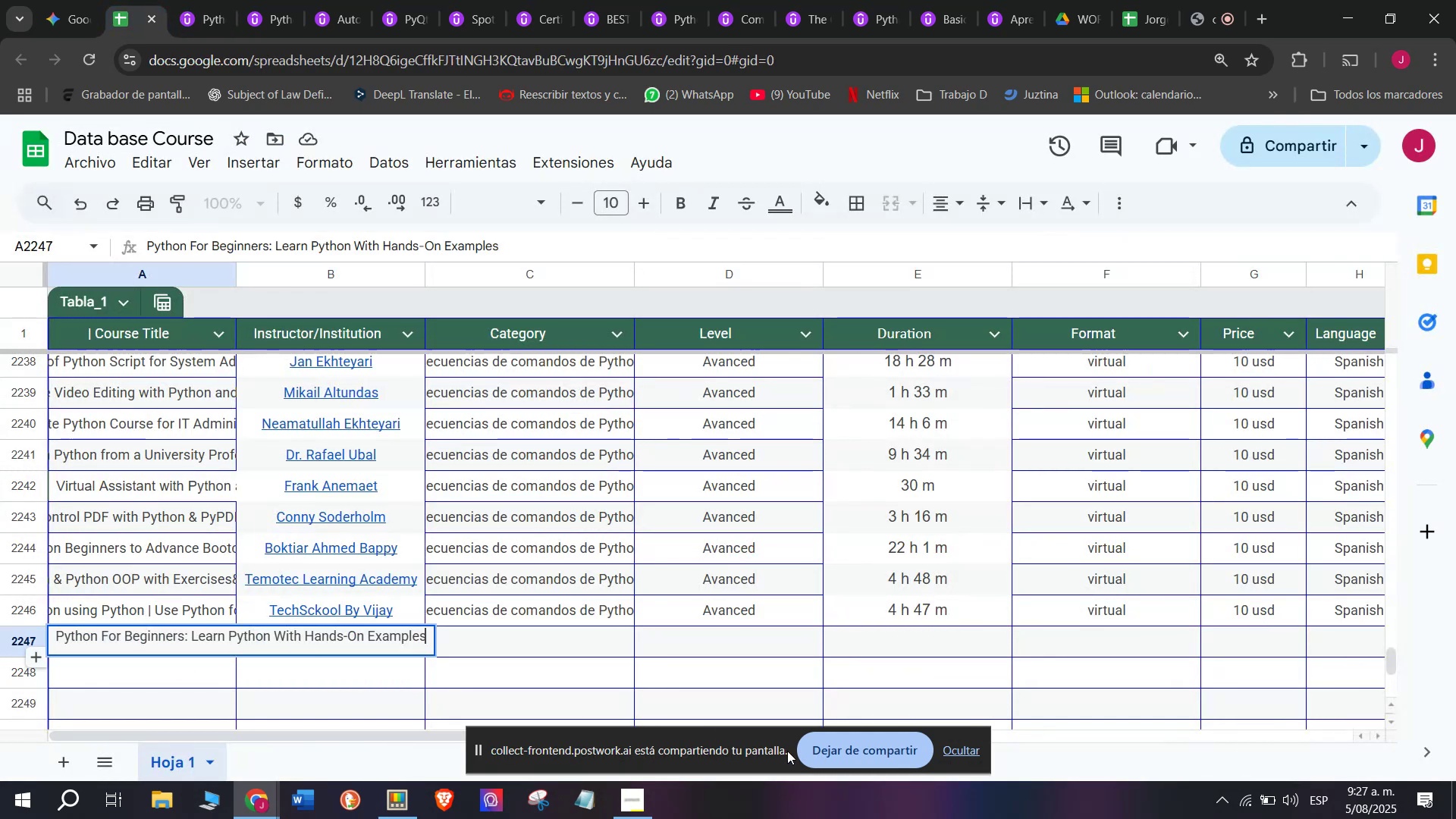 
key(Control+ControlLeft)
 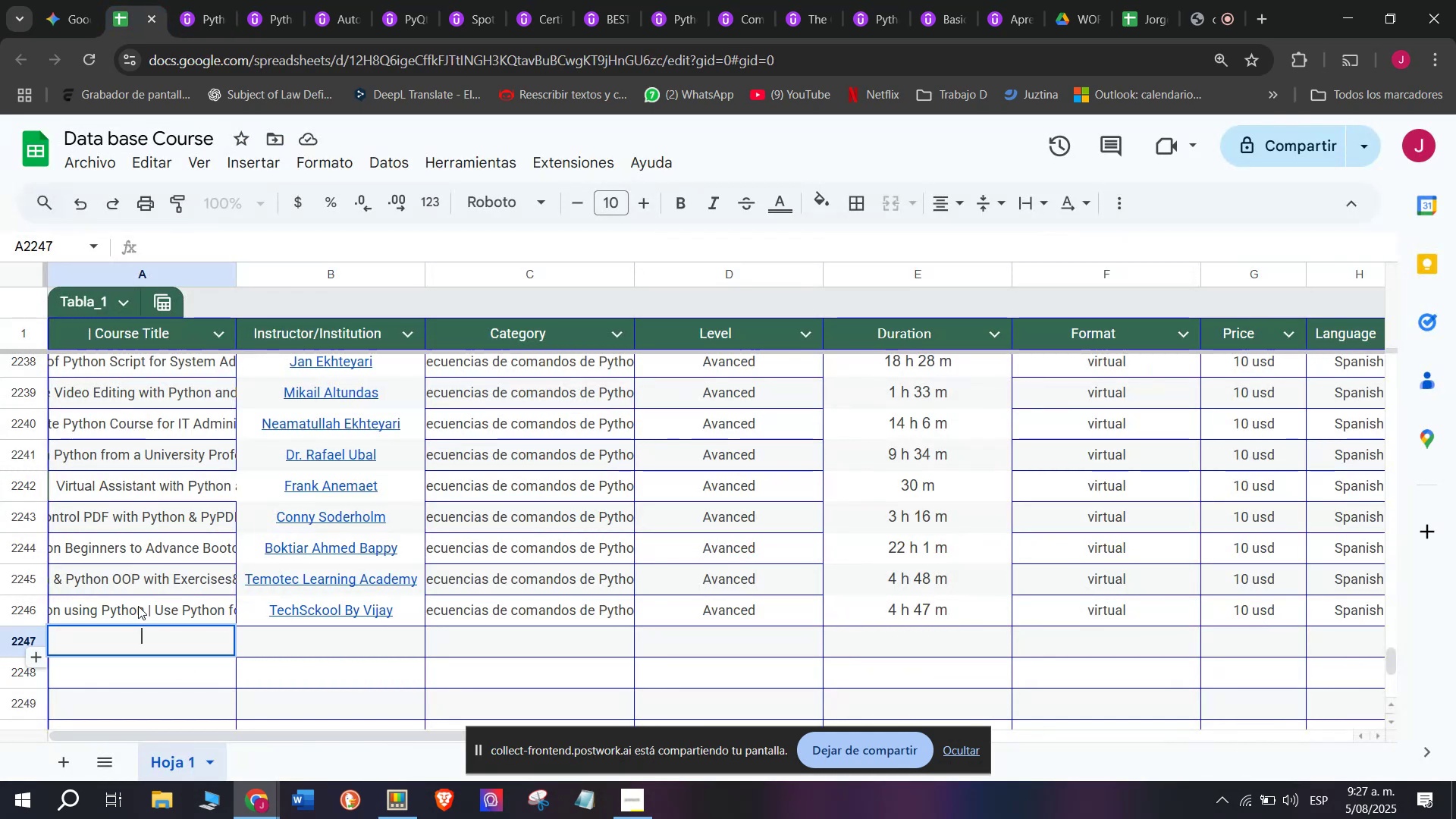 
key(Control+V)
 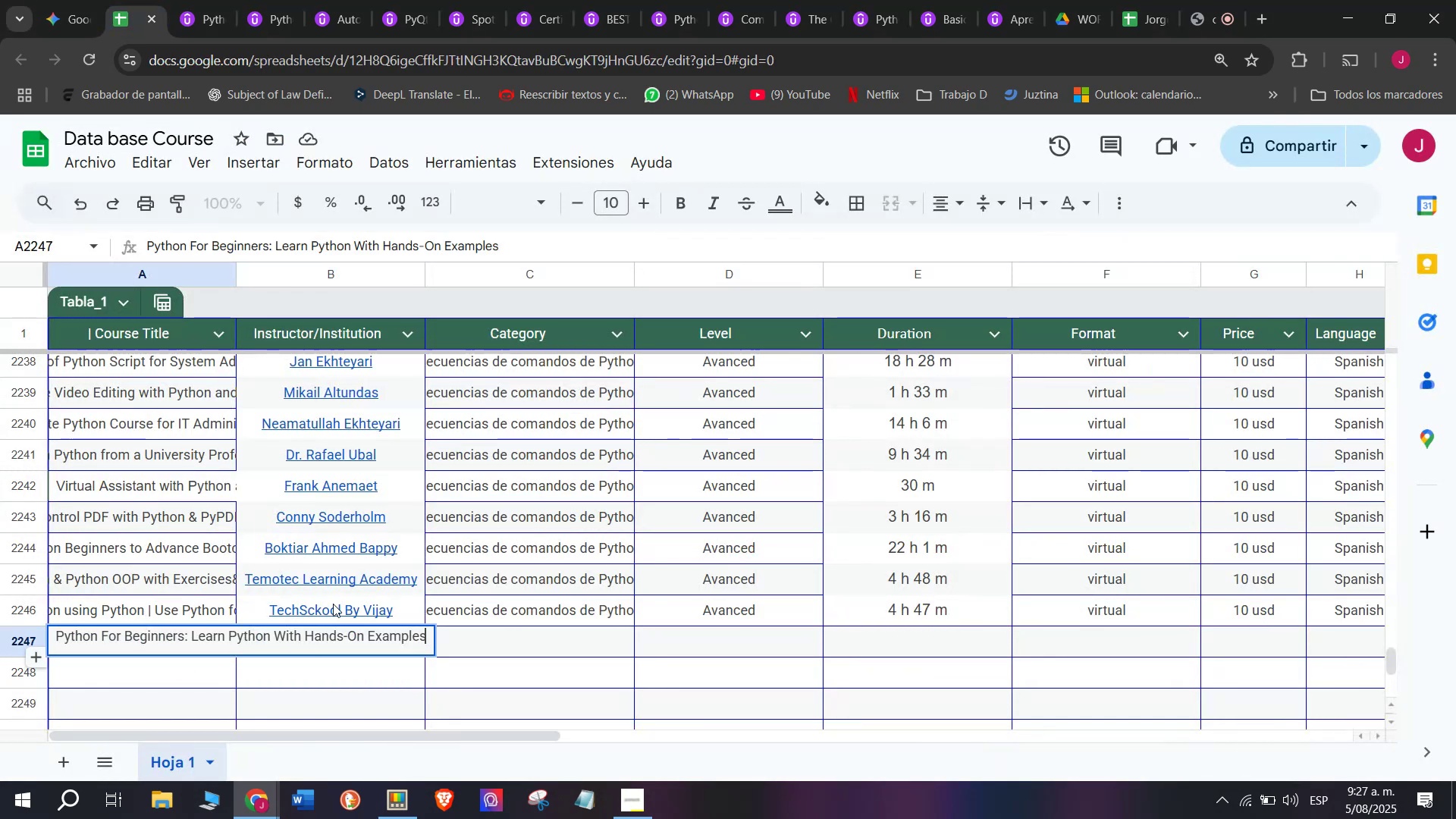 
left_click([150, 570])
 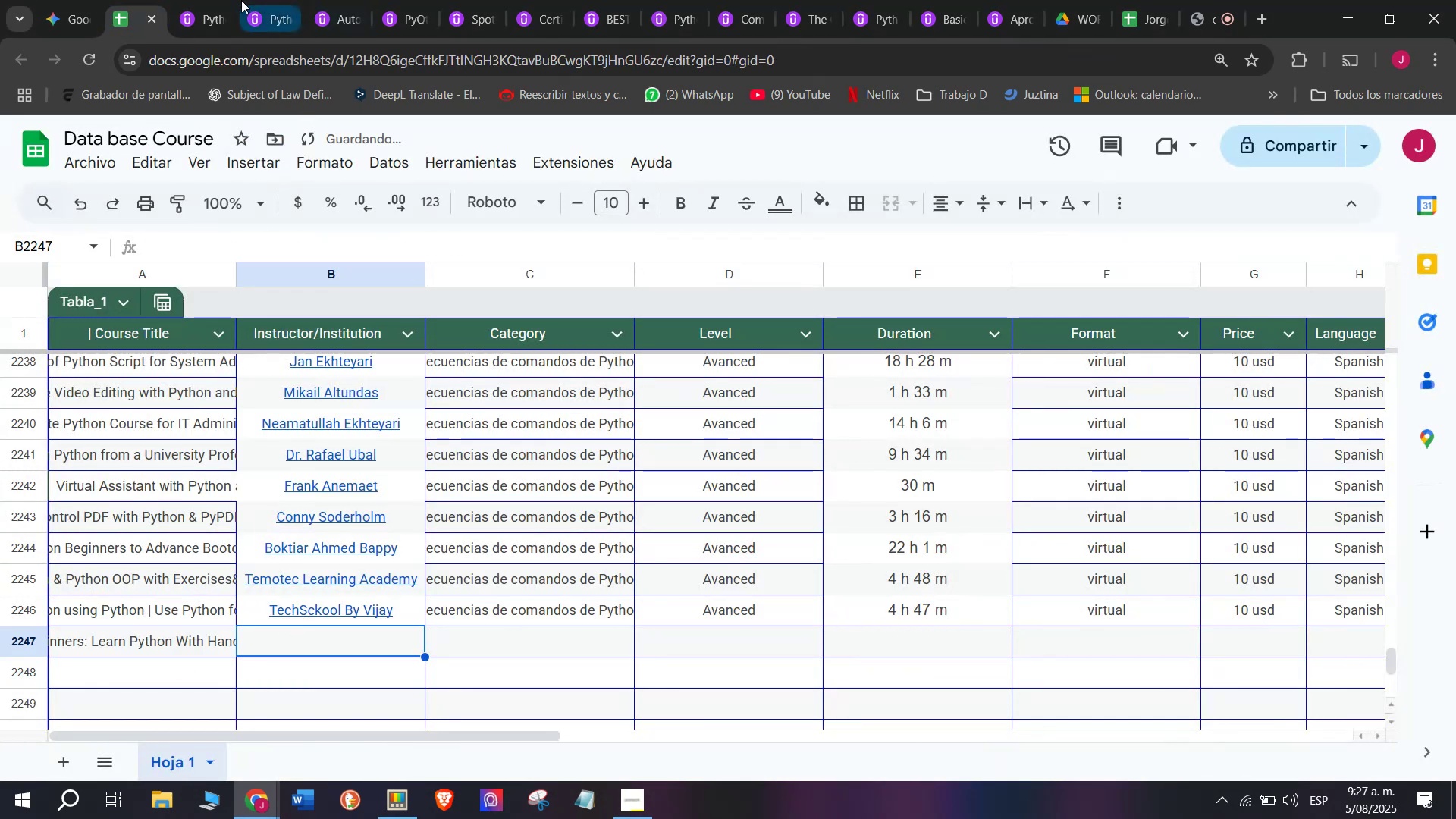 
left_click([219, 0])
 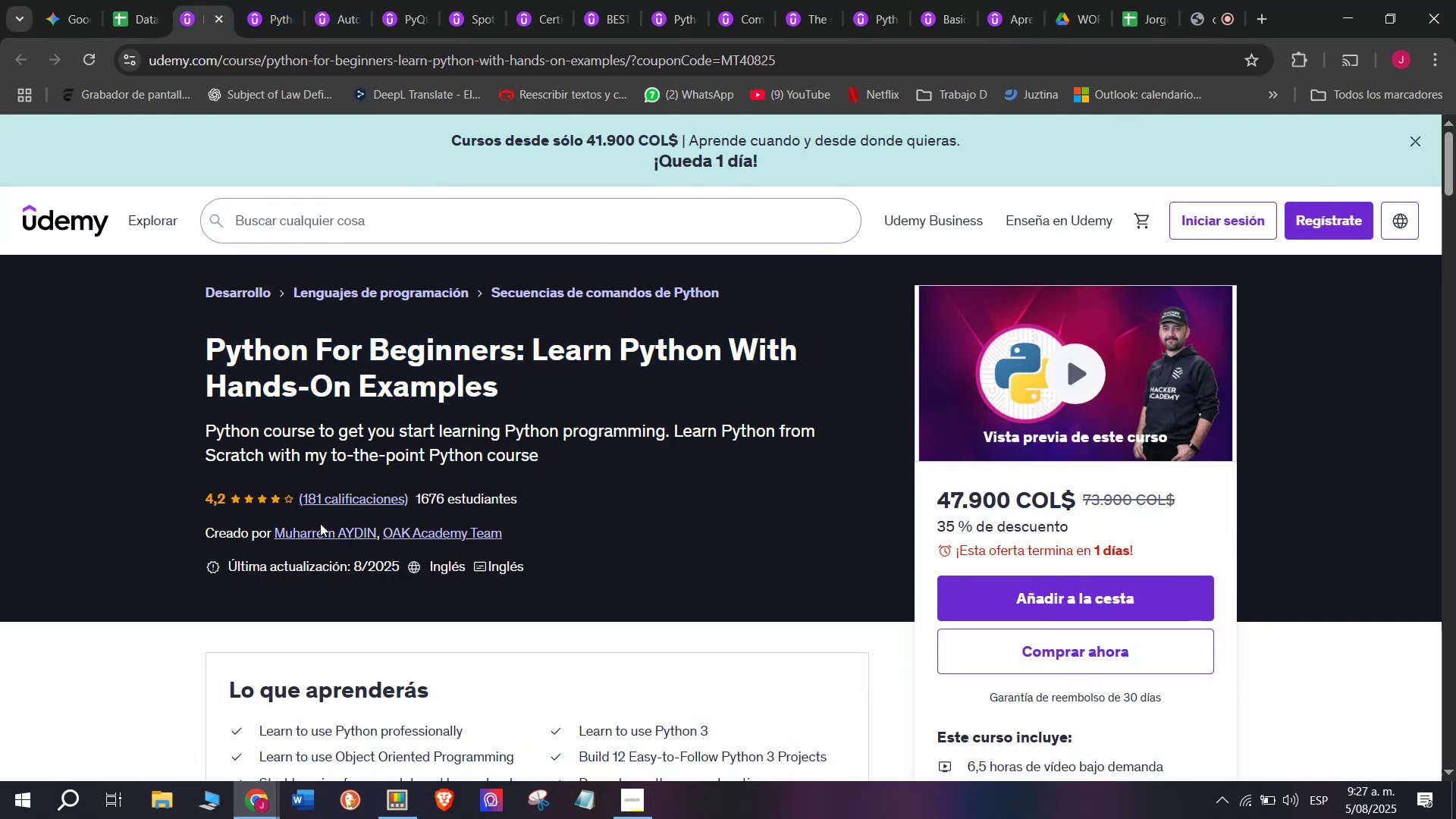 
double_click([324, 531])
 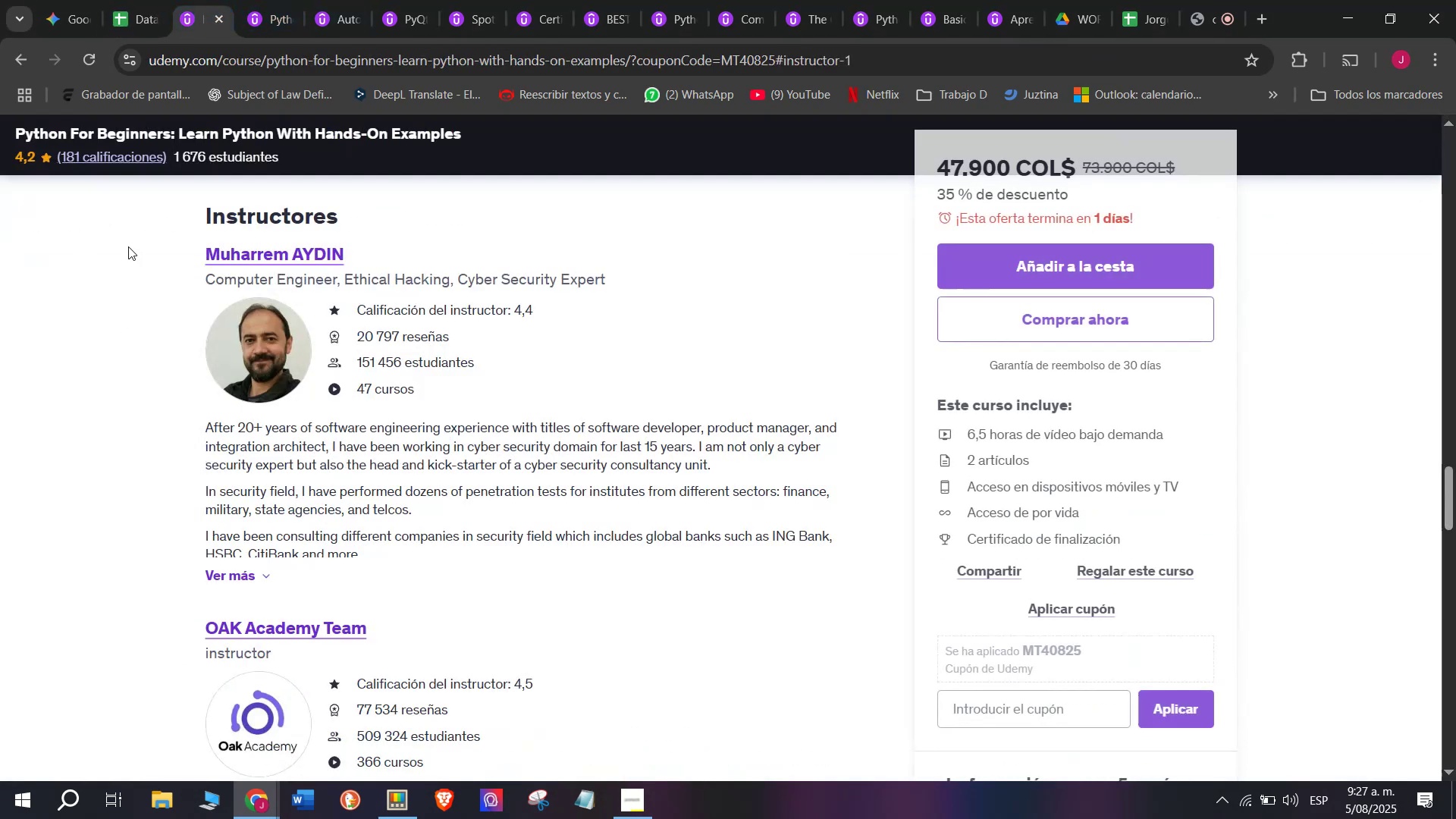 
left_click_drag(start_coordinate=[151, 249], to_coordinate=[378, 244])
 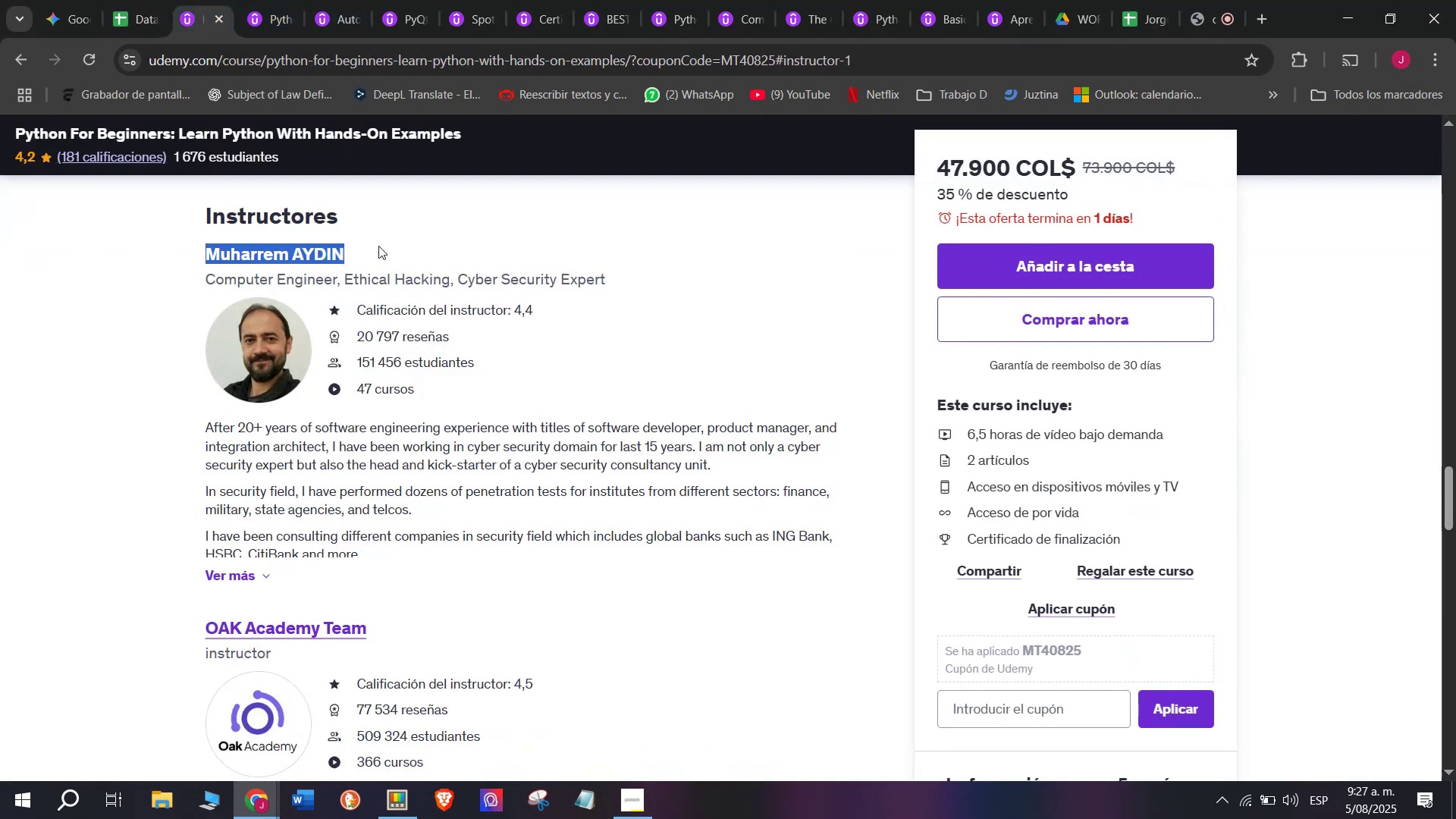 
key(Break)
 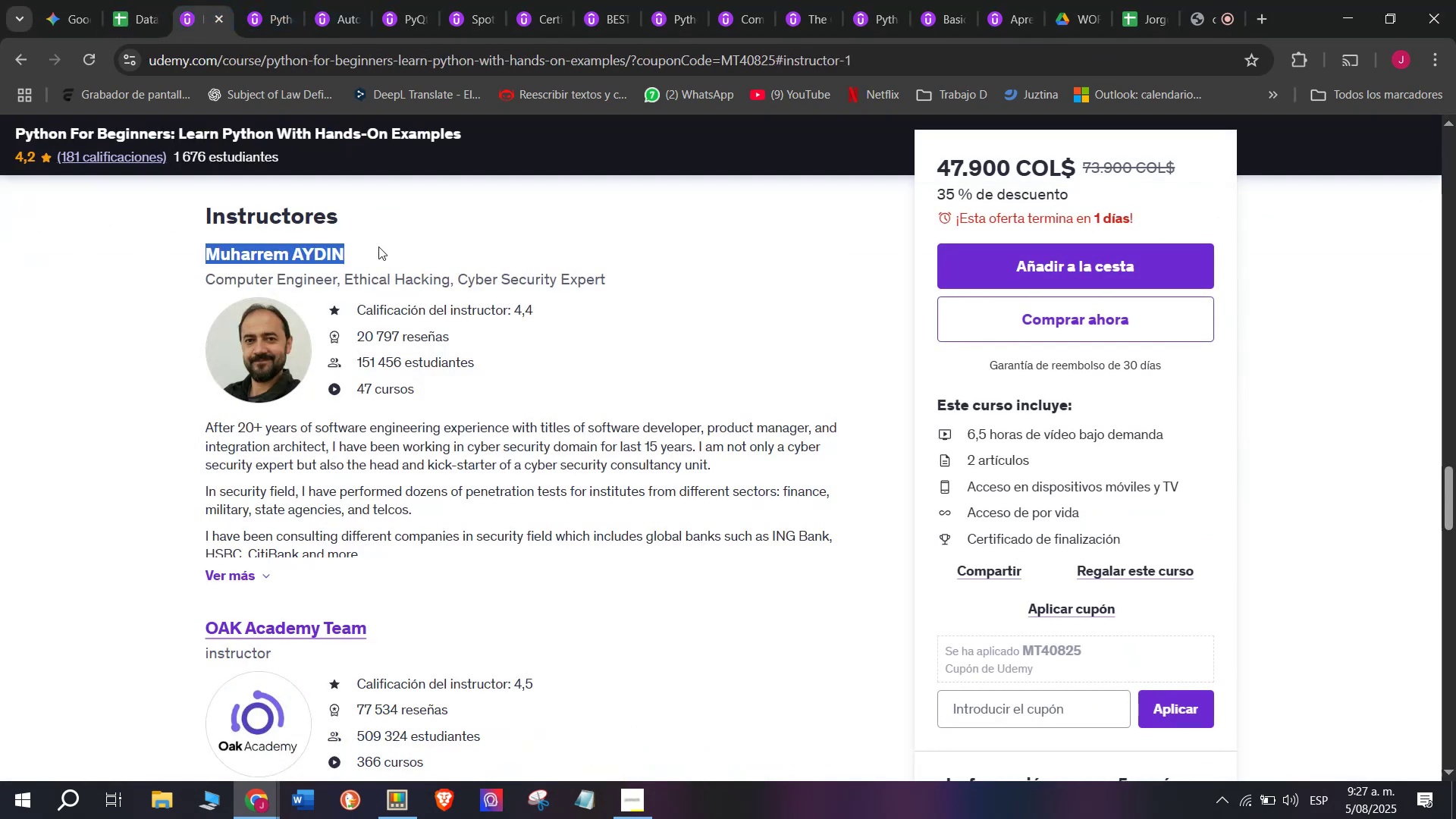 
key(Control+ControlLeft)
 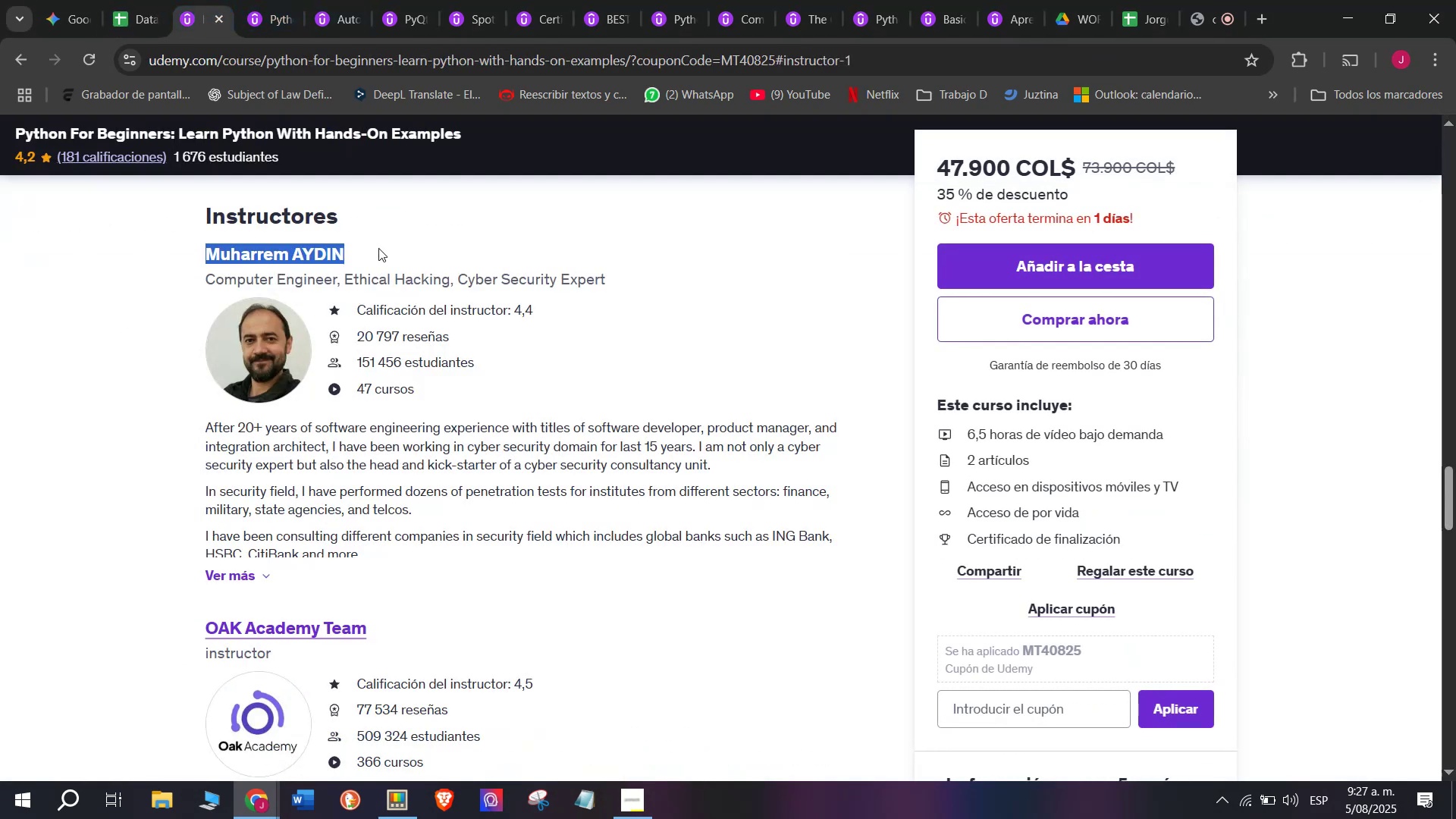 
key(Control+C)
 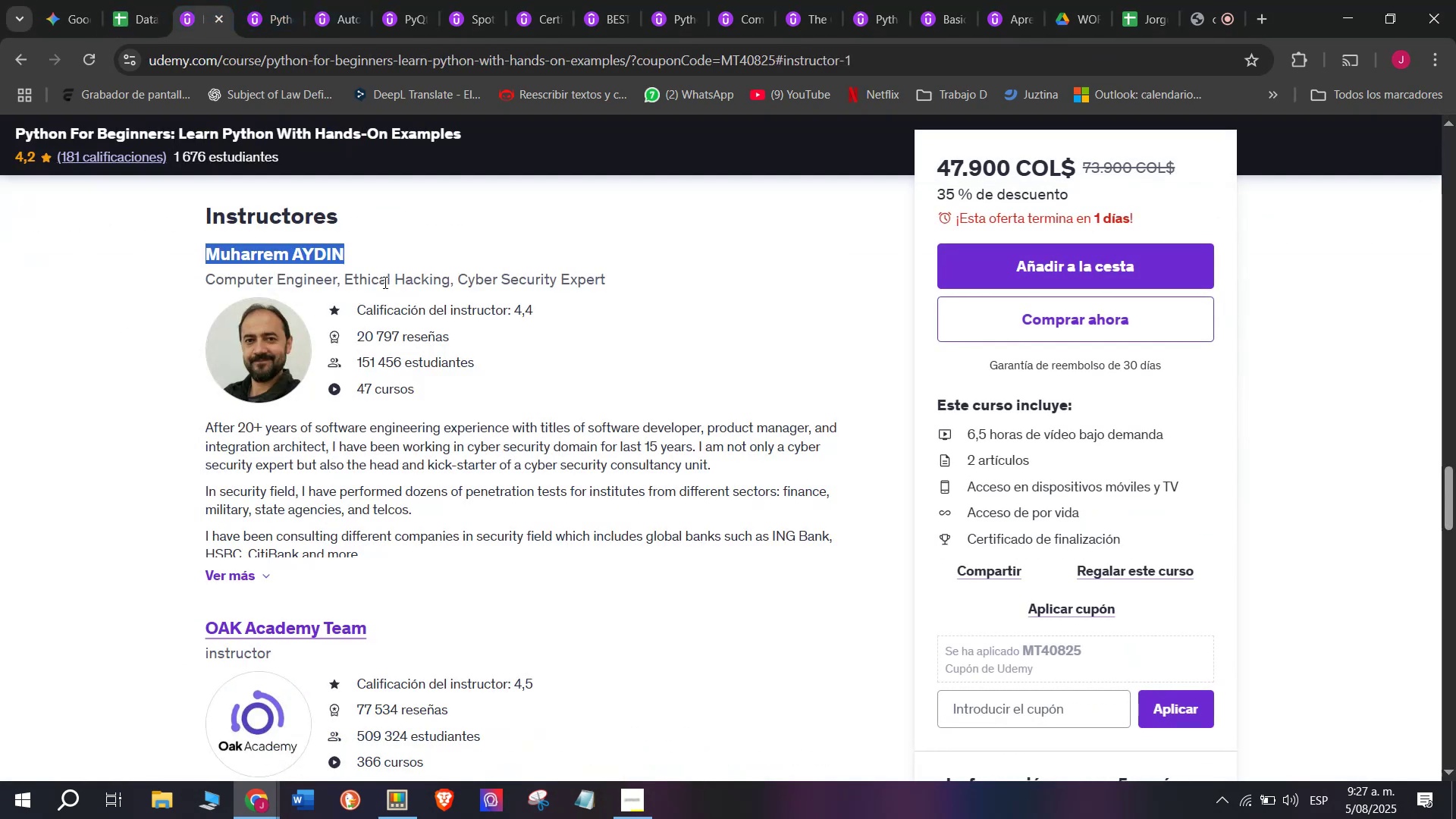 
key(Control+C)
 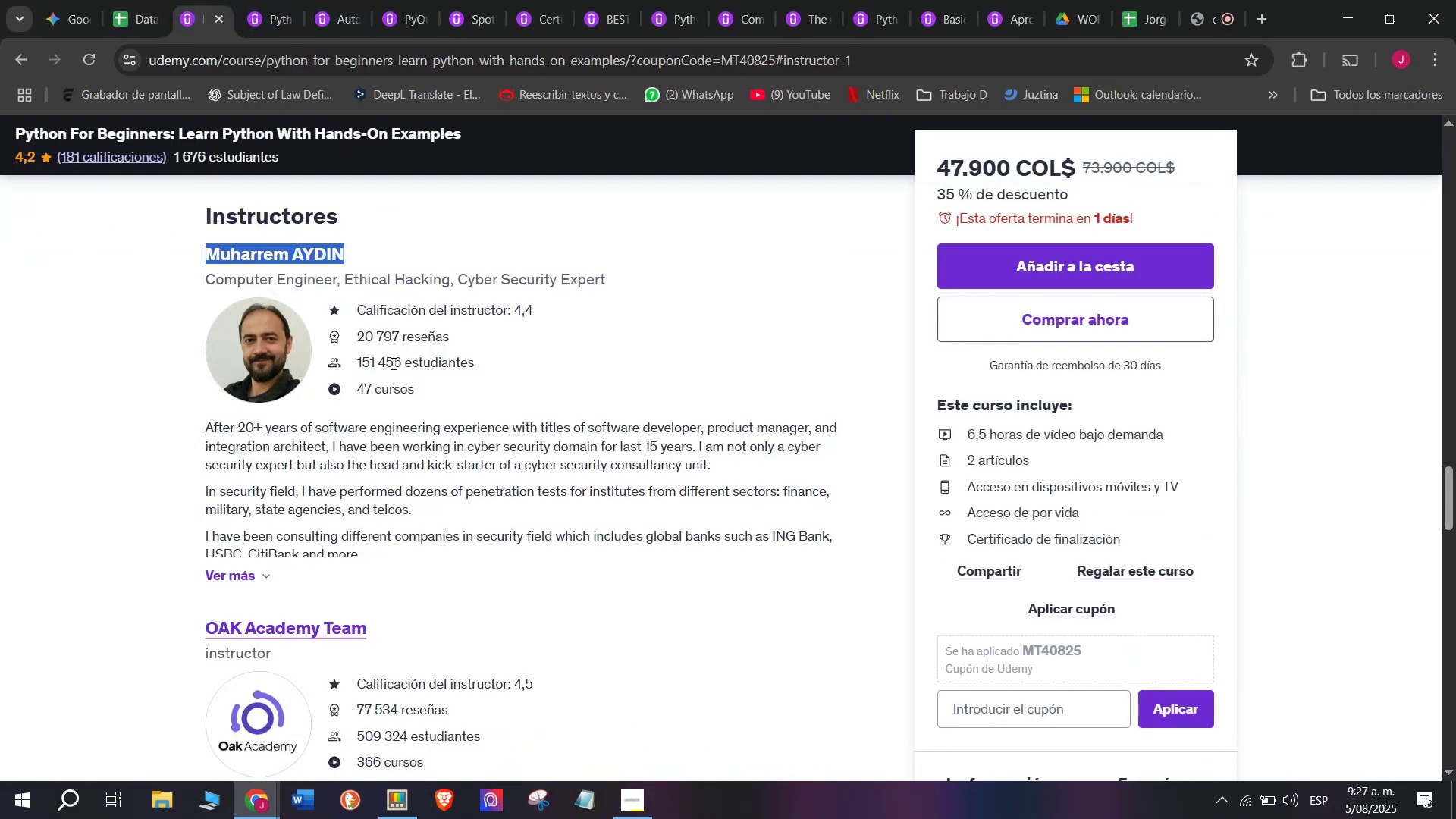 
key(Break)
 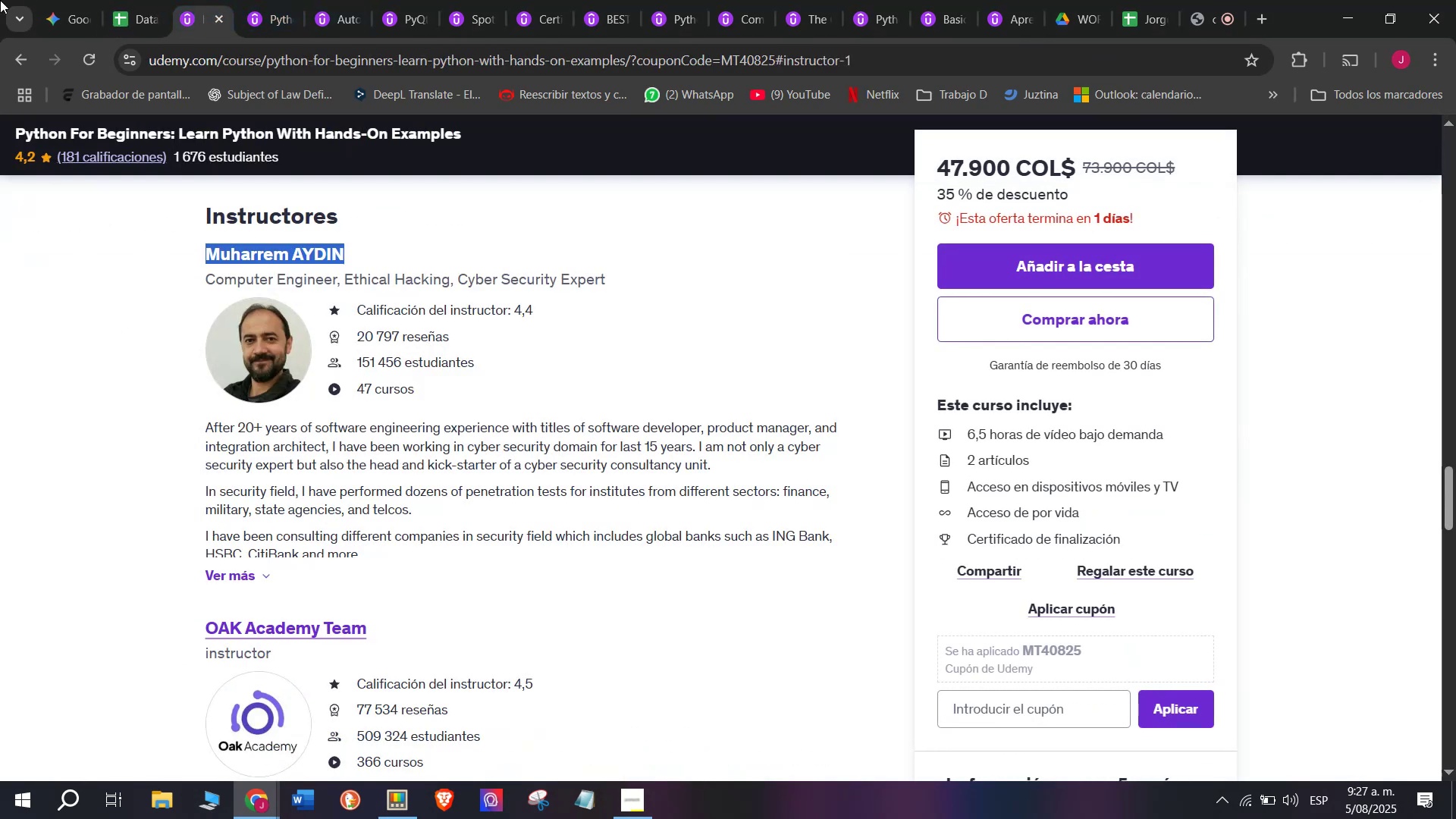 
key(Control+ControlLeft)
 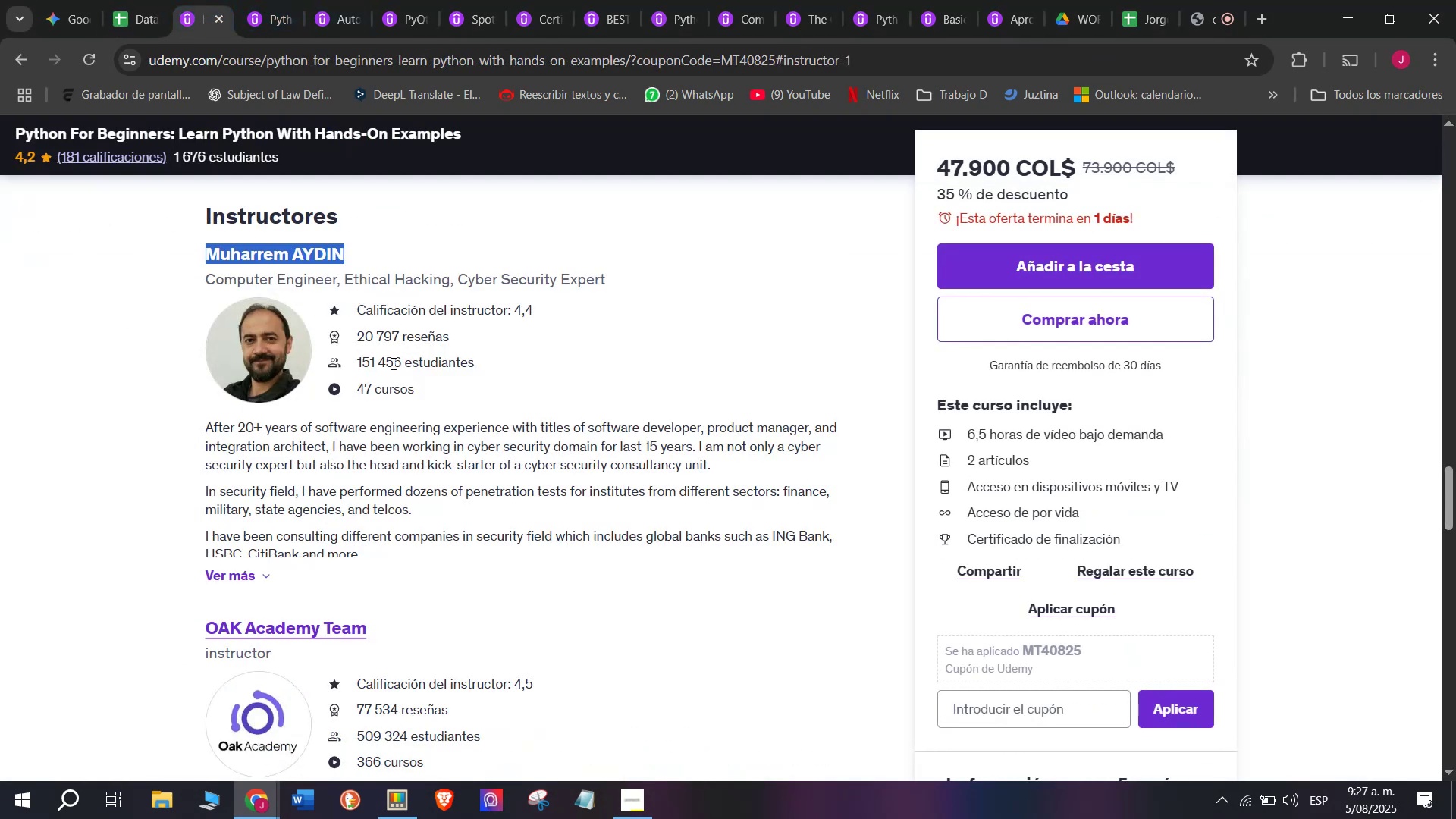 
left_click([141, 0])
 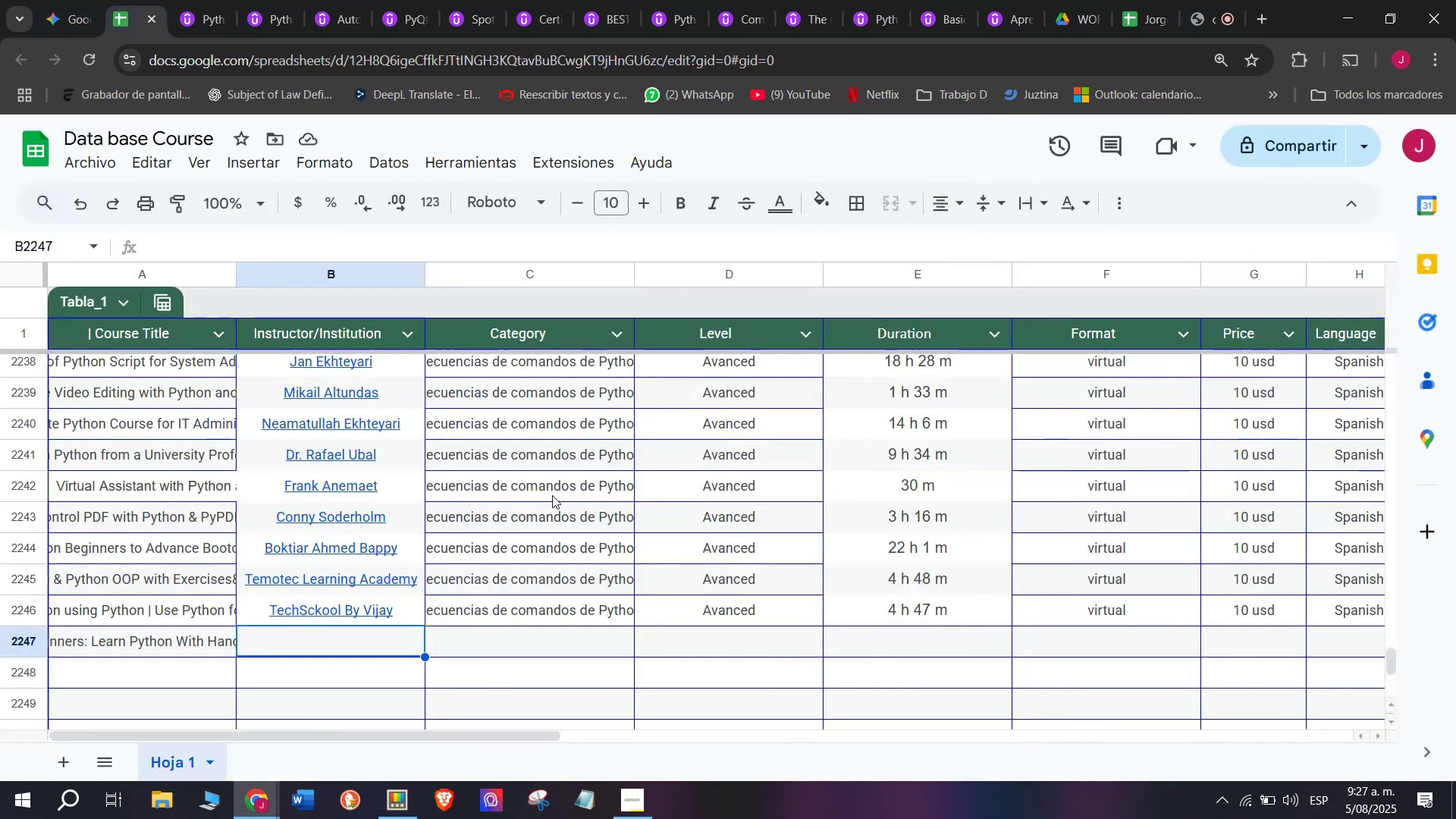 
key(Control+ControlLeft)
 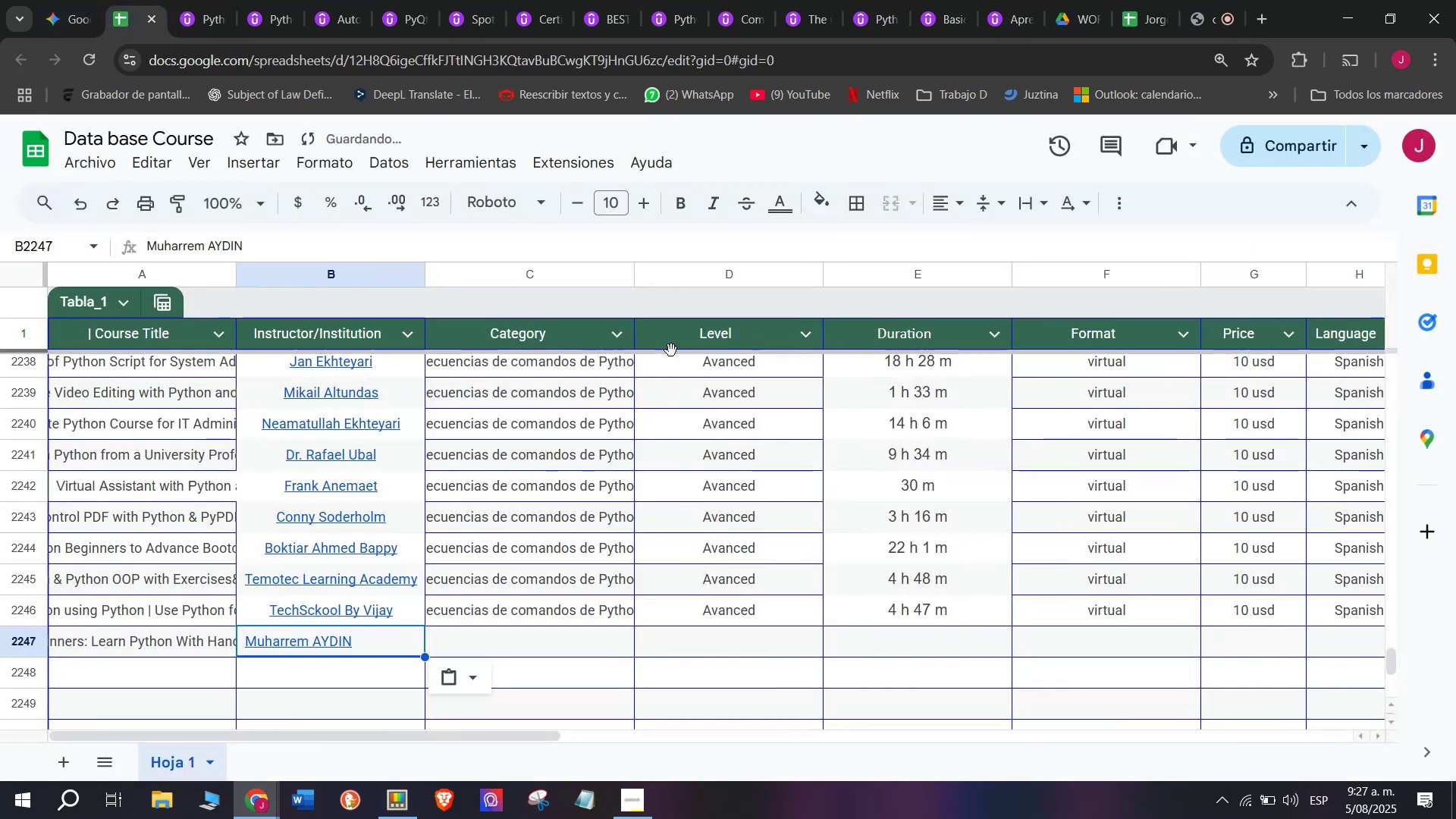 
key(Z)
 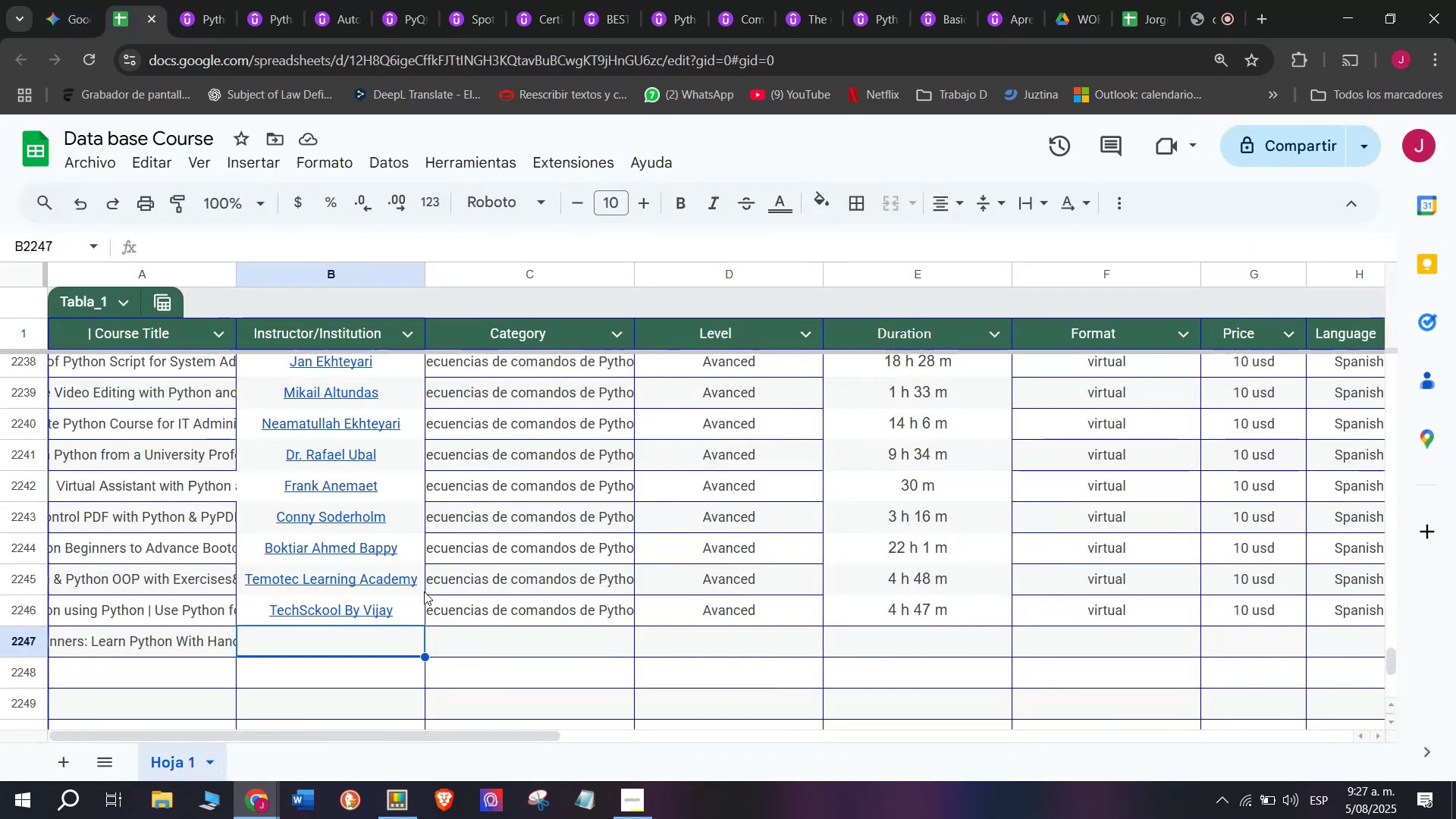 
key(Control+V)
 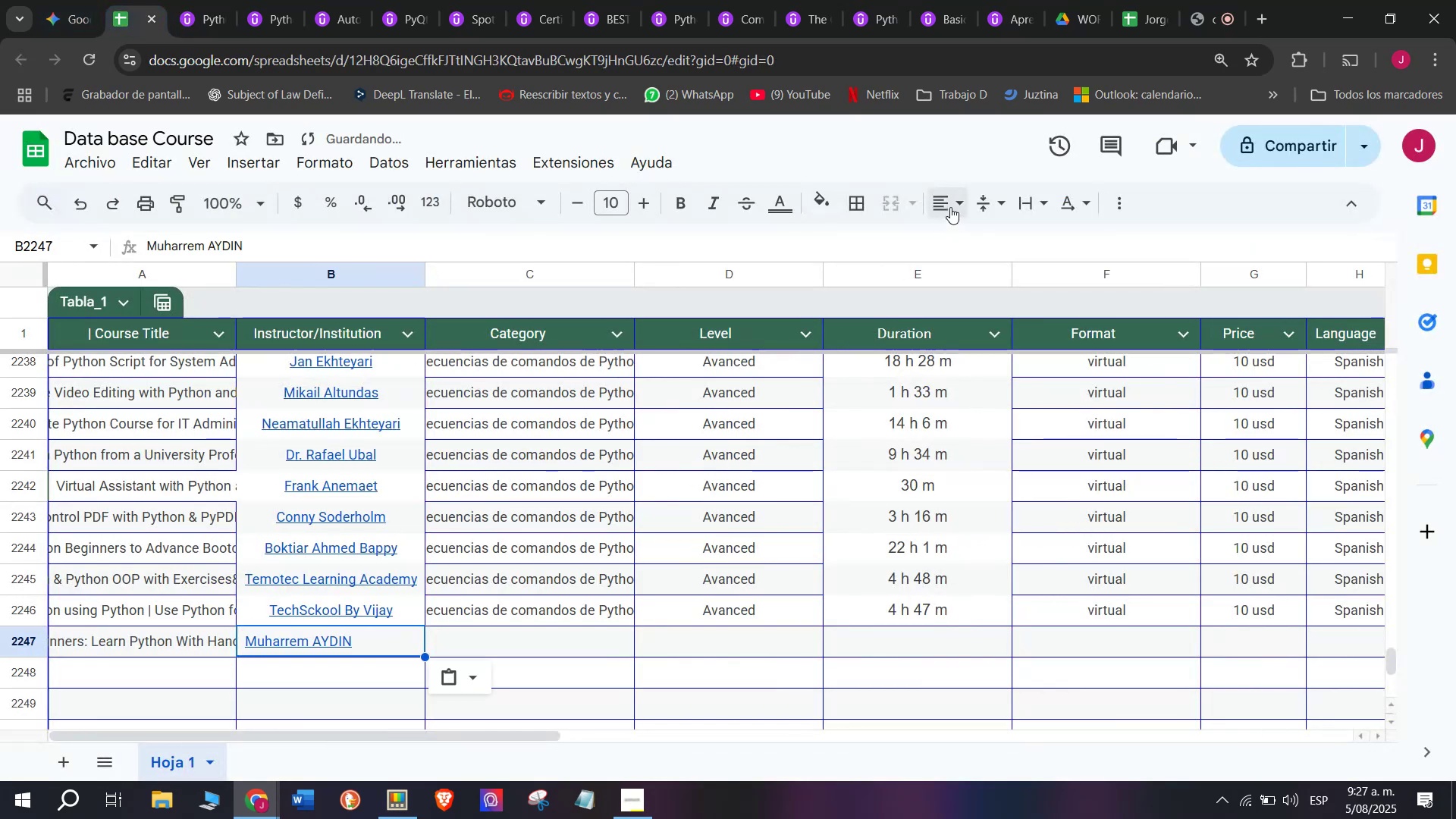 
double_click([987, 240])
 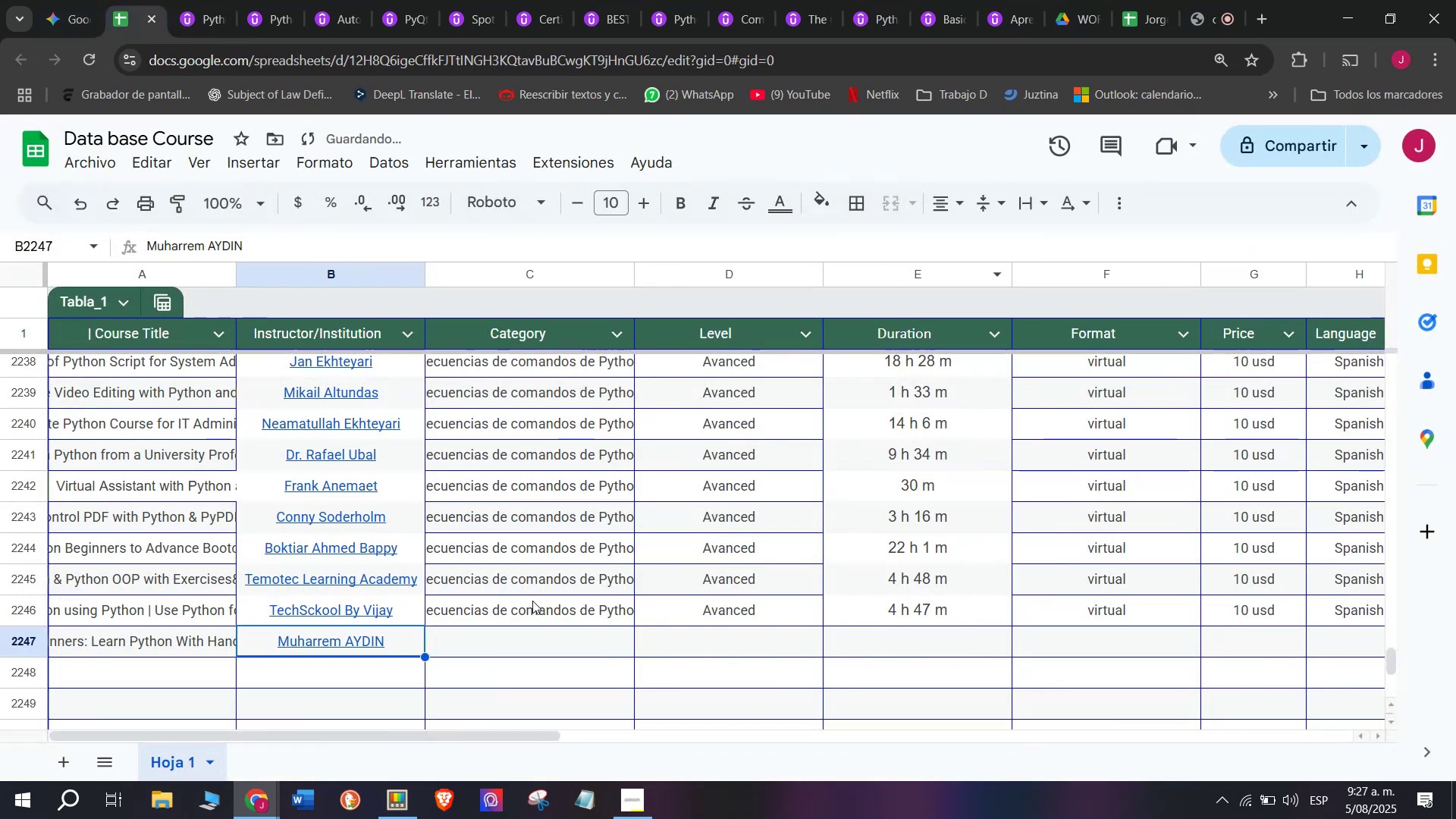 
key(Break)
 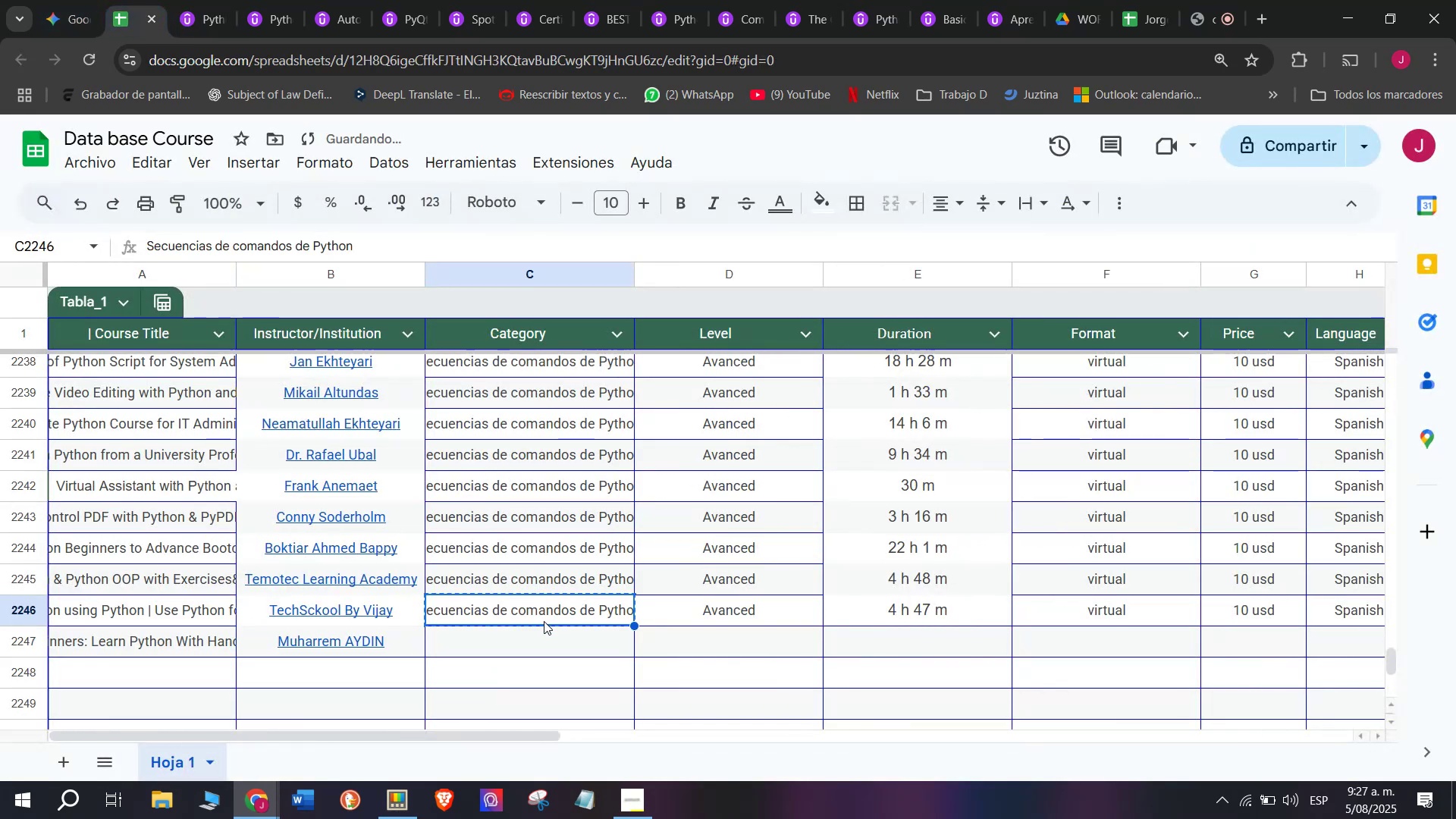 
key(Control+C)
 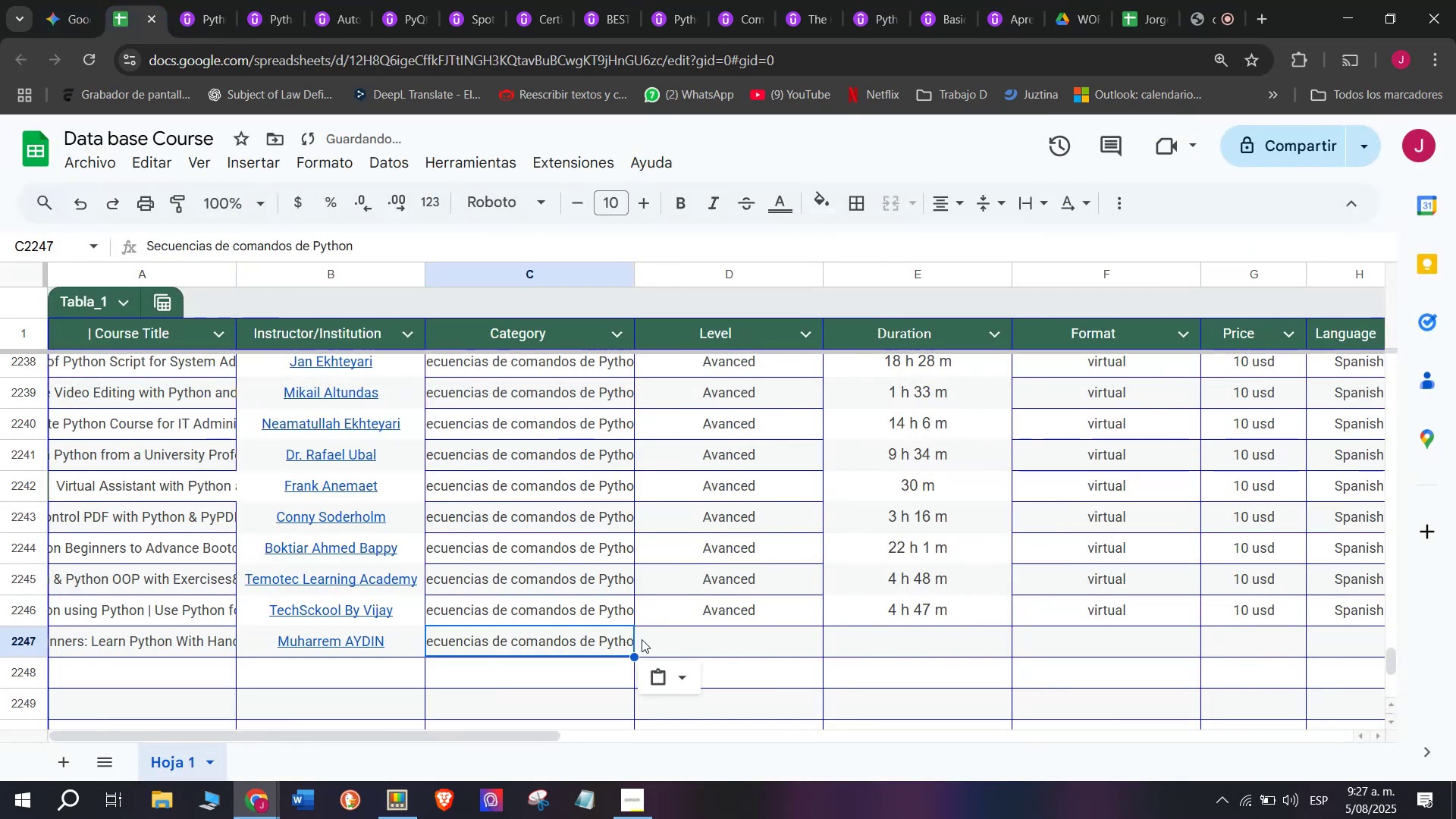 
key(Control+ControlLeft)
 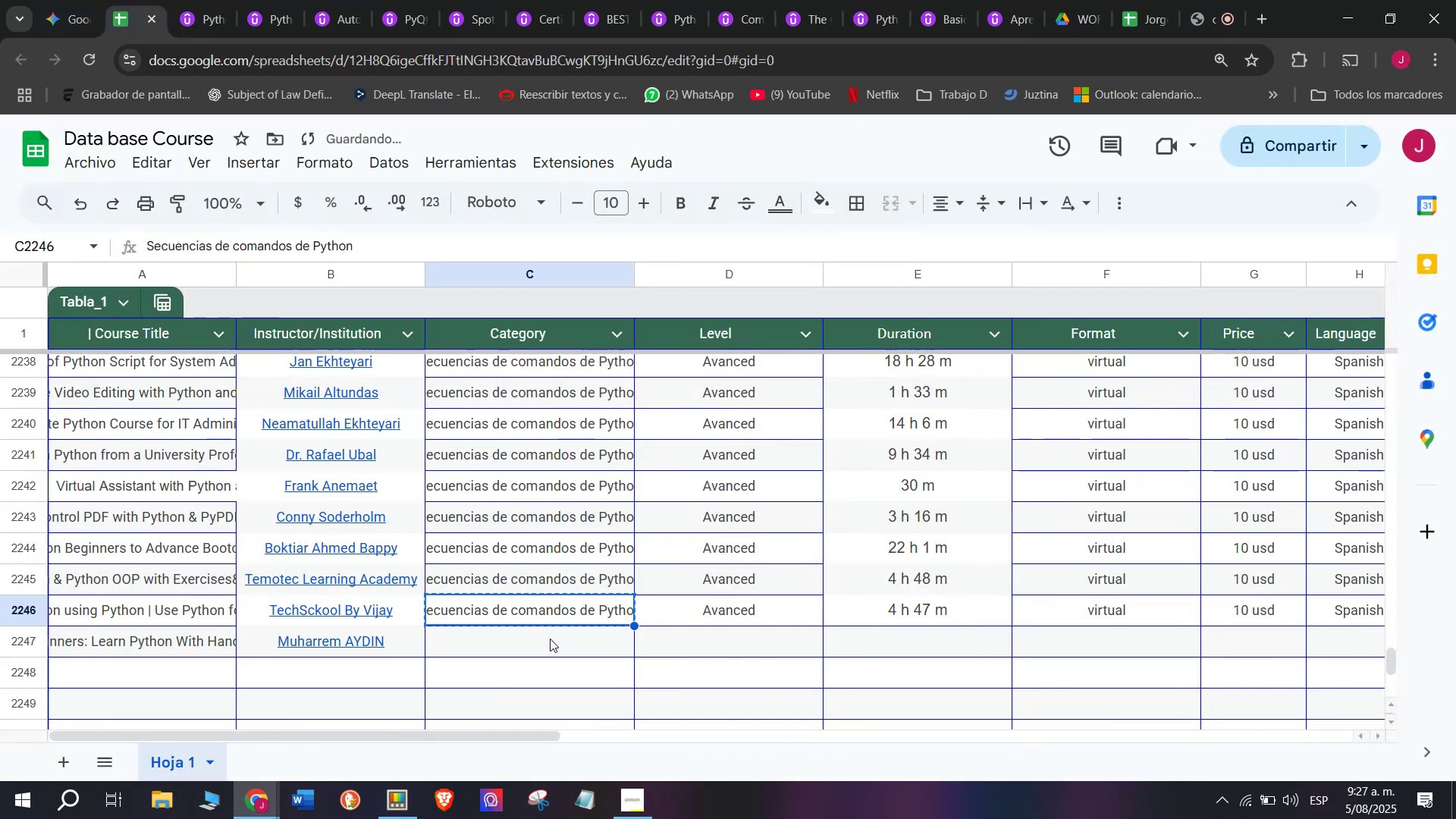 
double_click([550, 639])
 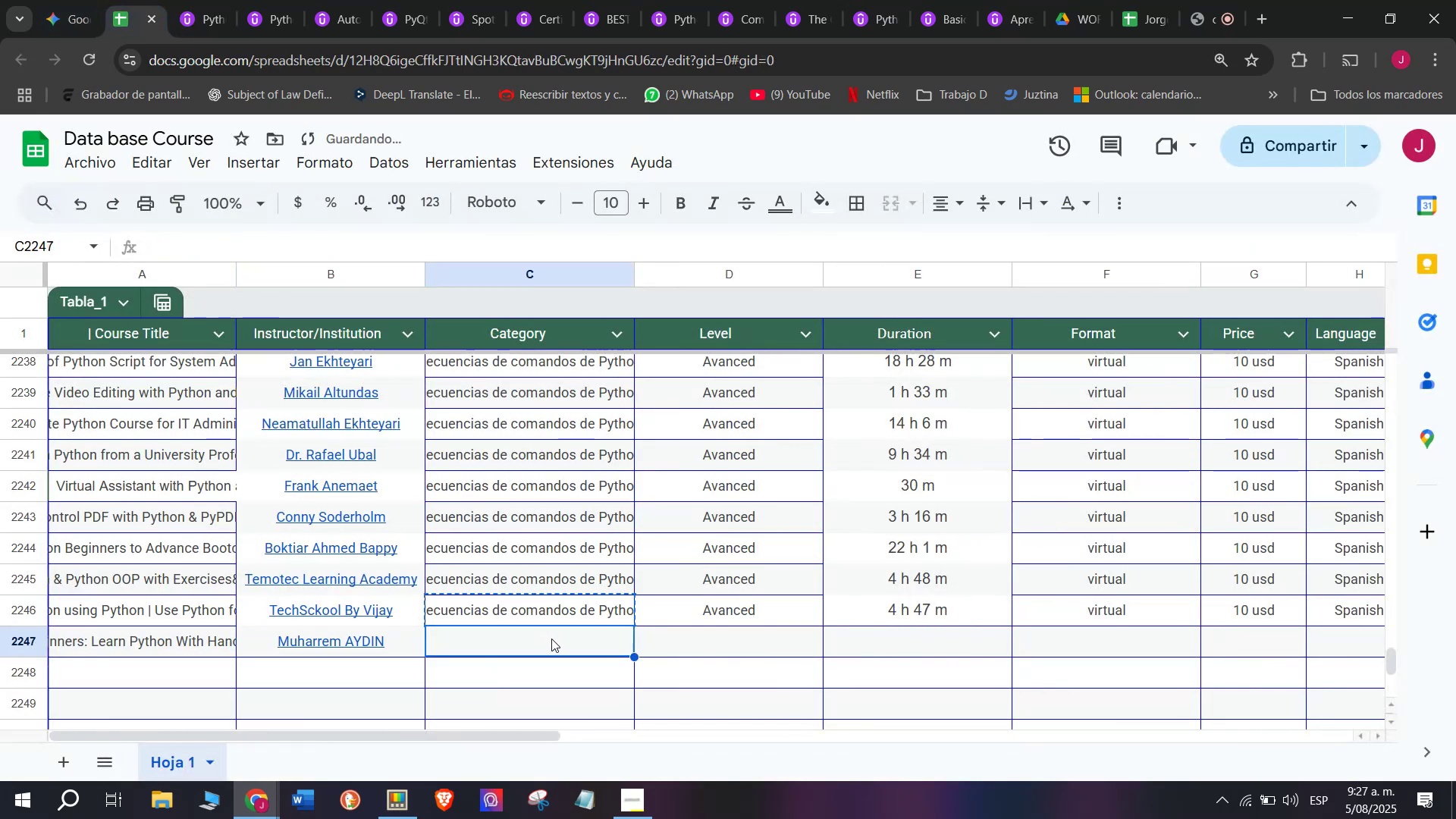 
key(Z)
 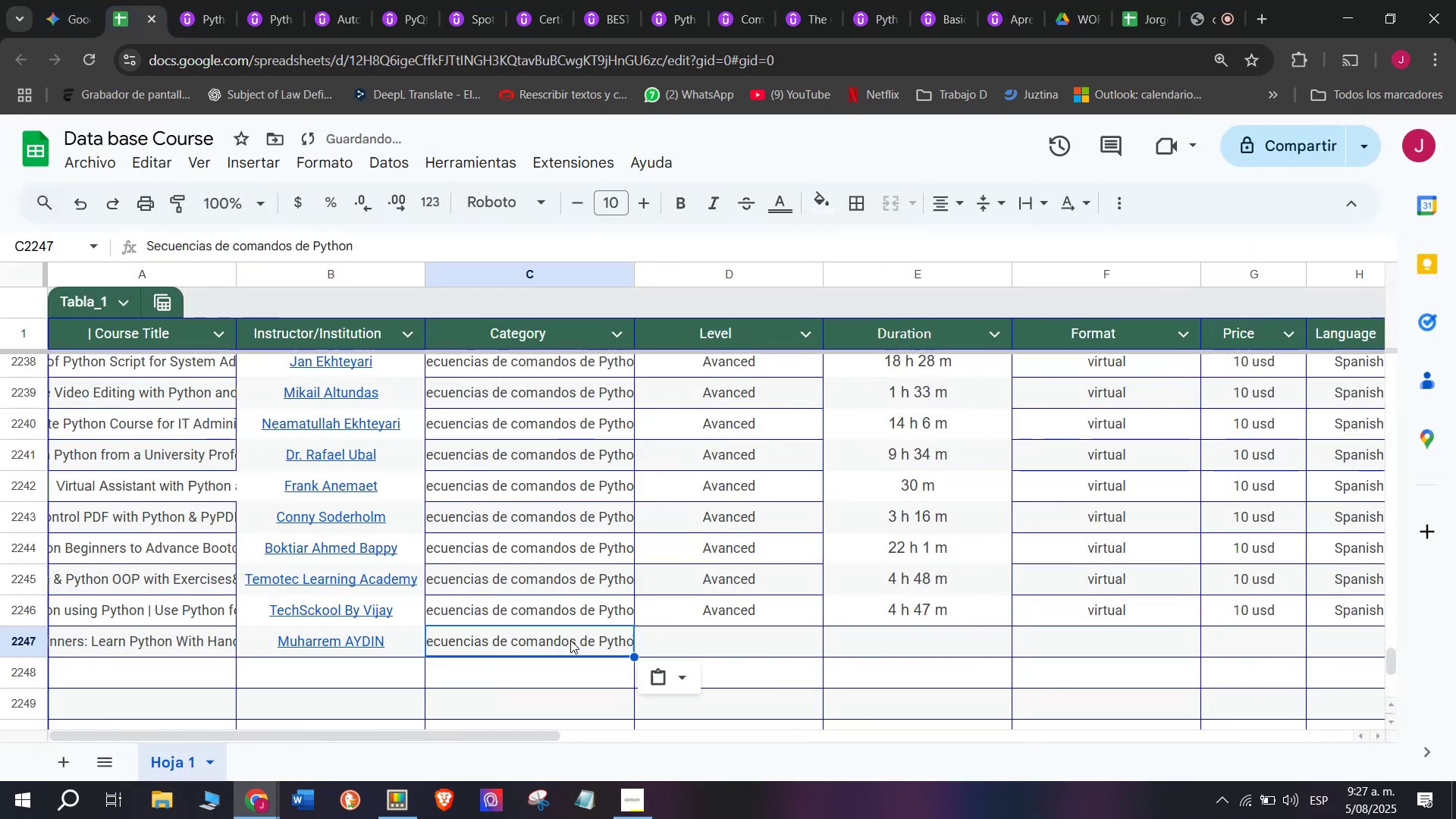 
key(Control+ControlLeft)
 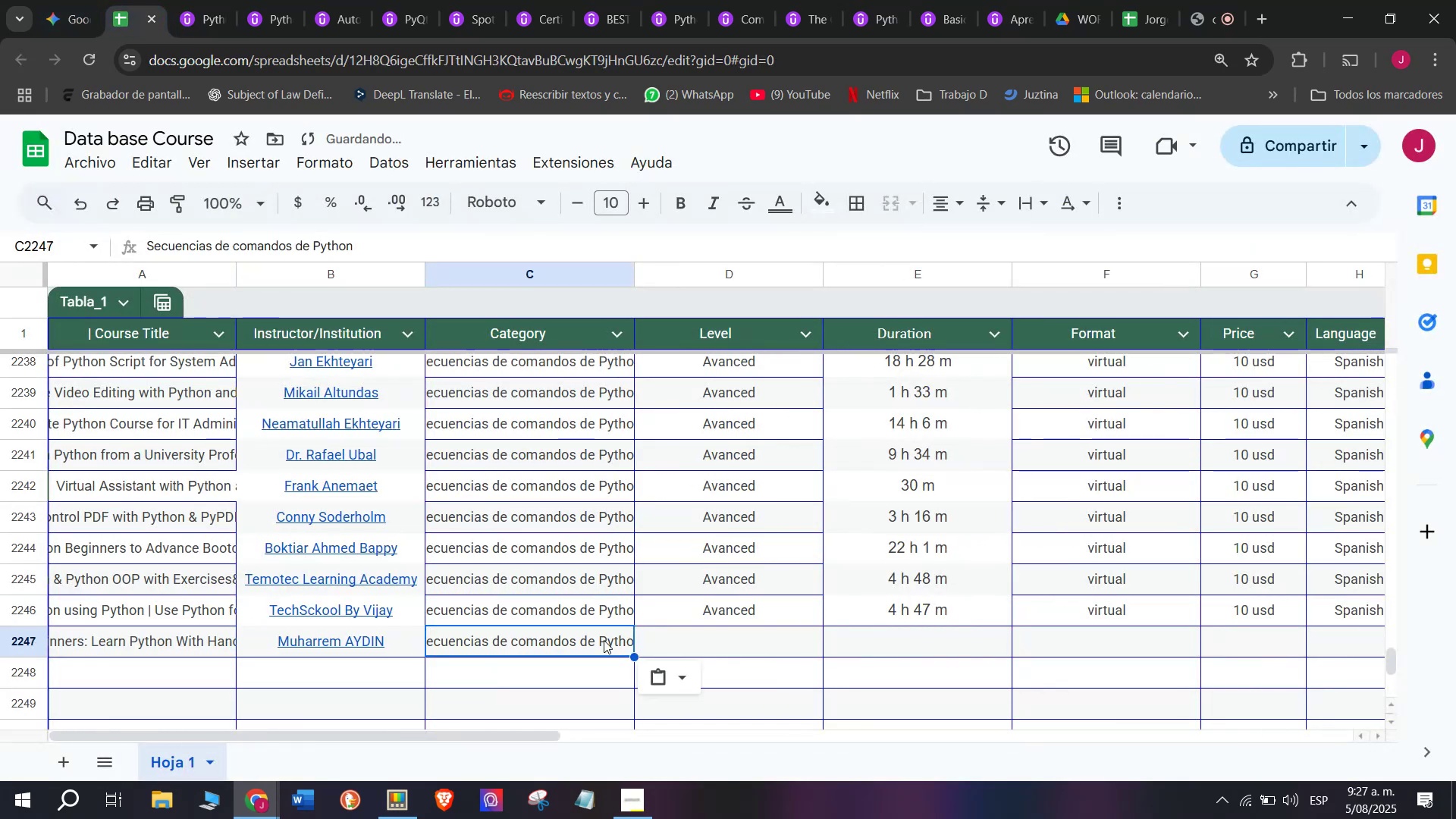 
key(Control+V)
 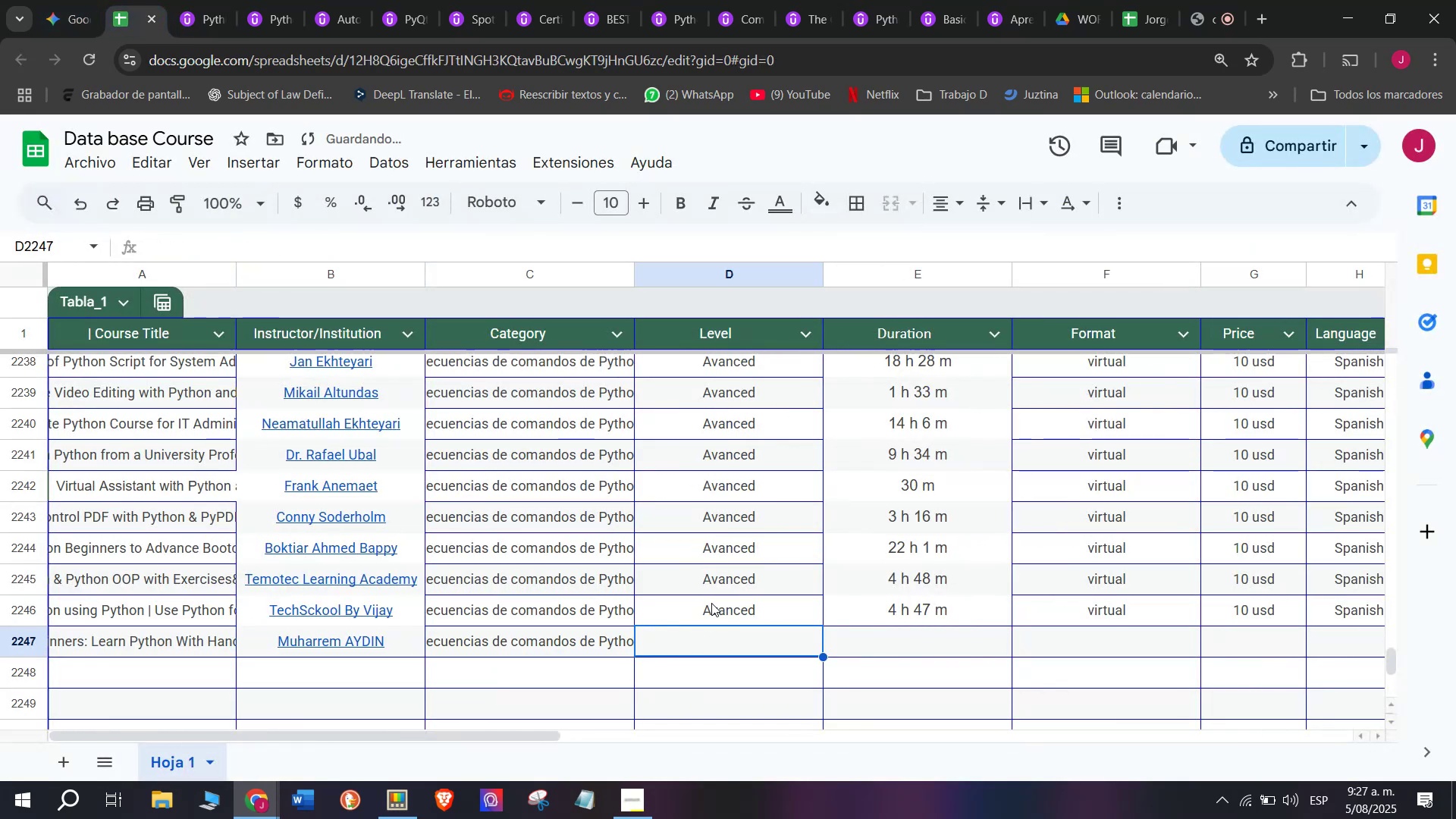 
triple_click([711, 599])
 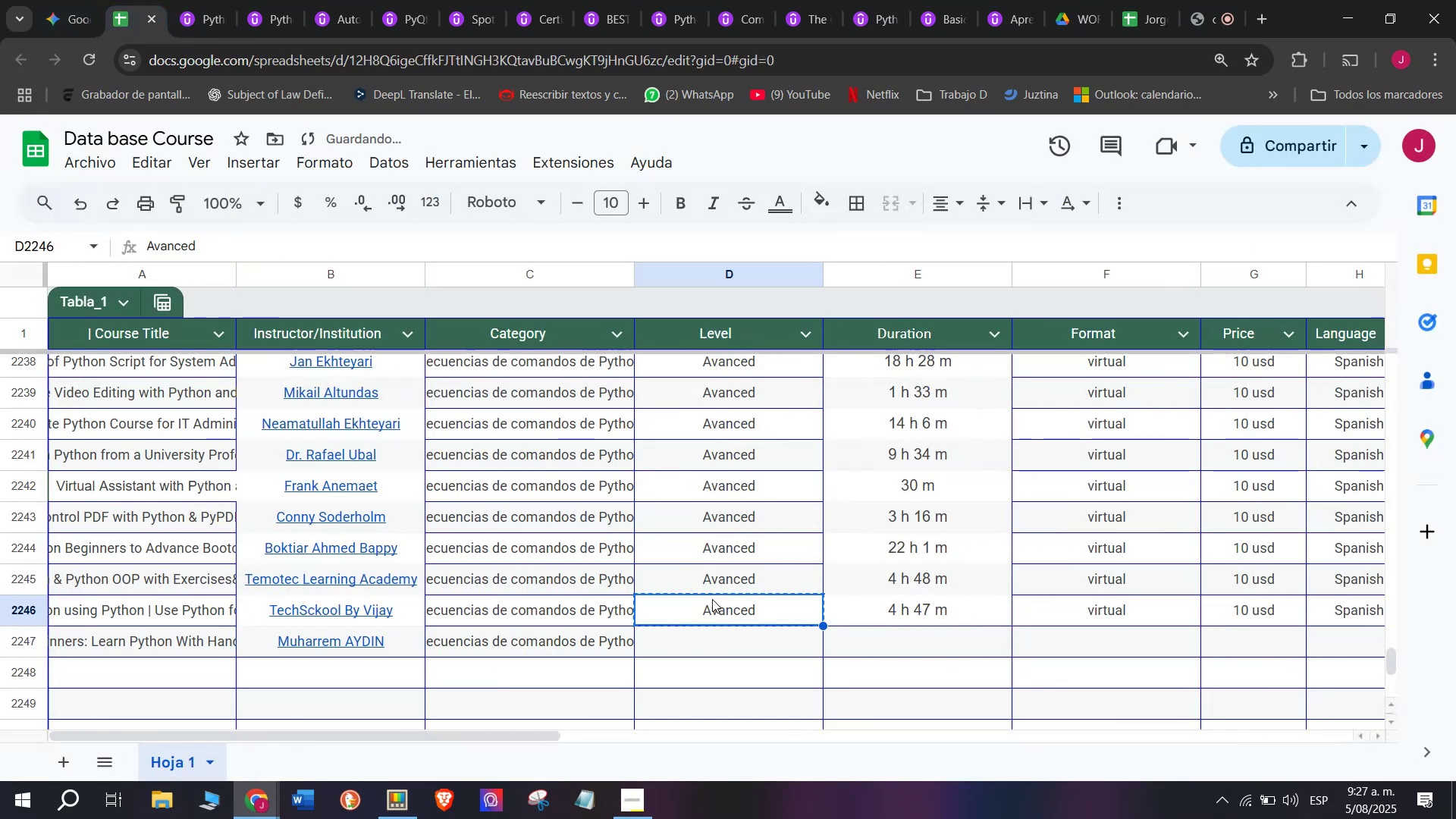 
key(Break)
 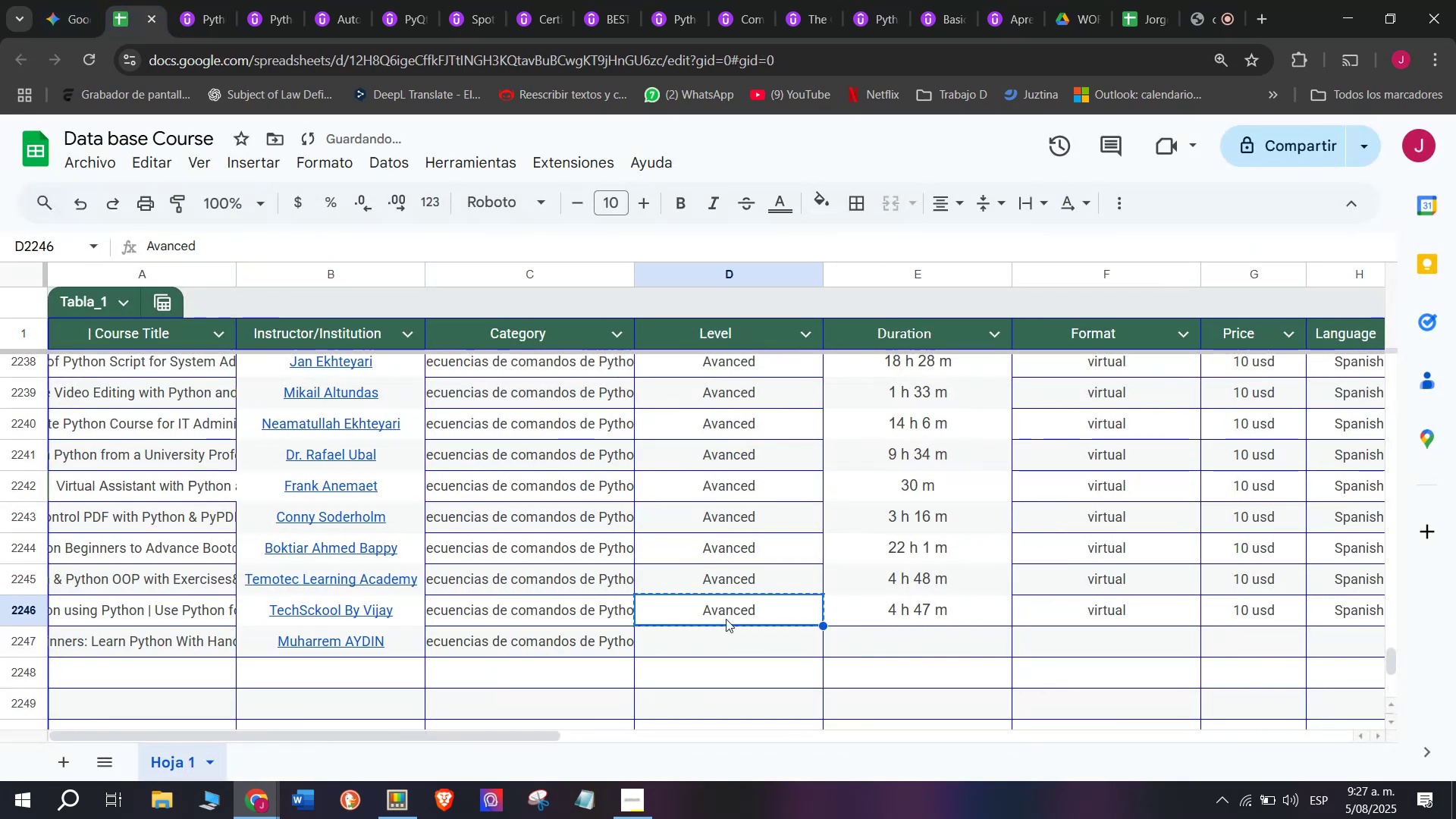 
key(Control+ControlLeft)
 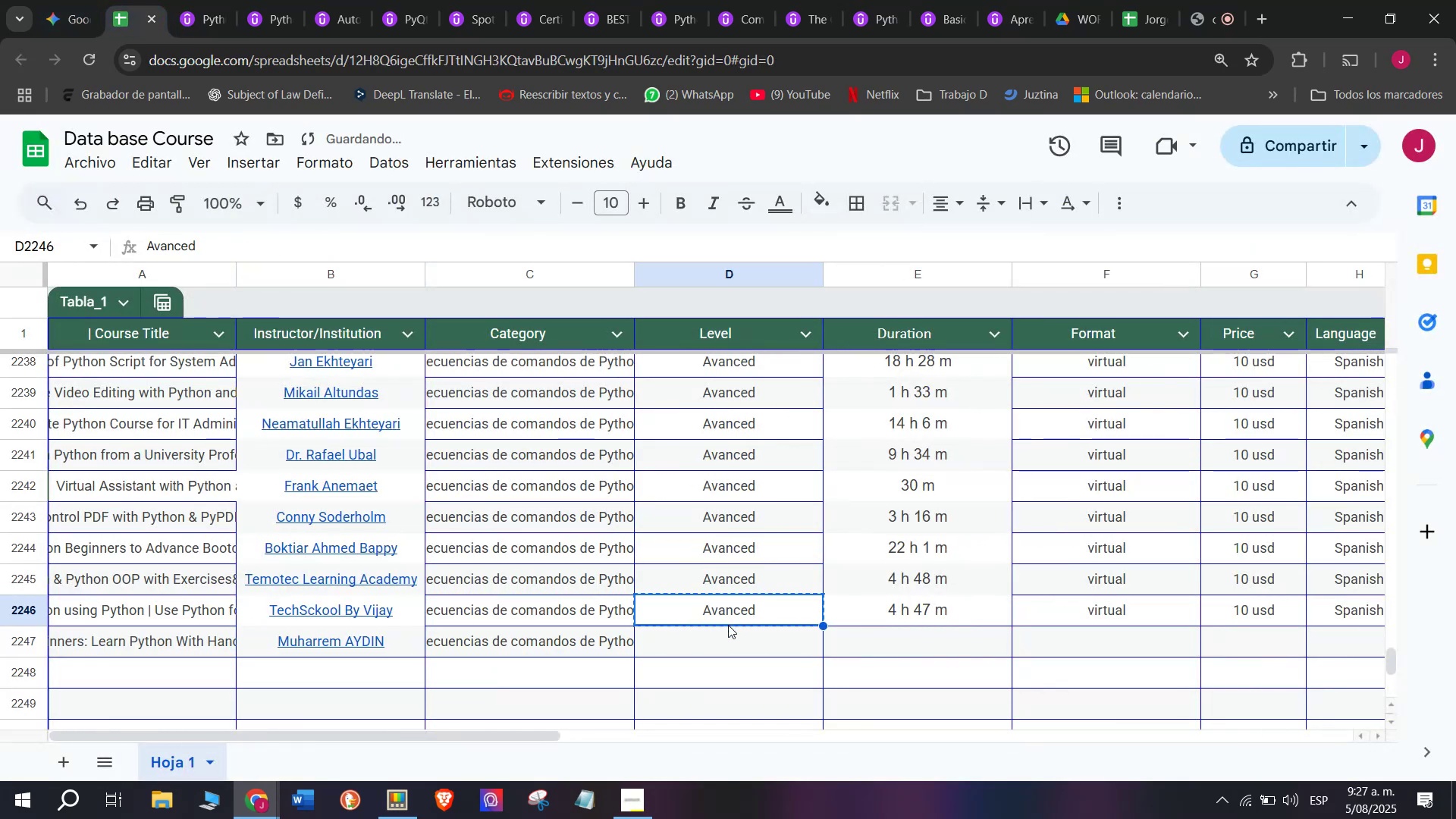 
key(Control+C)
 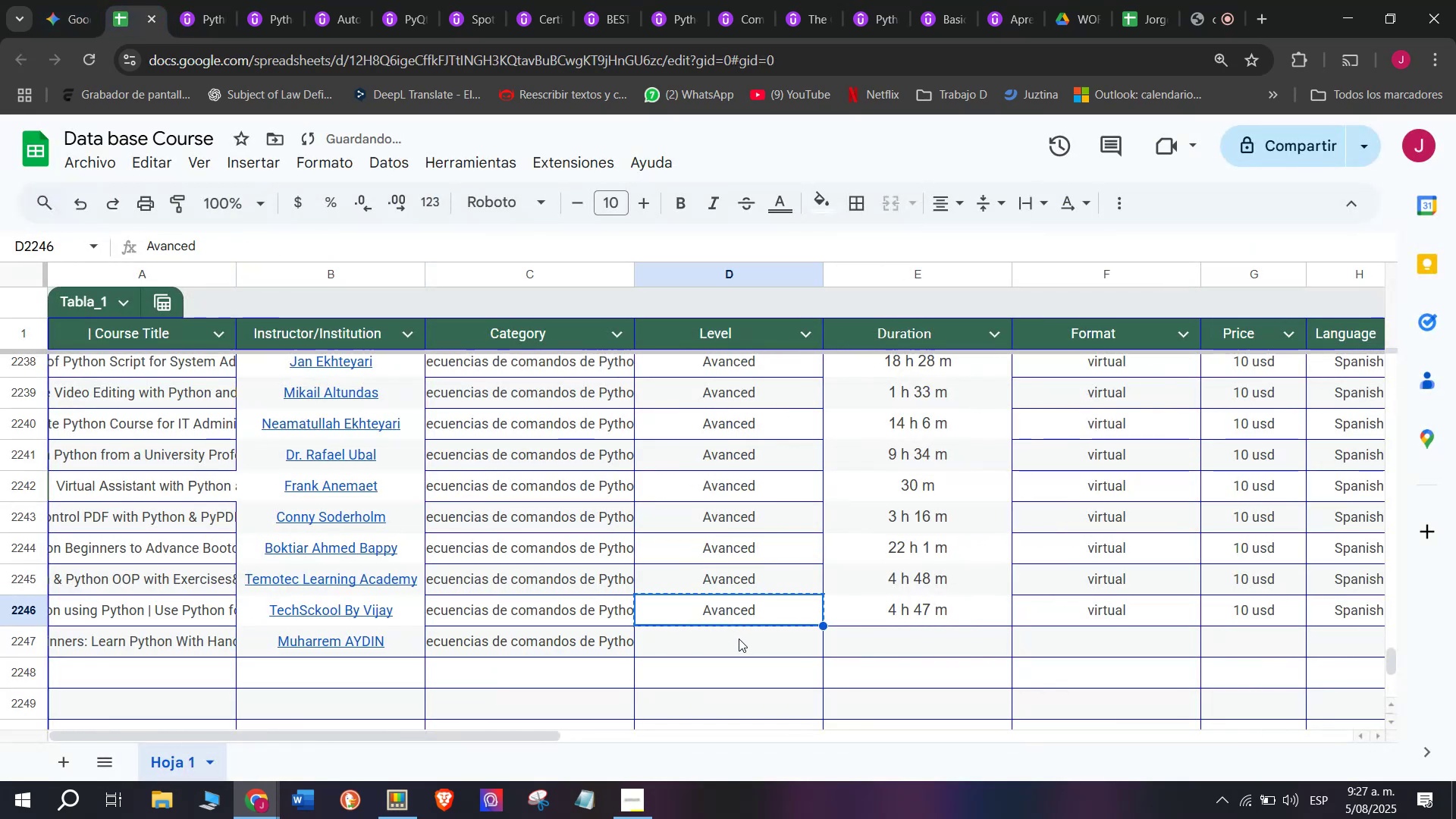 
key(Z)
 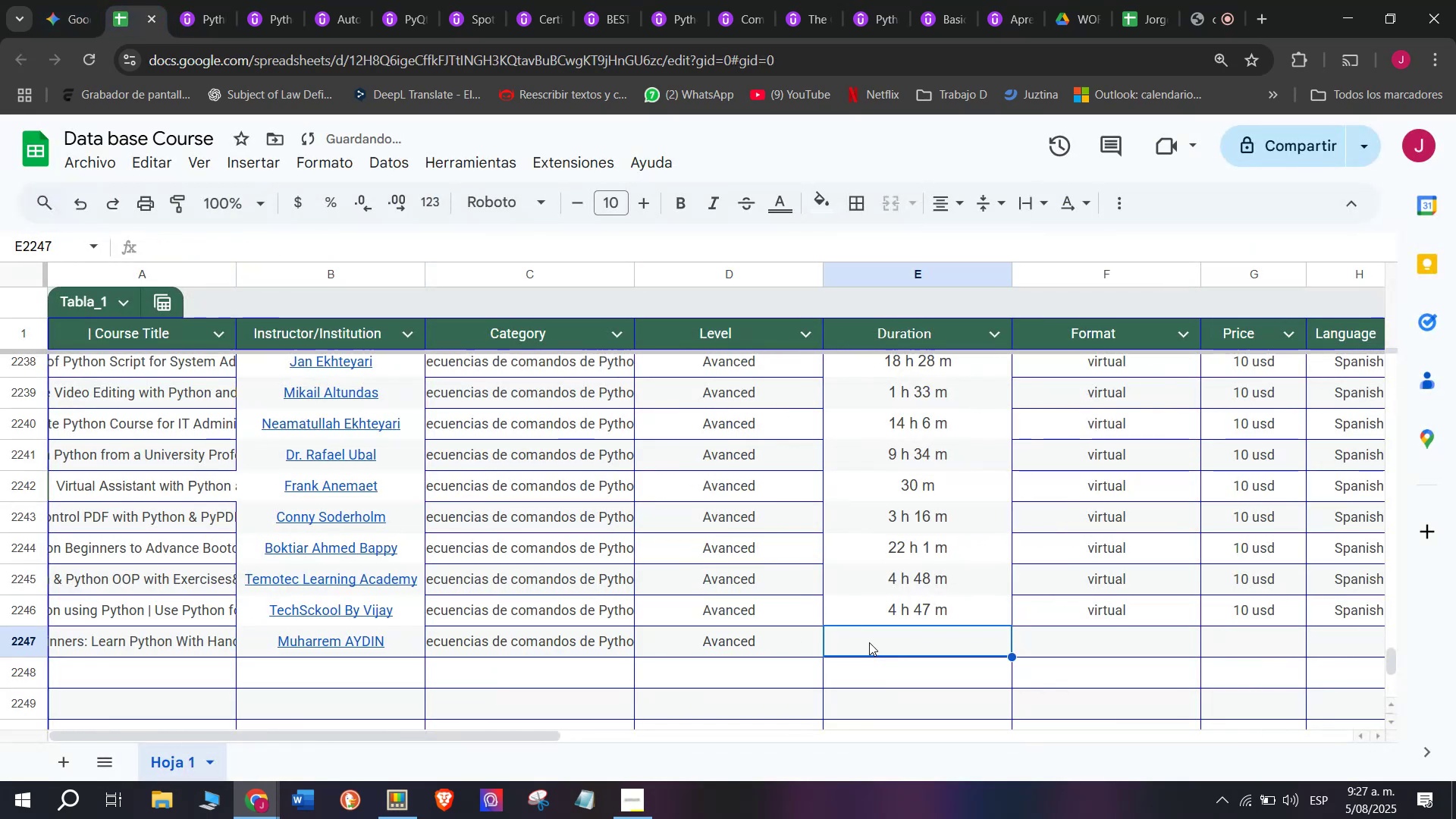 
key(Control+ControlLeft)
 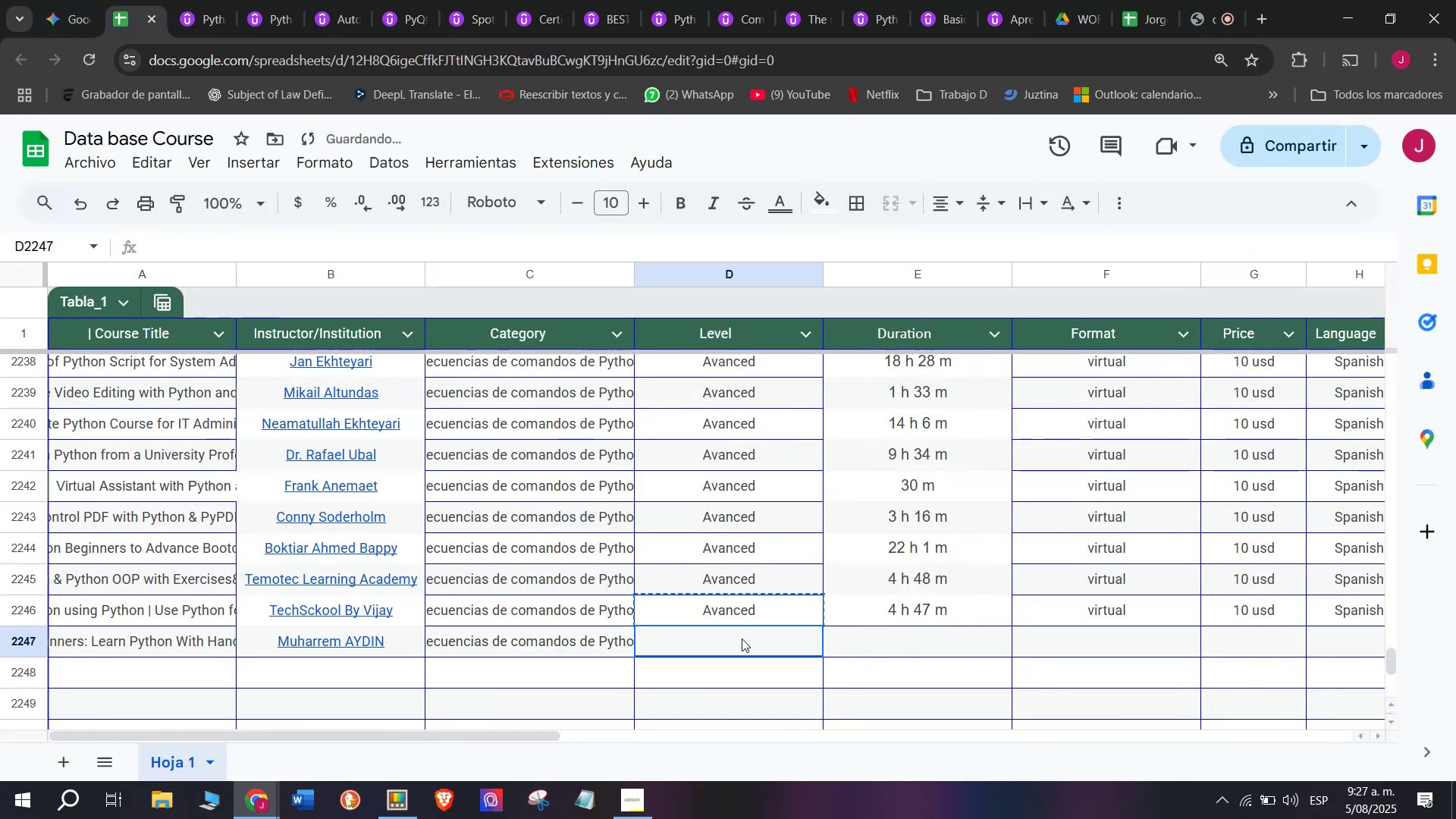 
key(Control+V)
 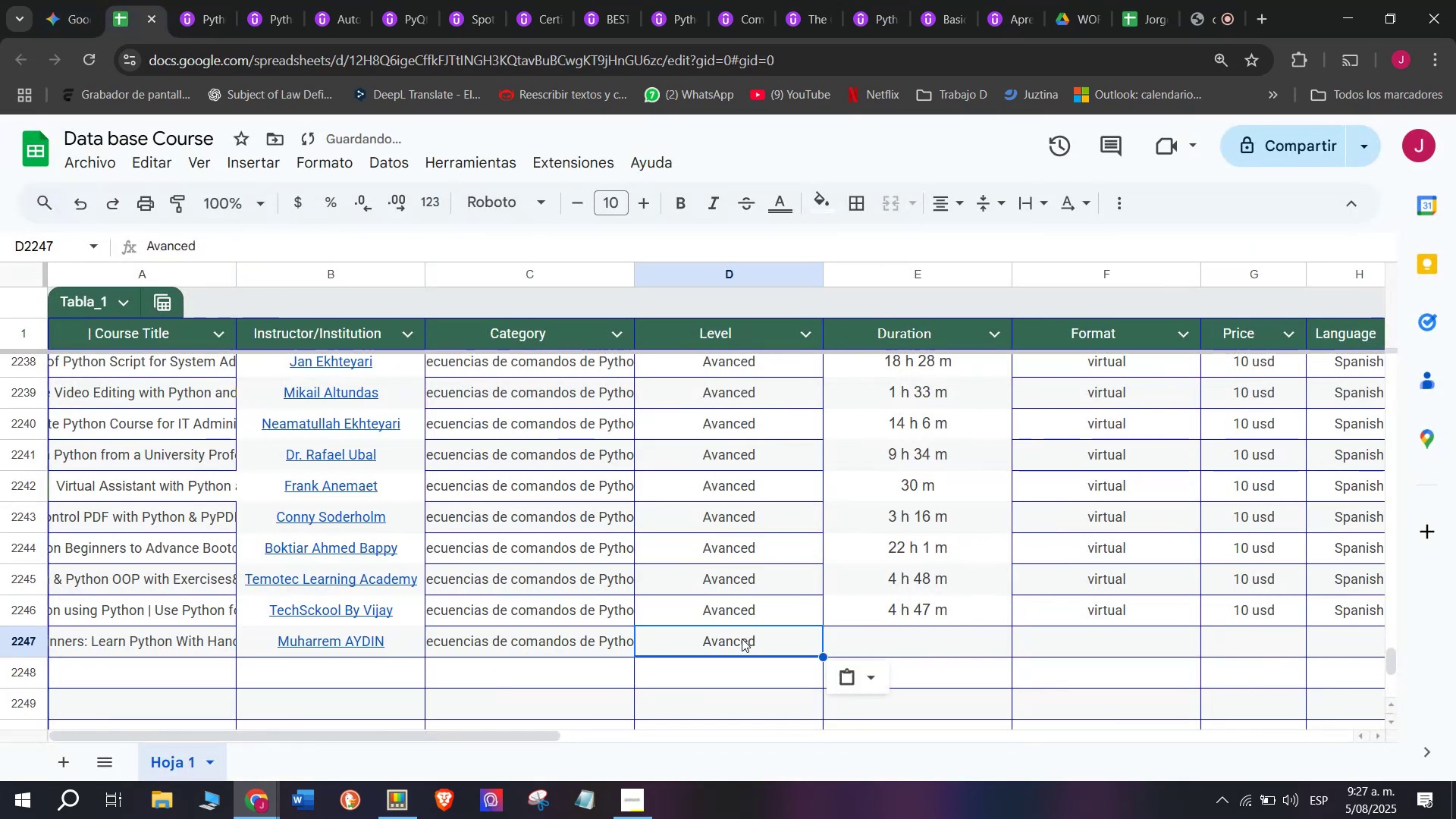 
triple_click([742, 639])
 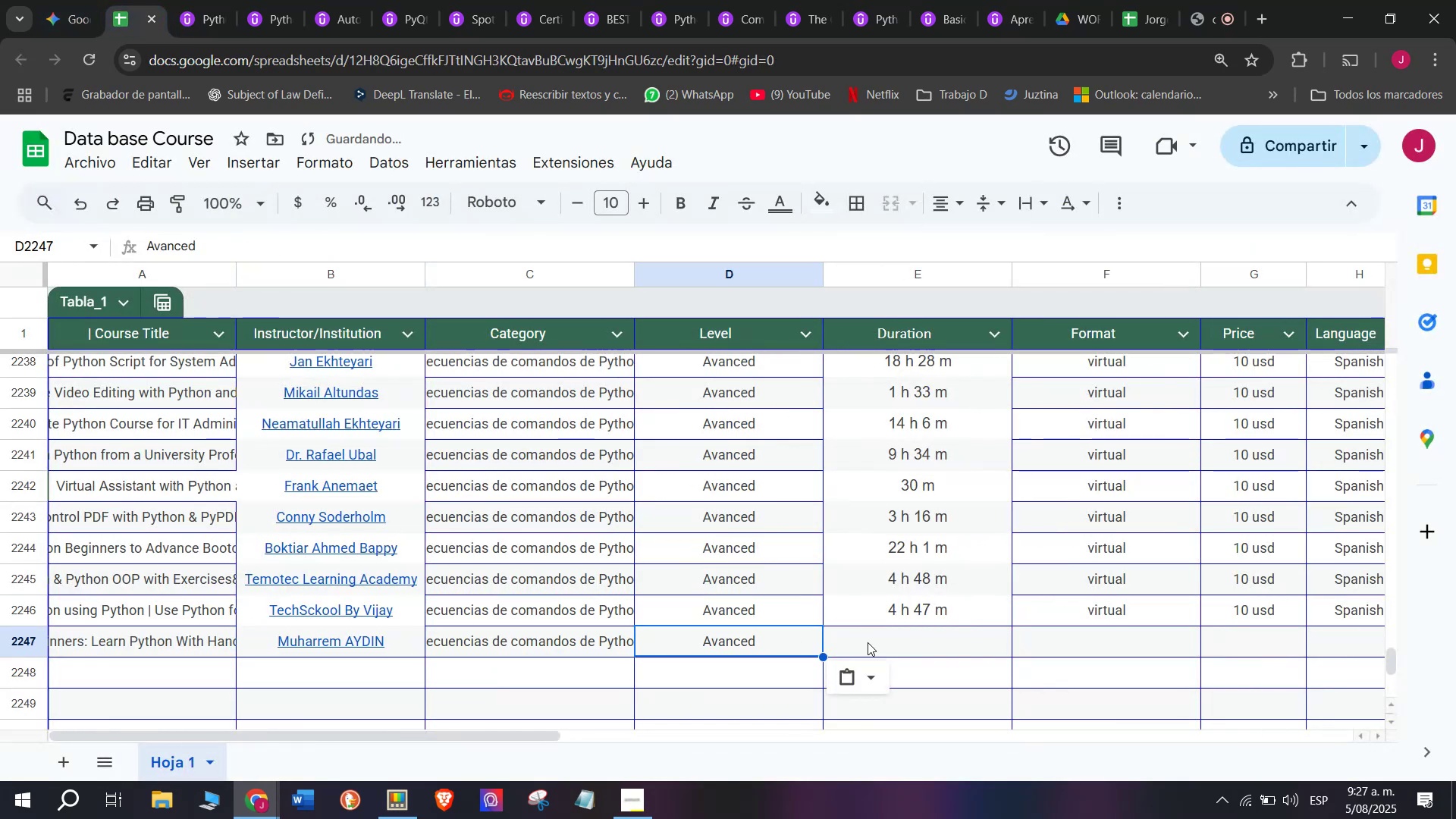 
triple_click([869, 642])
 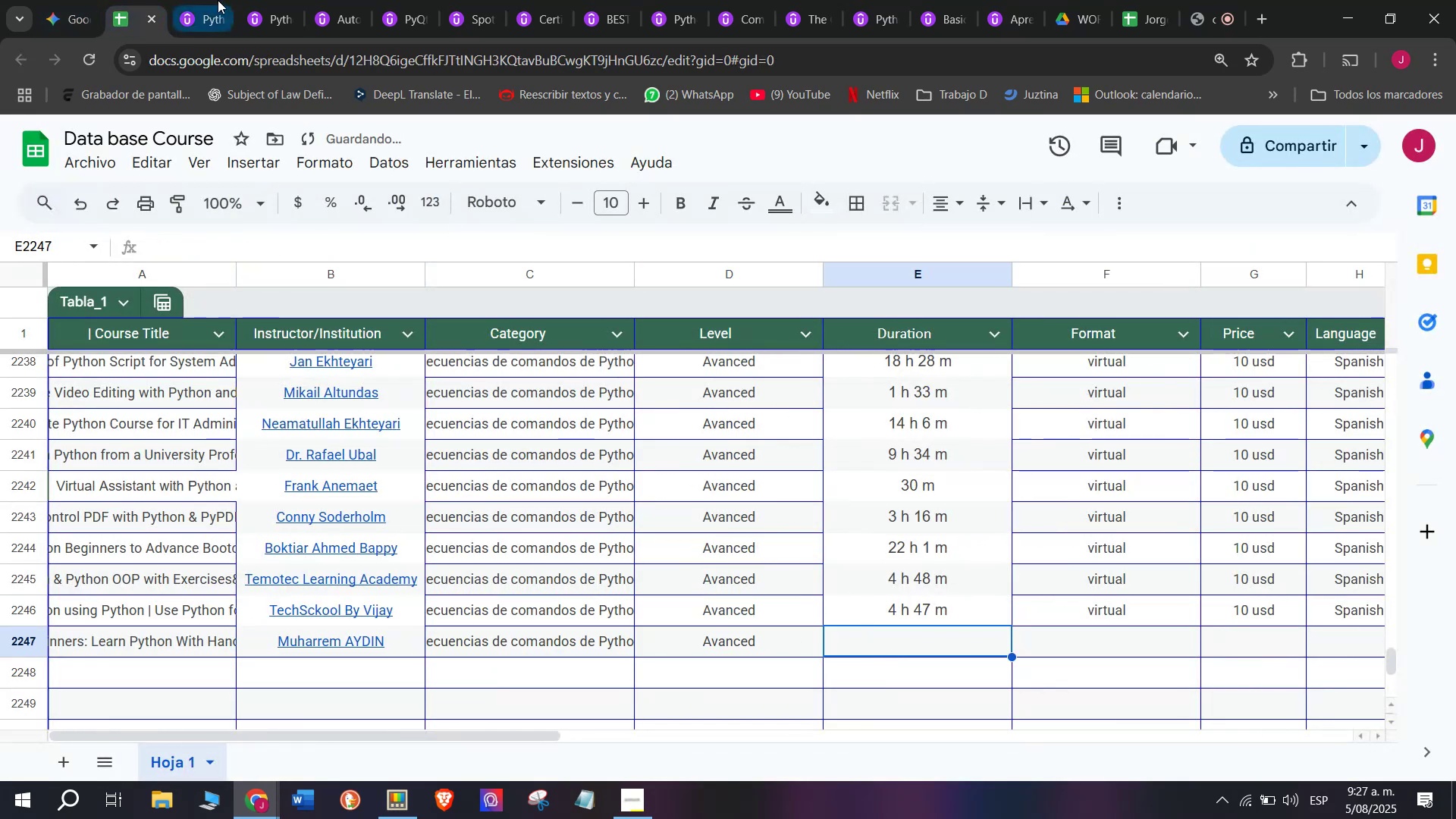 
left_click([209, 0])
 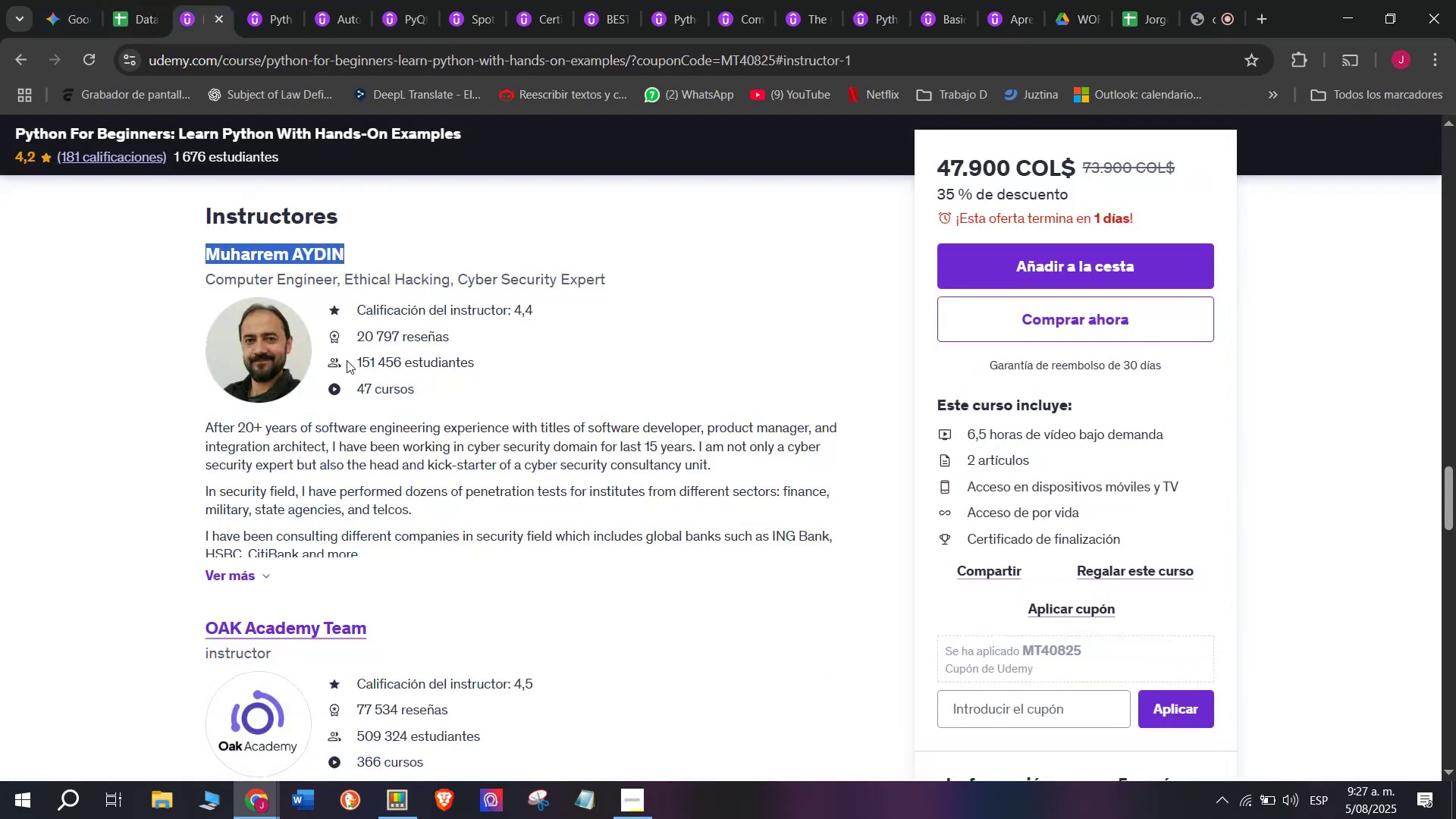 
scroll: coordinate [371, 499], scroll_direction: up, amount: 10.0
 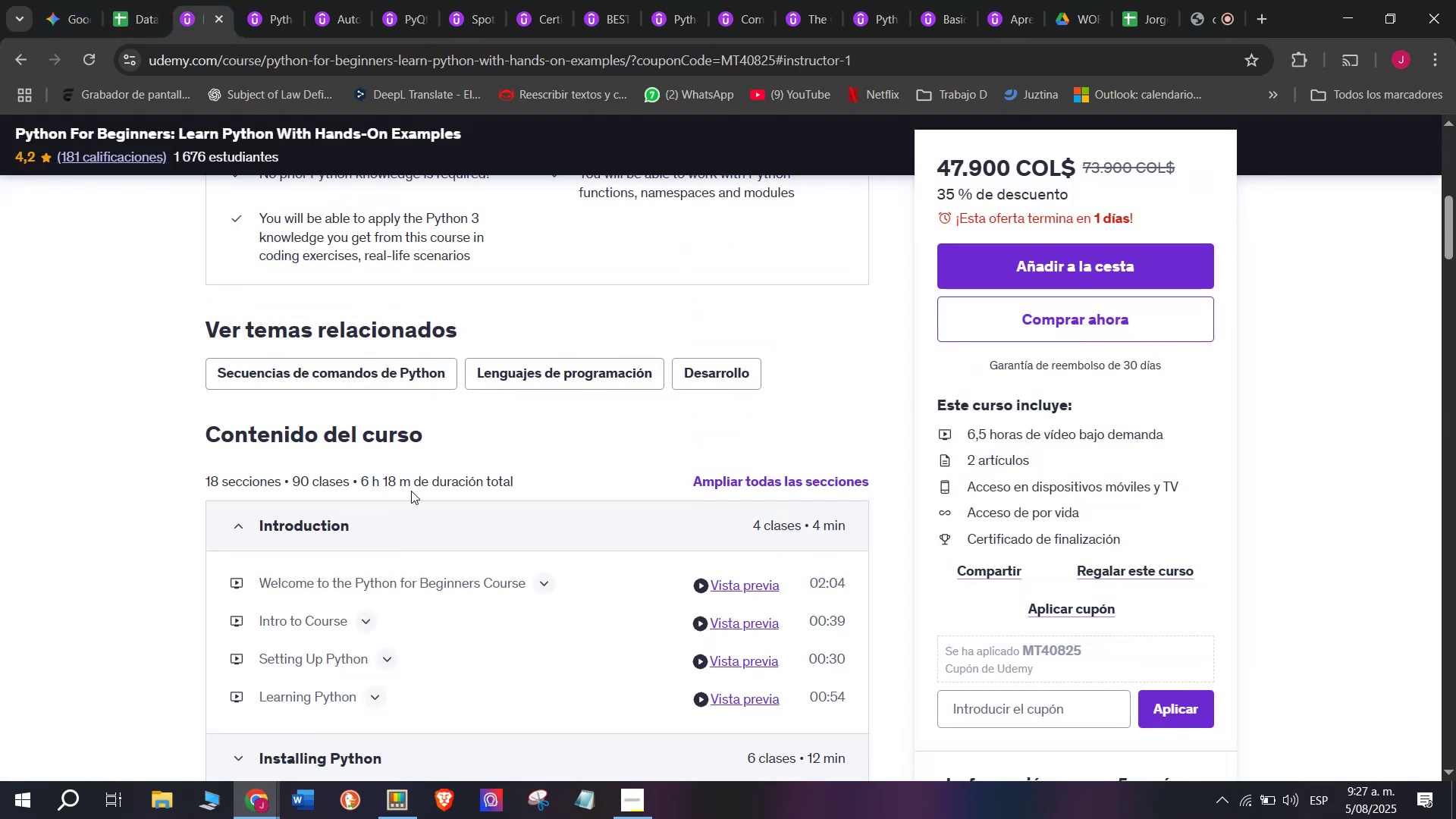 
left_click_drag(start_coordinate=[411, 489], to_coordinate=[356, 478])
 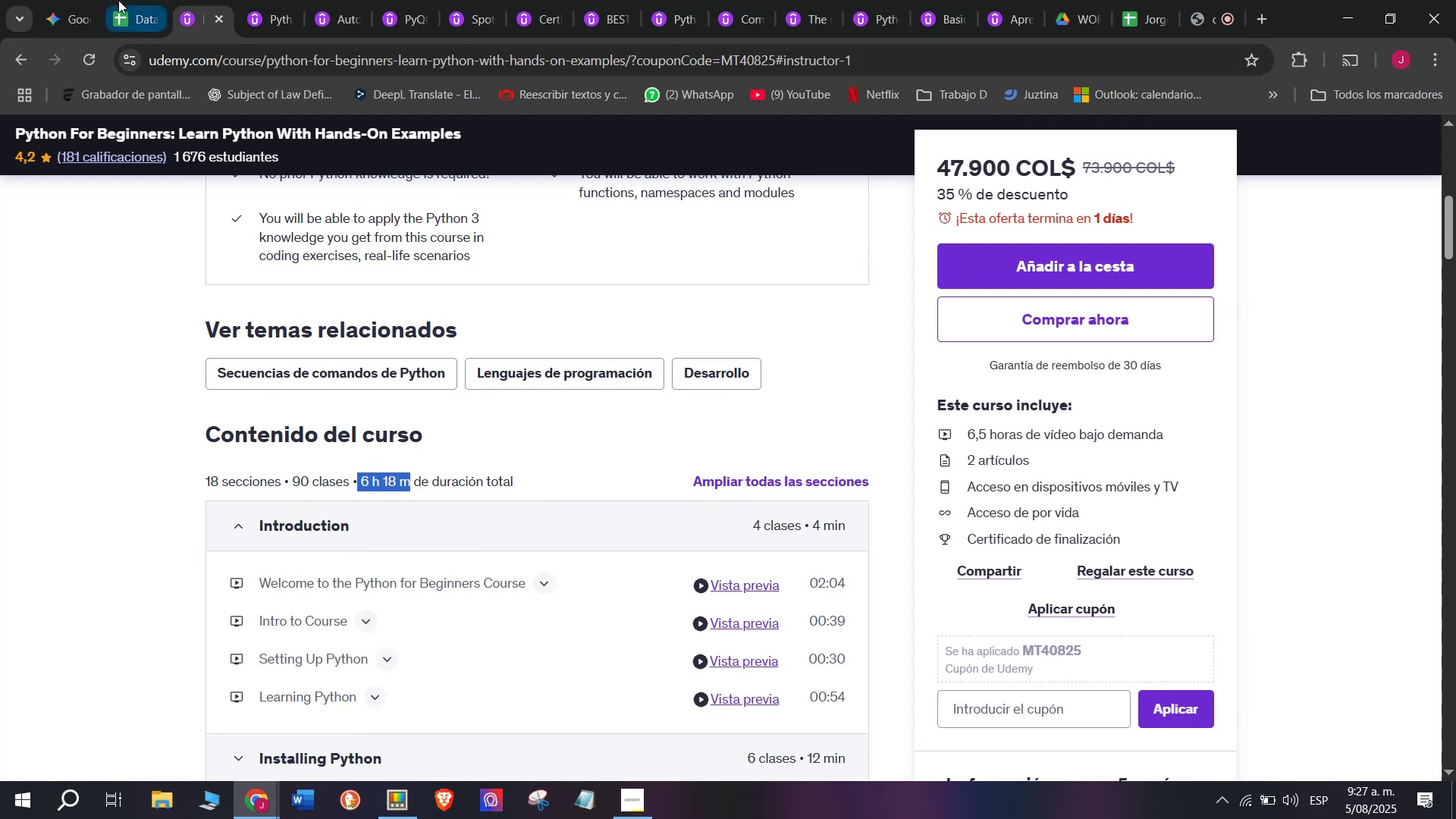 
key(Control+ControlLeft)
 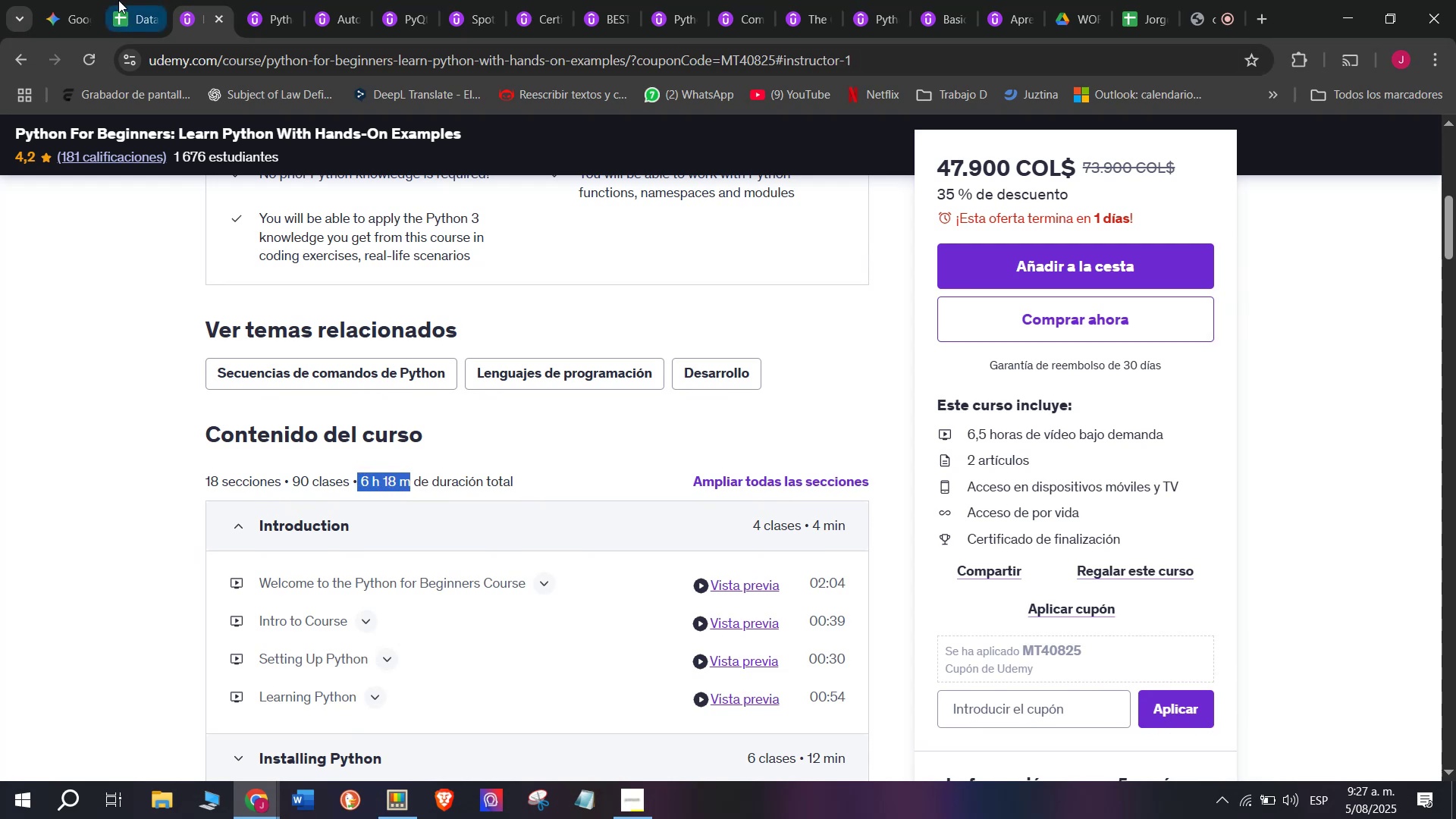 
key(Break)
 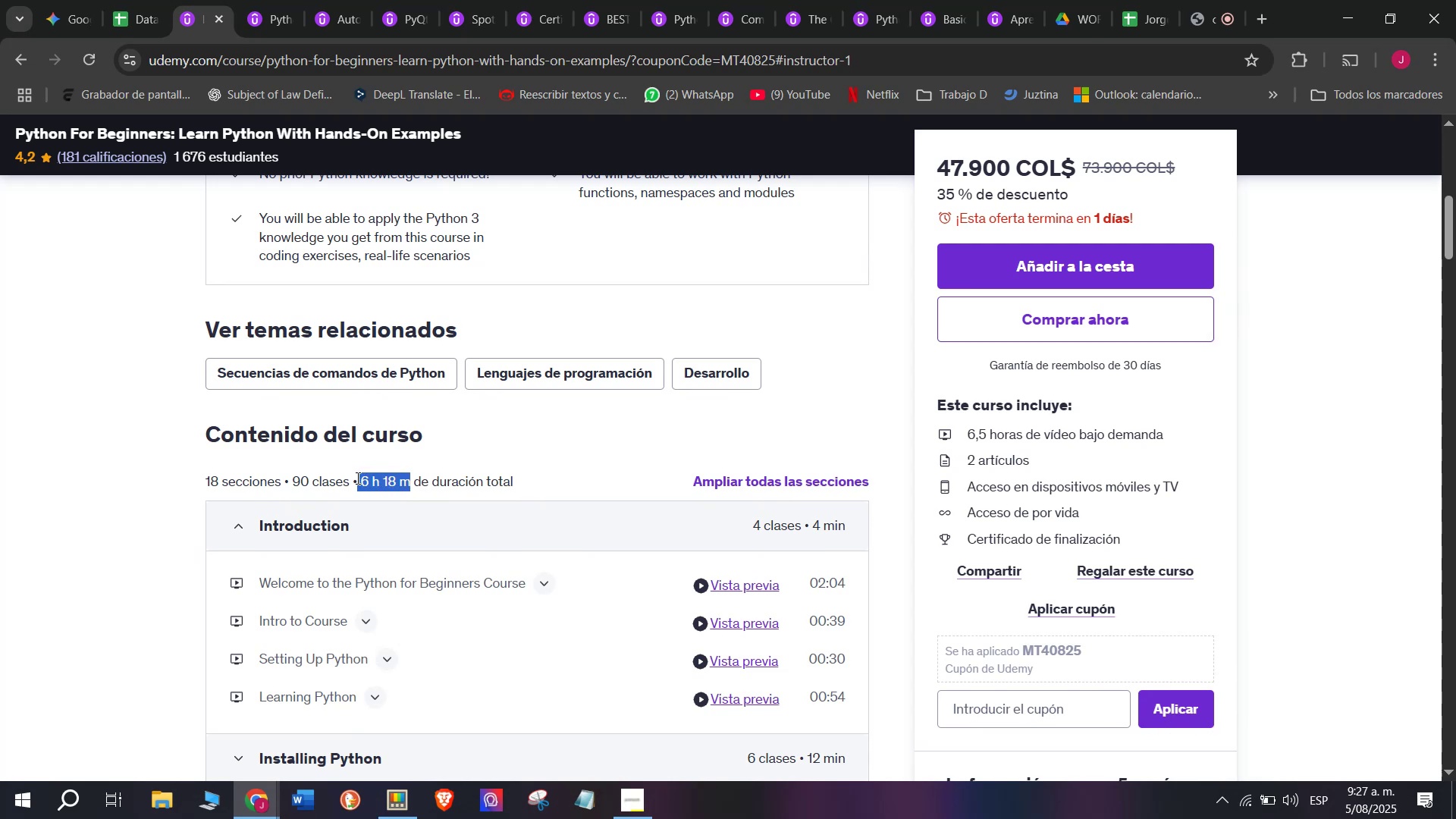 
key(Control+C)
 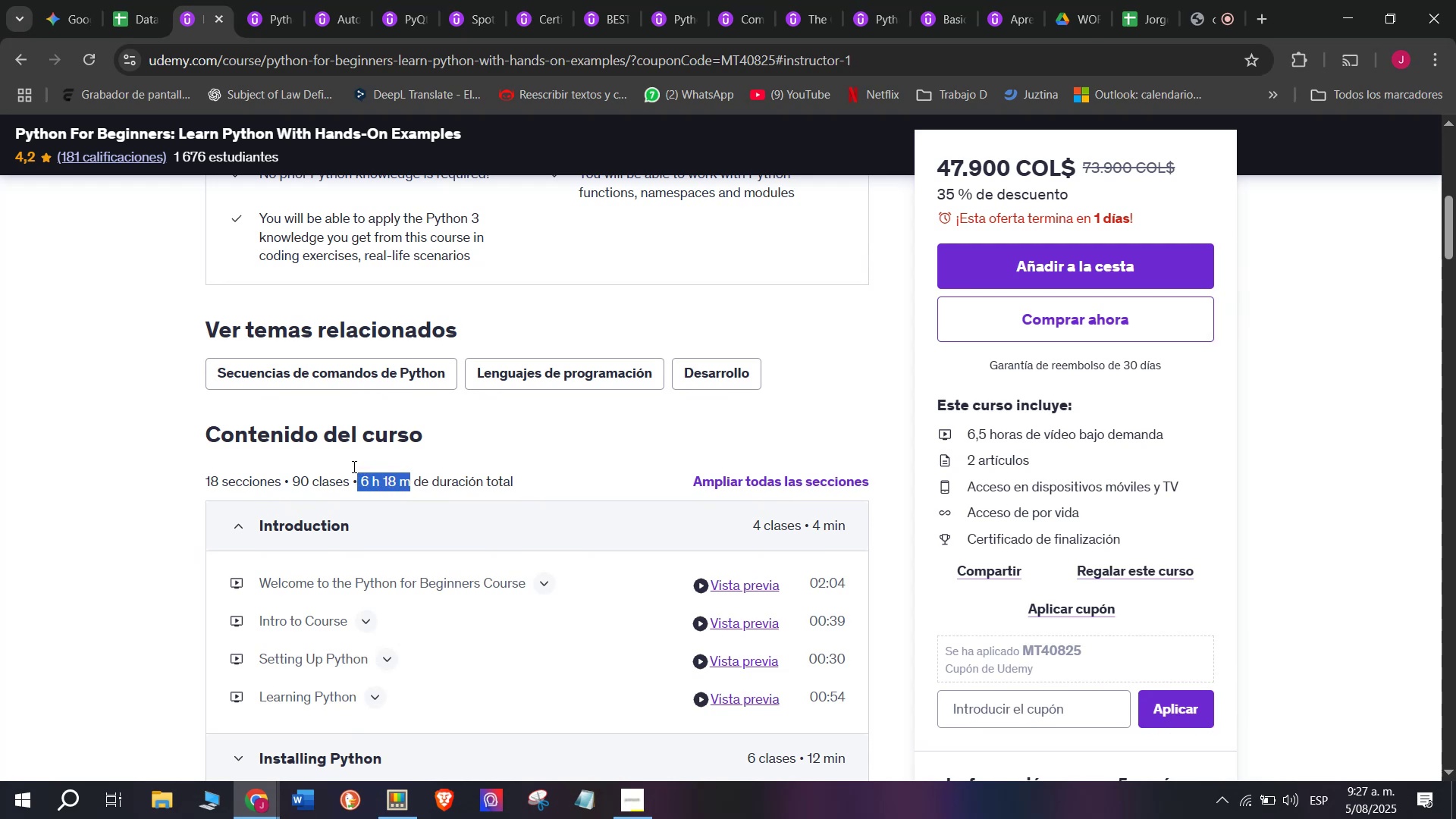 
key(Break)
 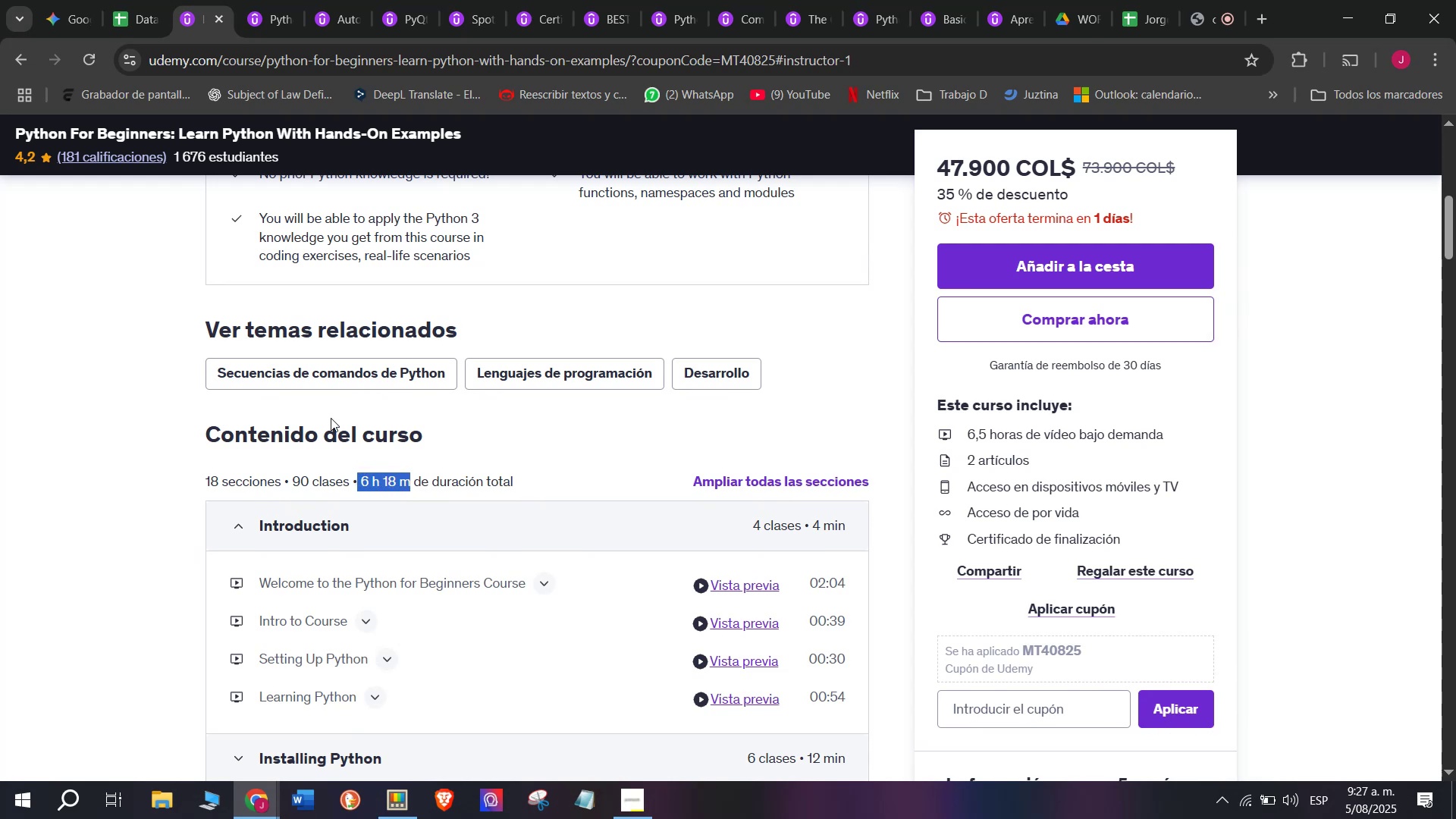 
key(Control+ControlLeft)
 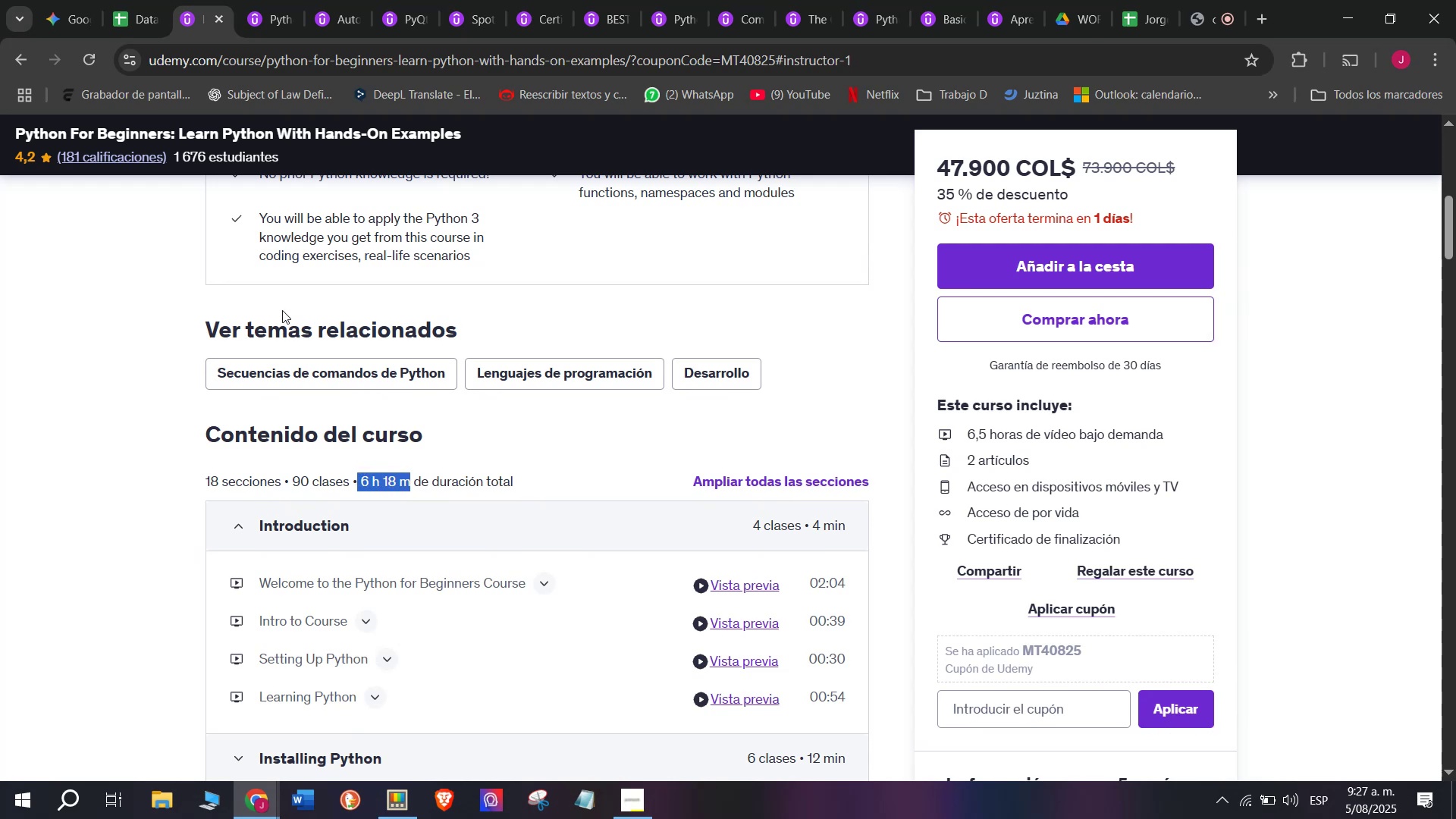 
key(Control+C)
 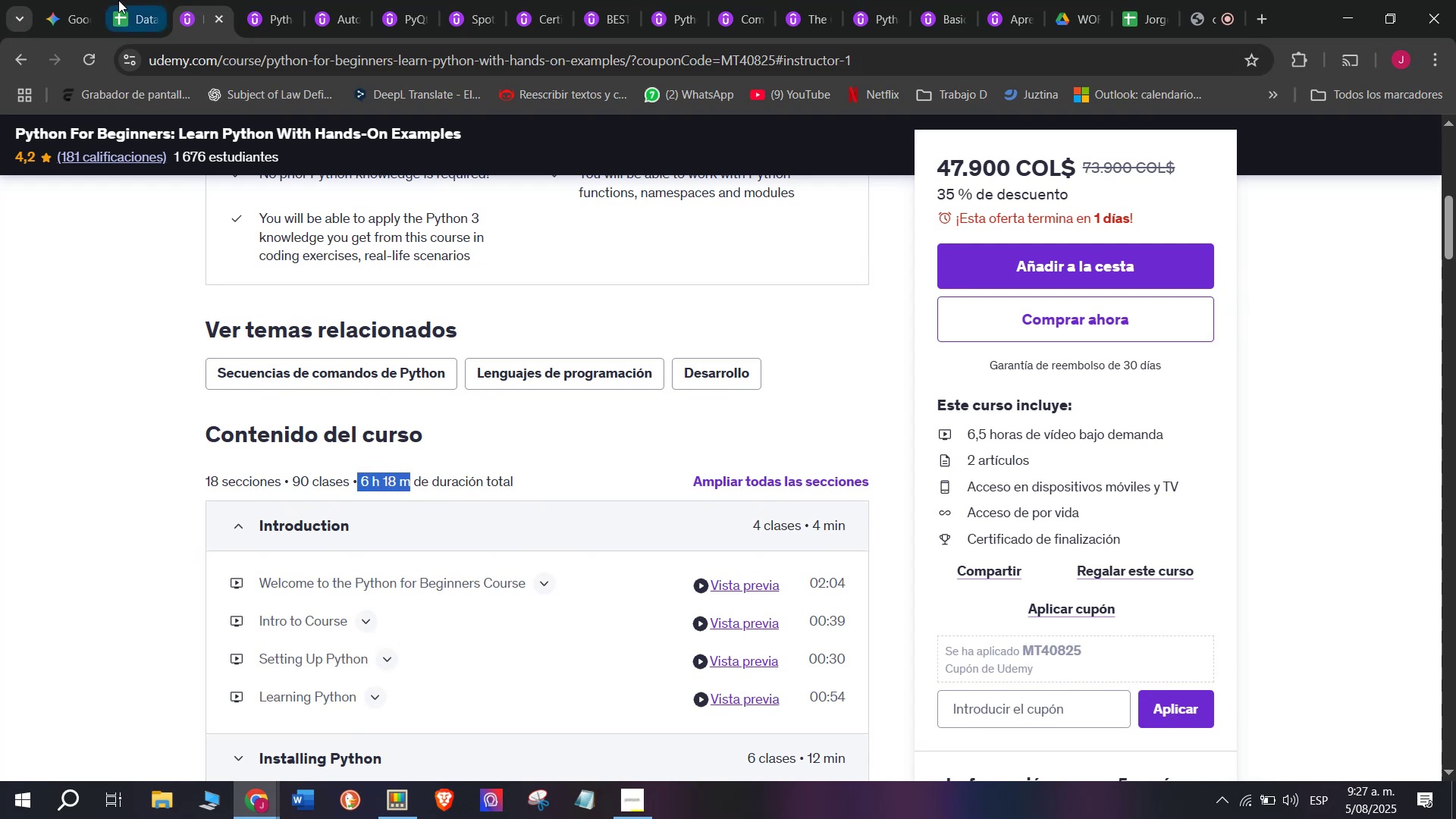 
left_click([118, 0])
 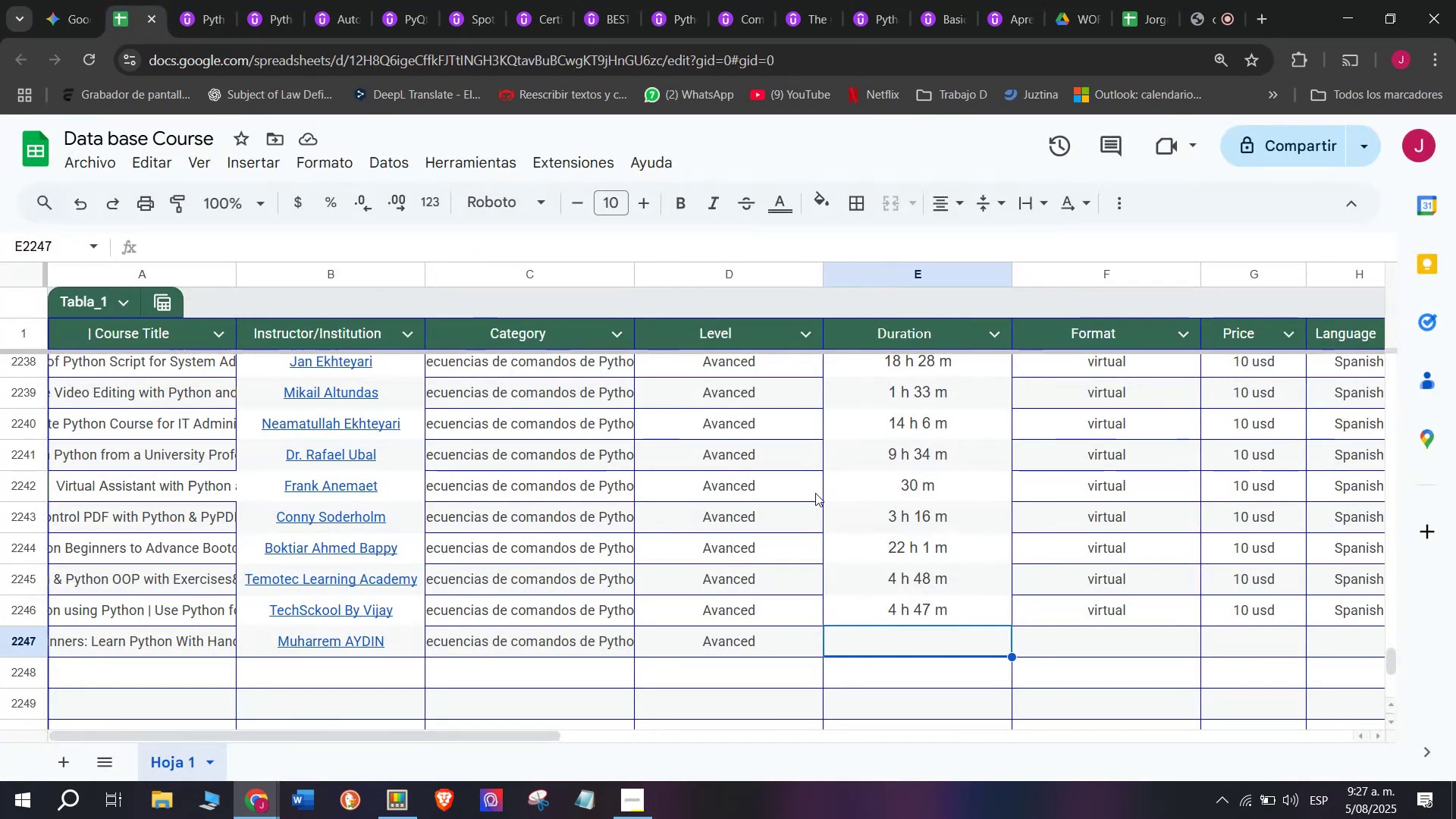 
key(Control+ControlLeft)
 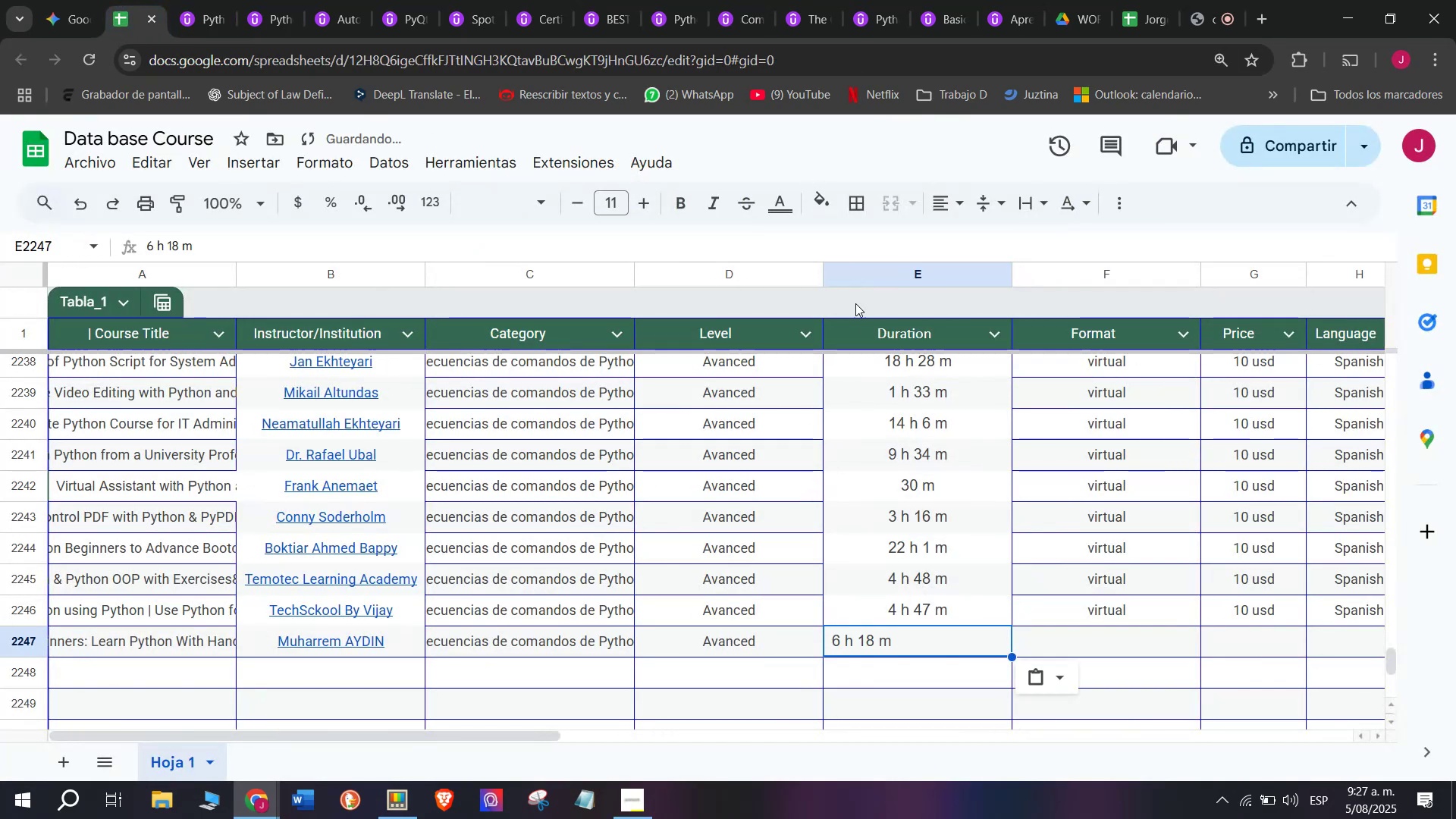 
key(Z)
 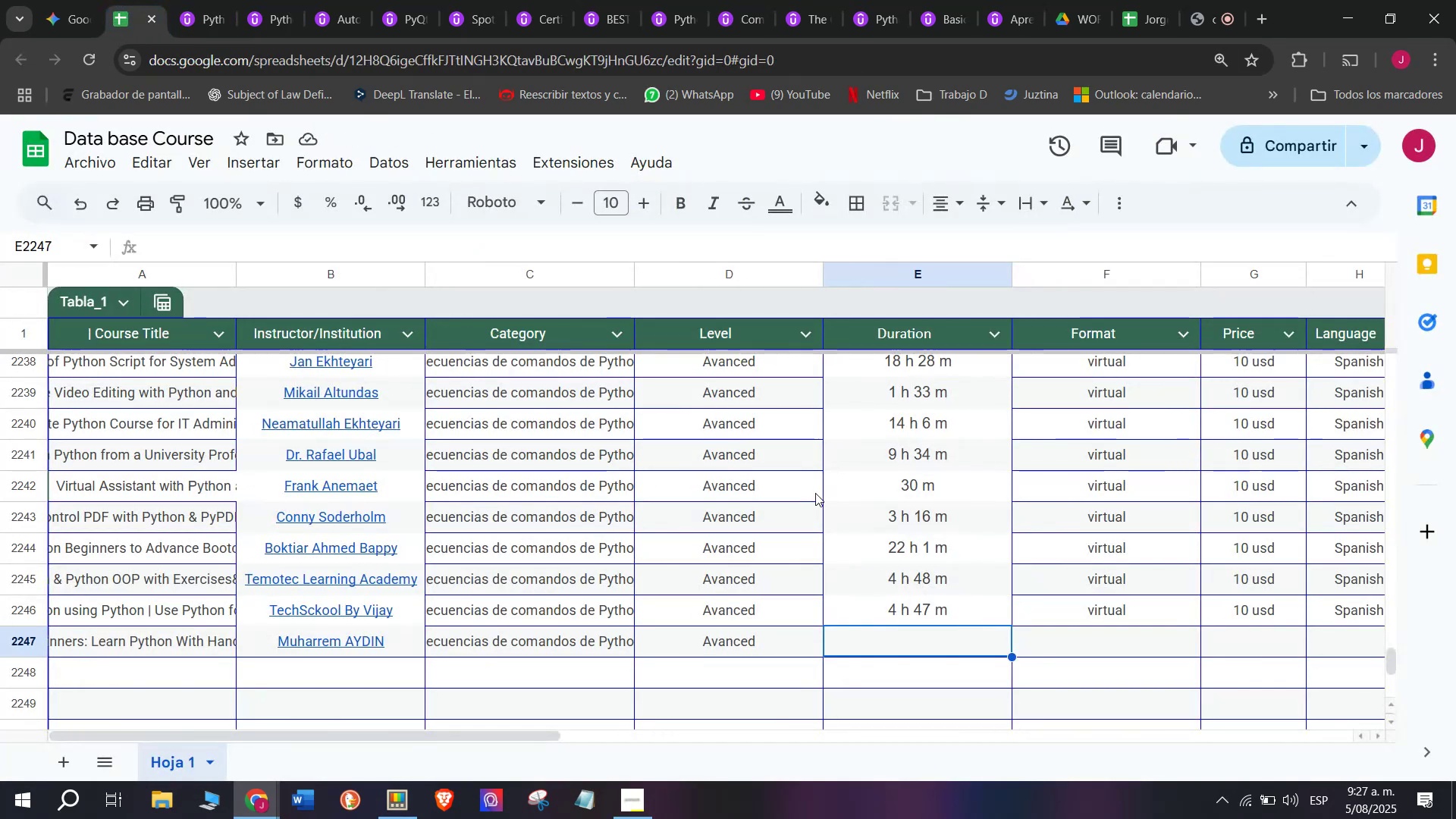 
key(Control+V)
 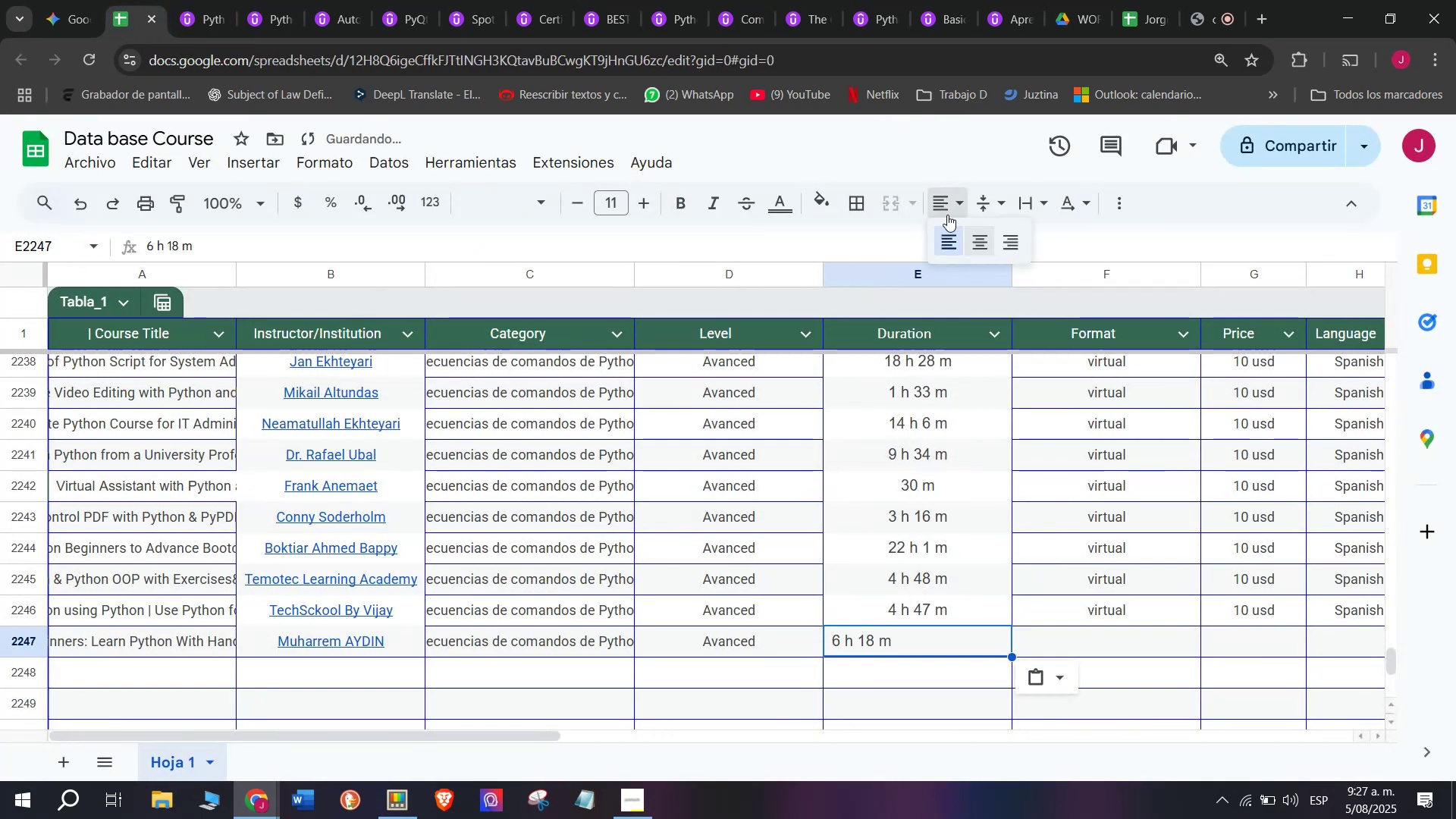 
double_click([984, 240])
 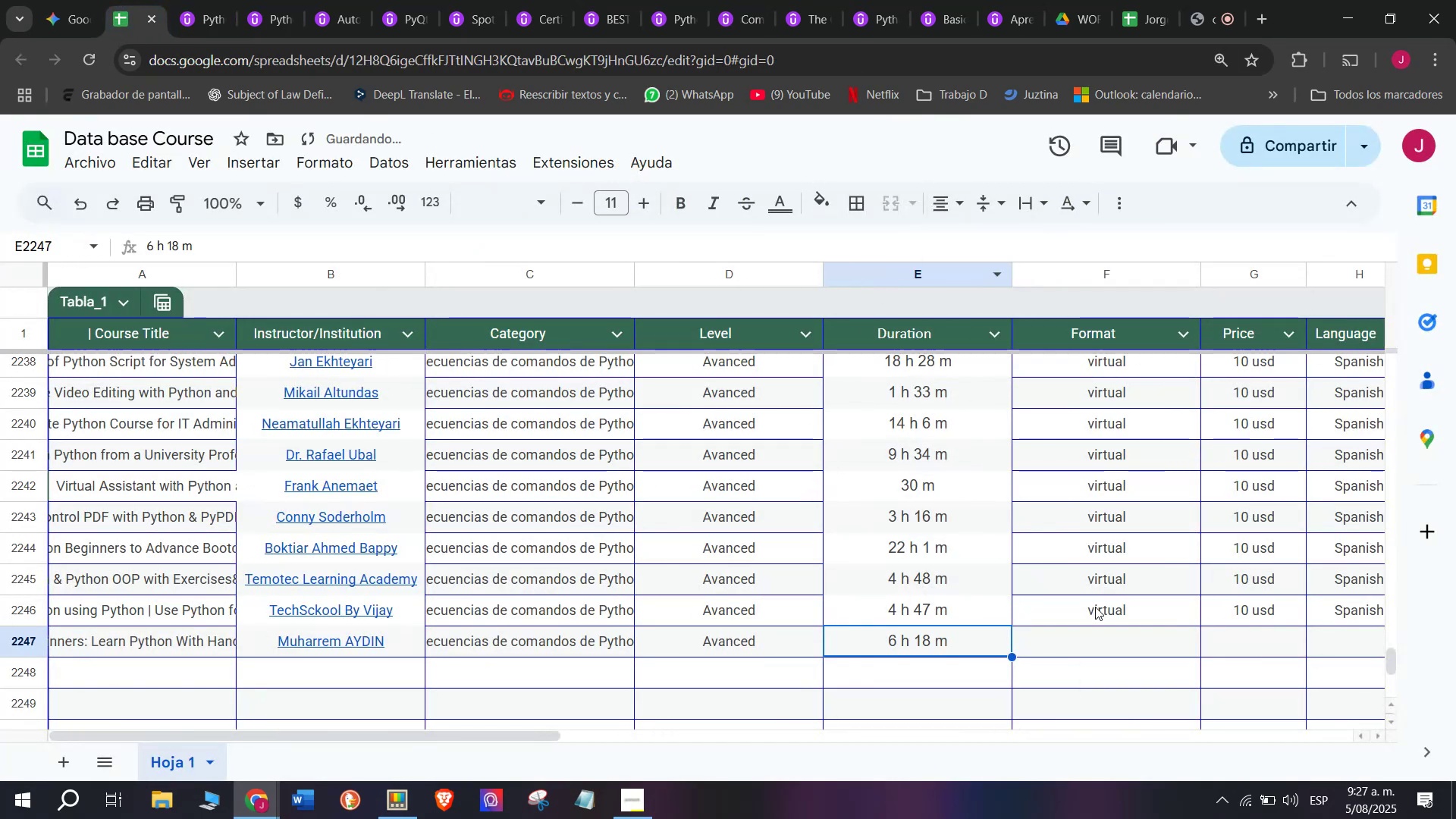 
key(Break)
 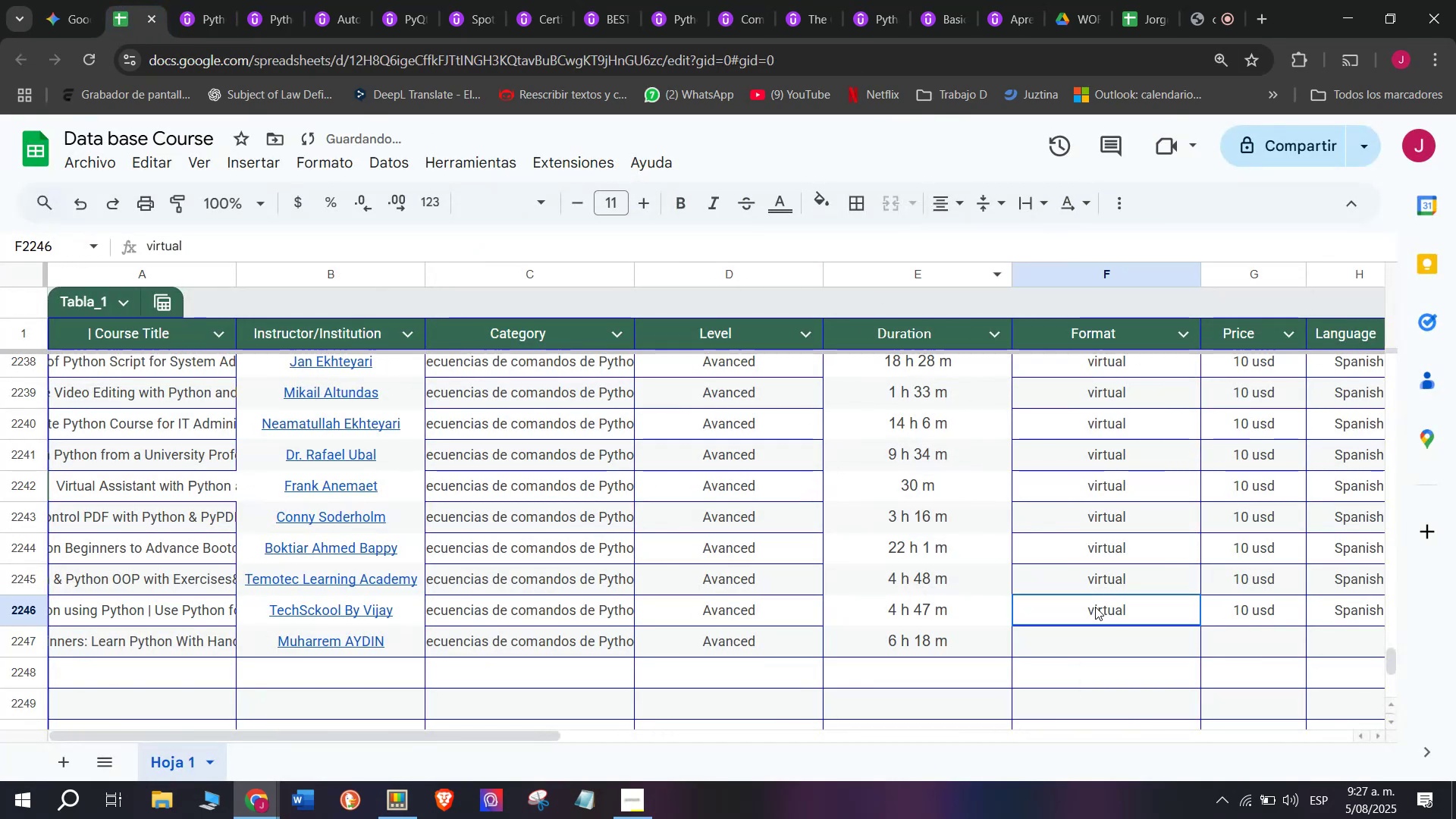 
key(Control+ControlLeft)
 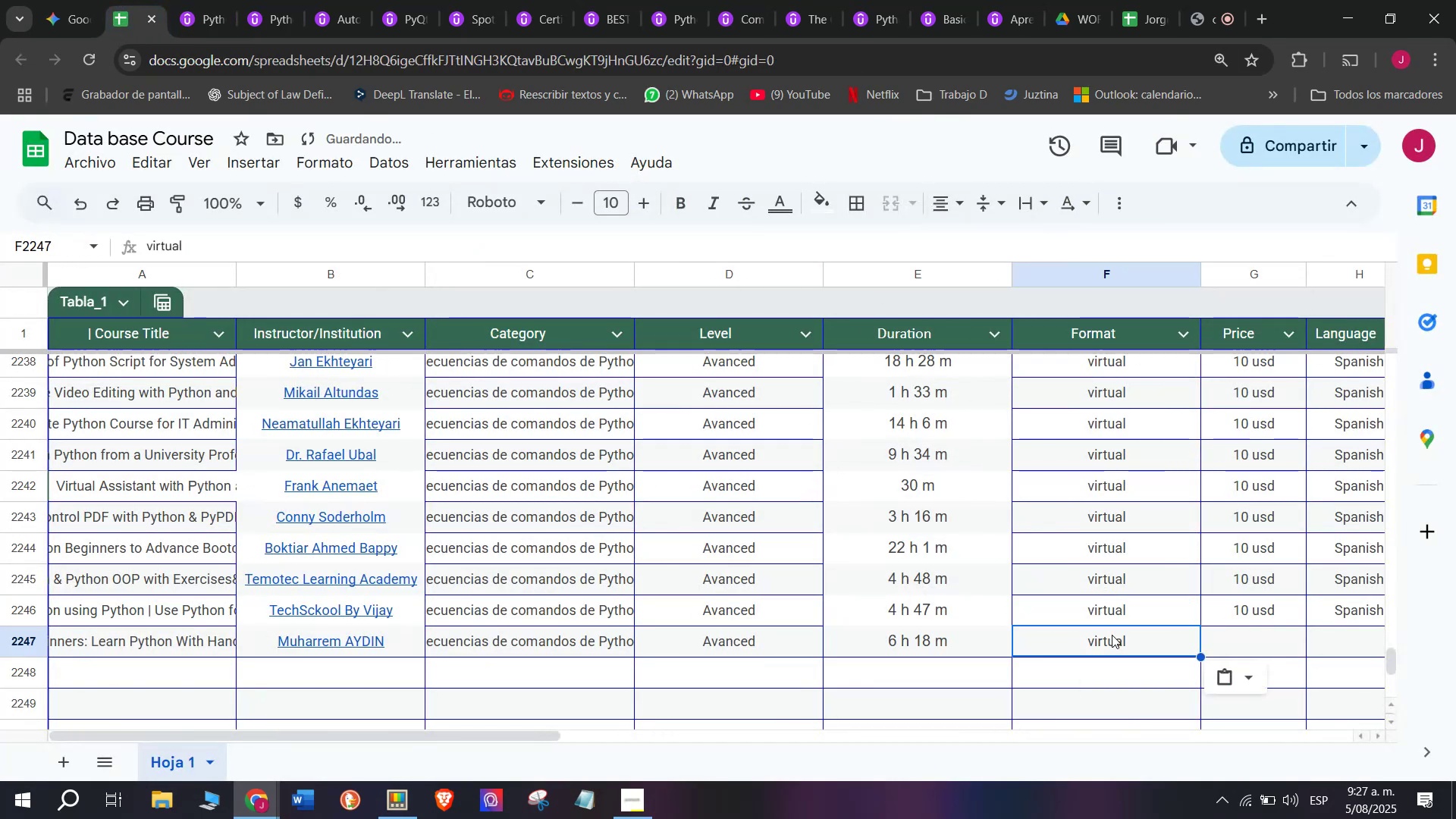 
key(Control+C)
 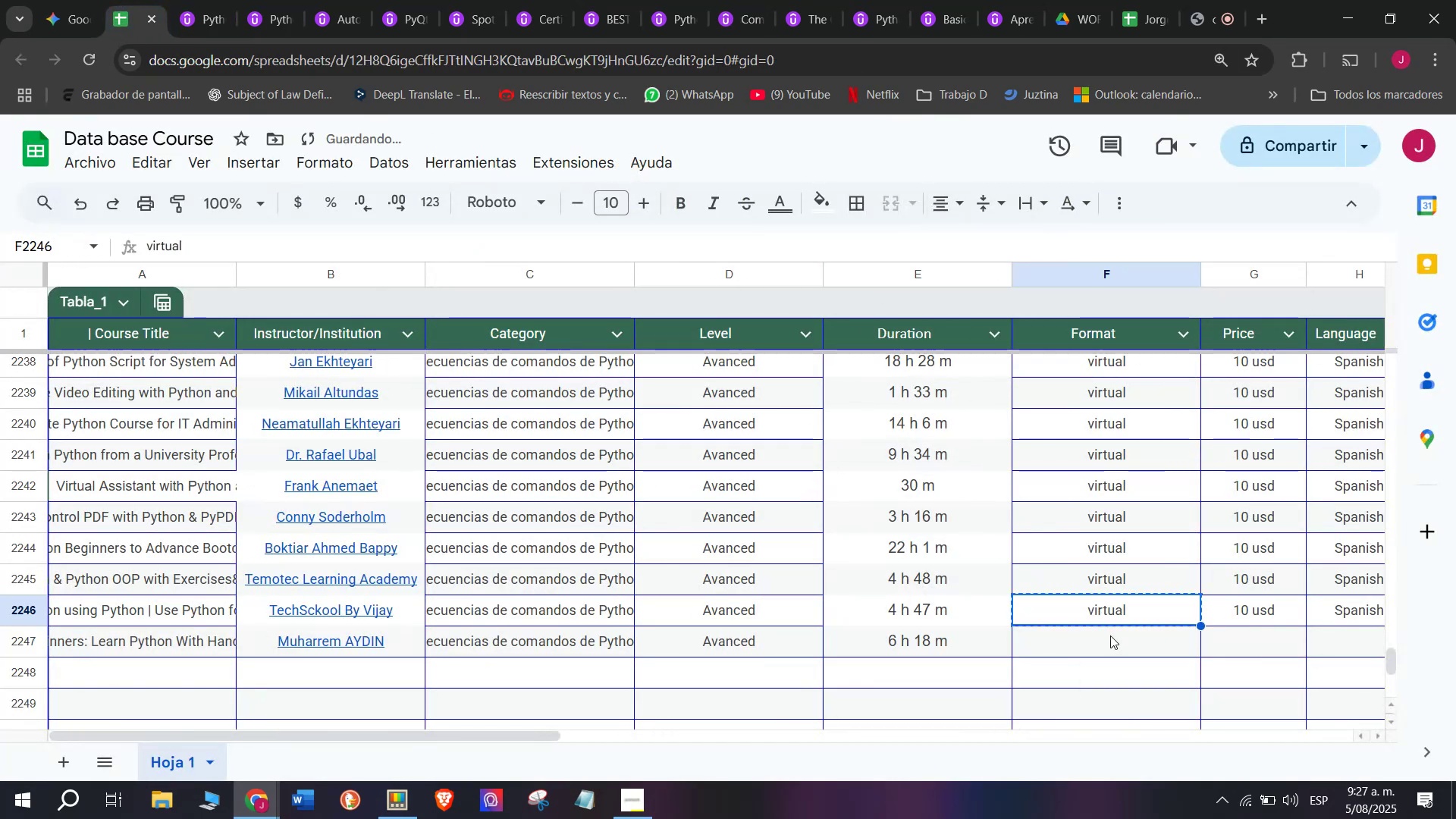 
left_click([1095, 607])
 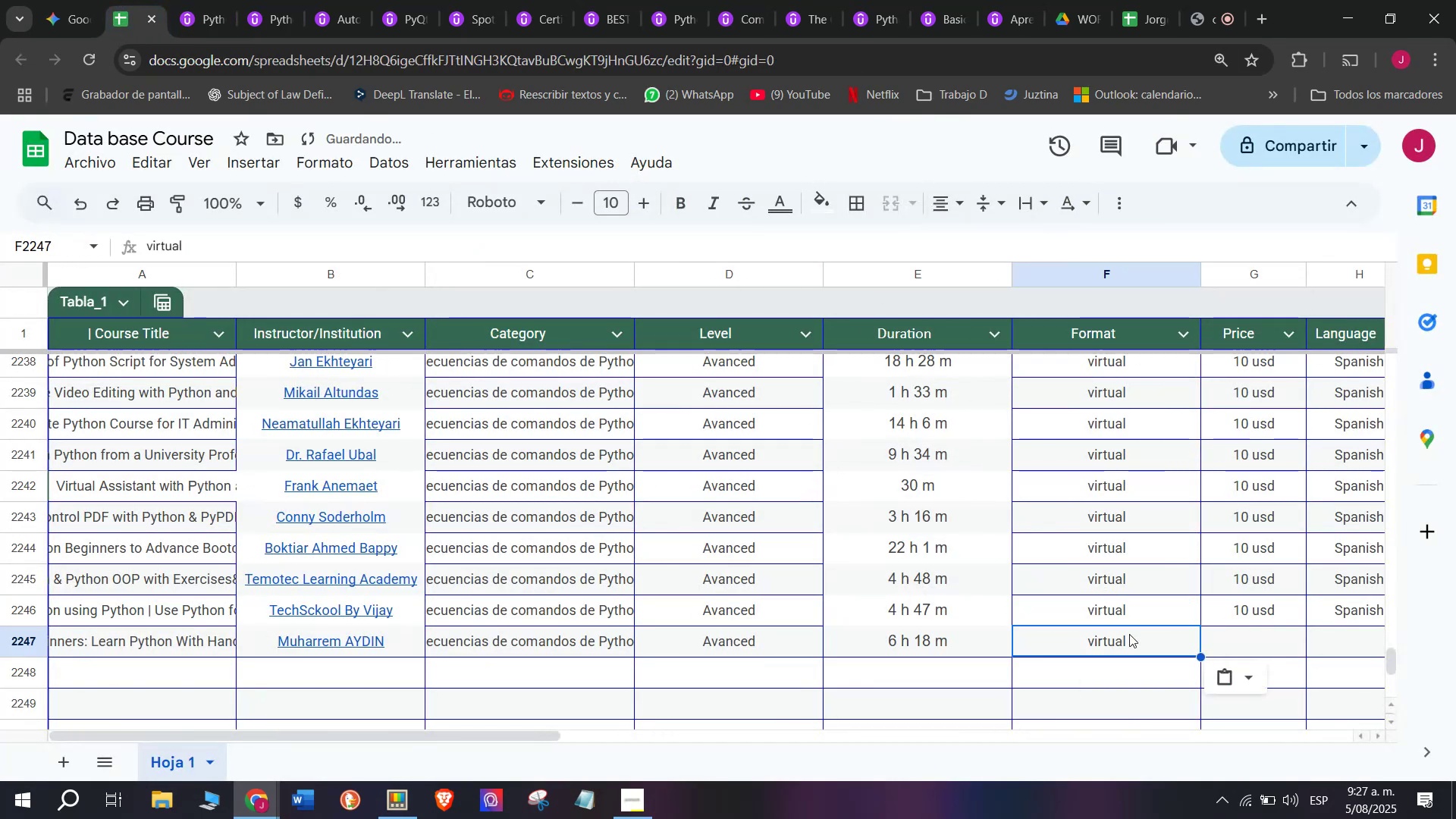 
key(Control+ControlLeft)
 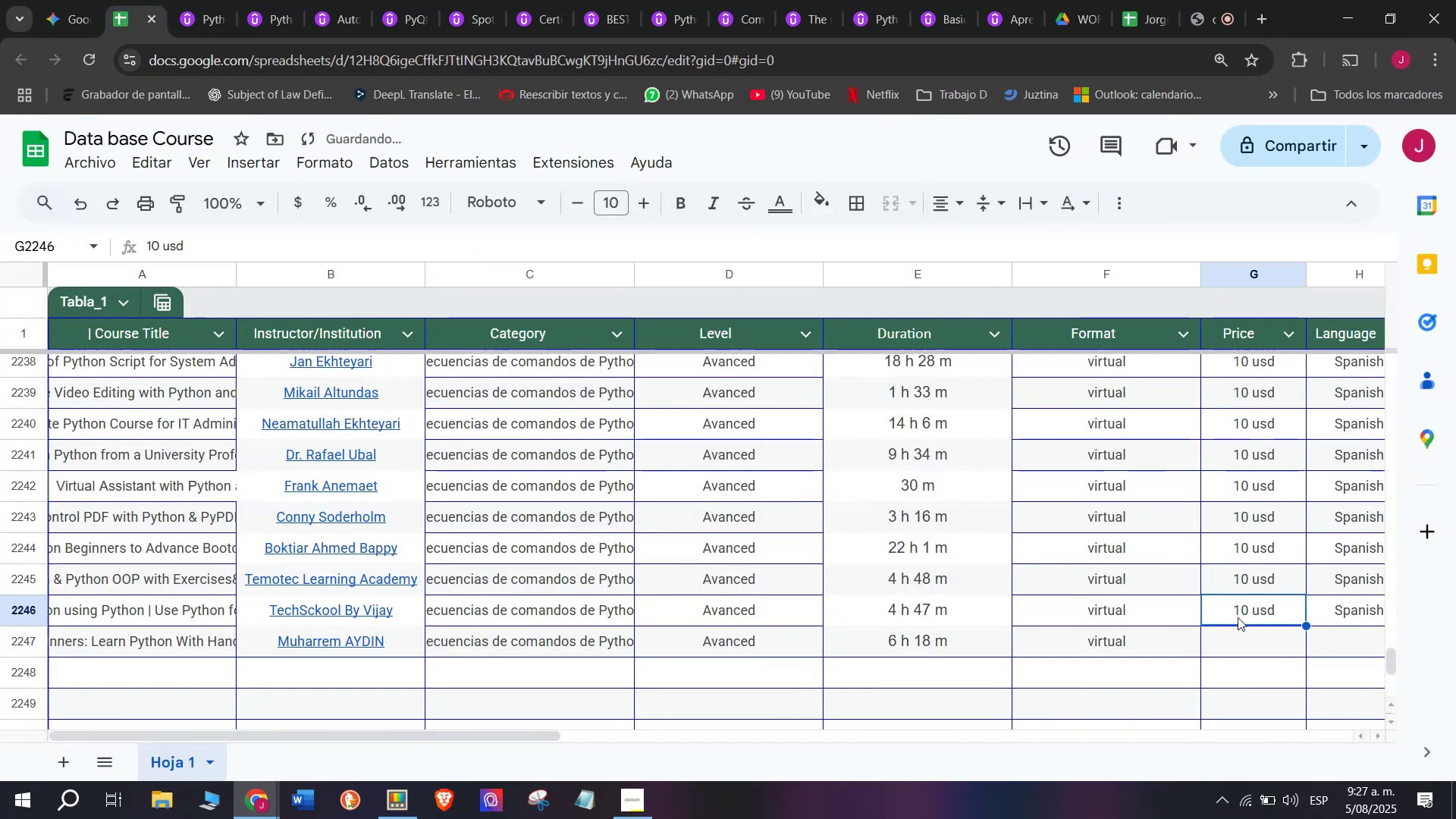 
key(Z)
 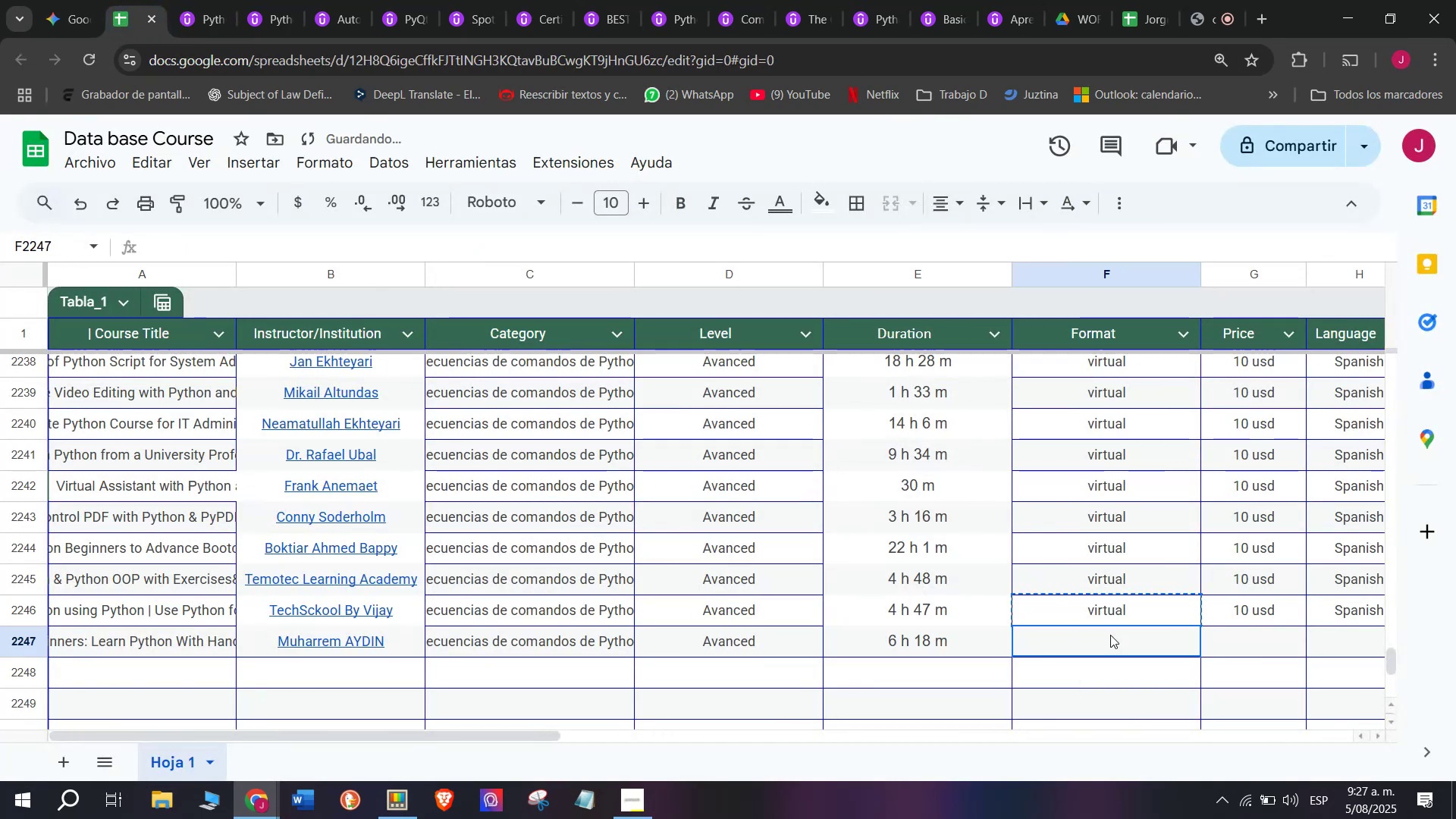 
key(Control+V)
 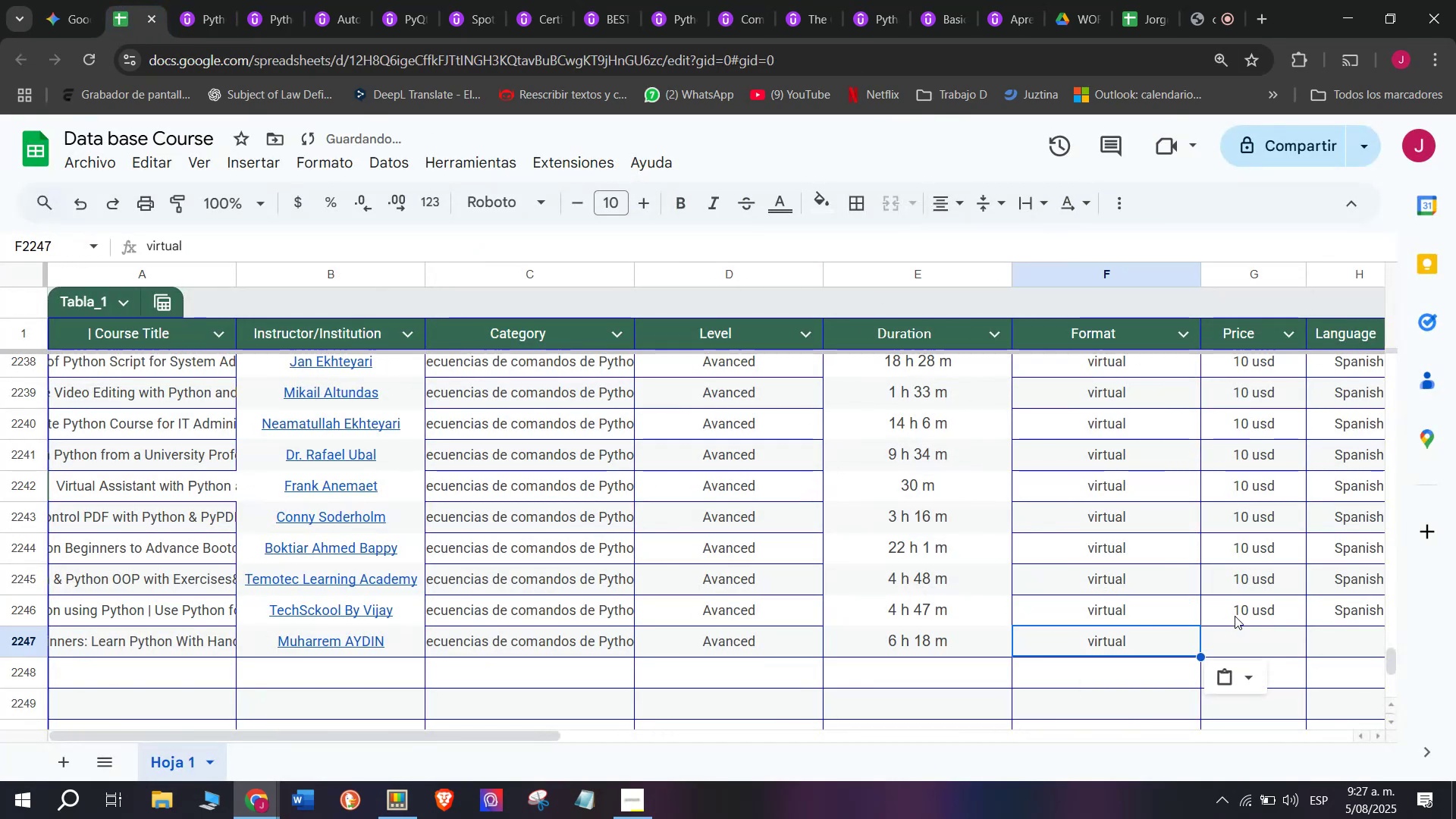 
triple_click([1235, 616])
 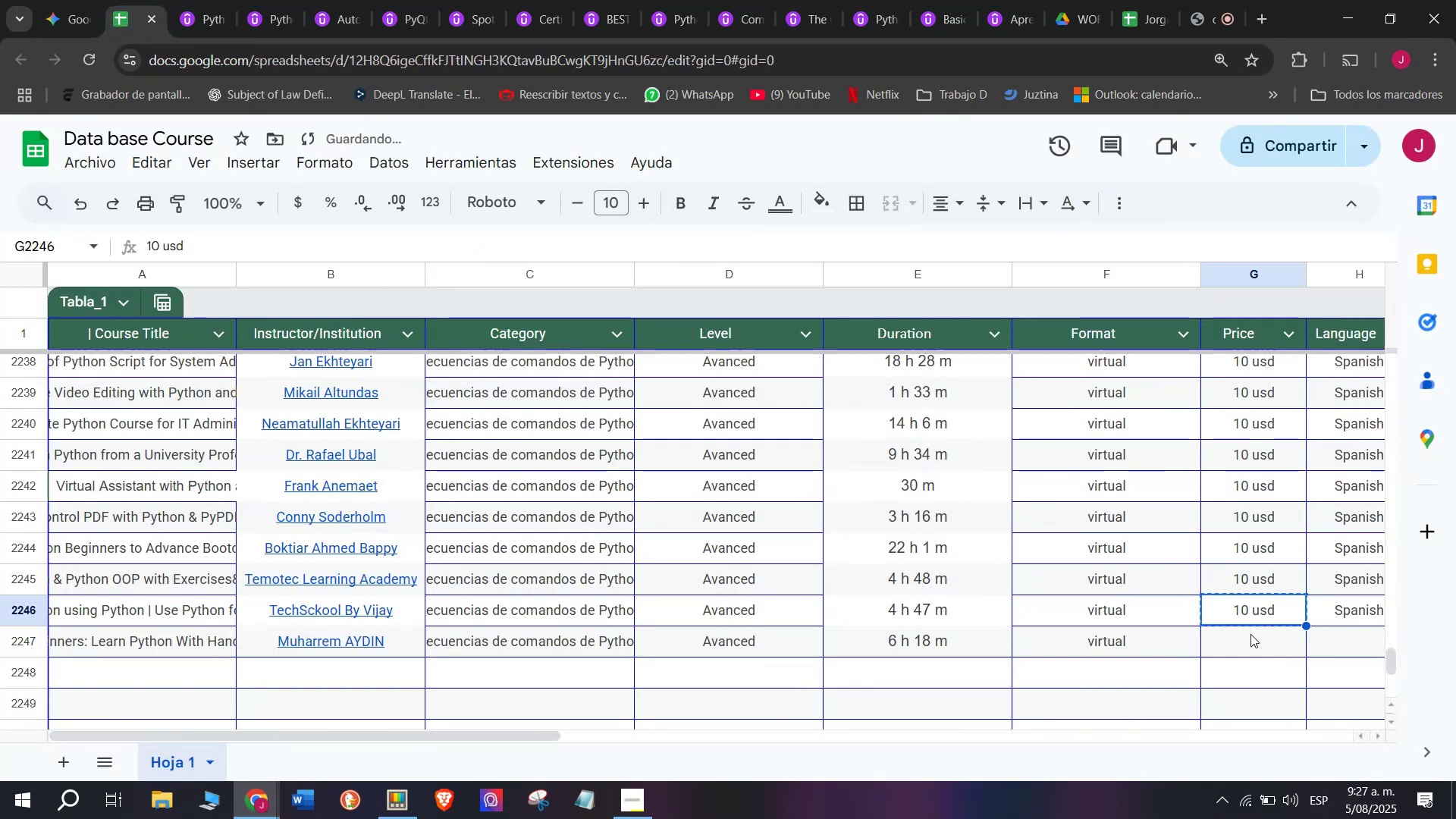 
key(Control+ControlLeft)
 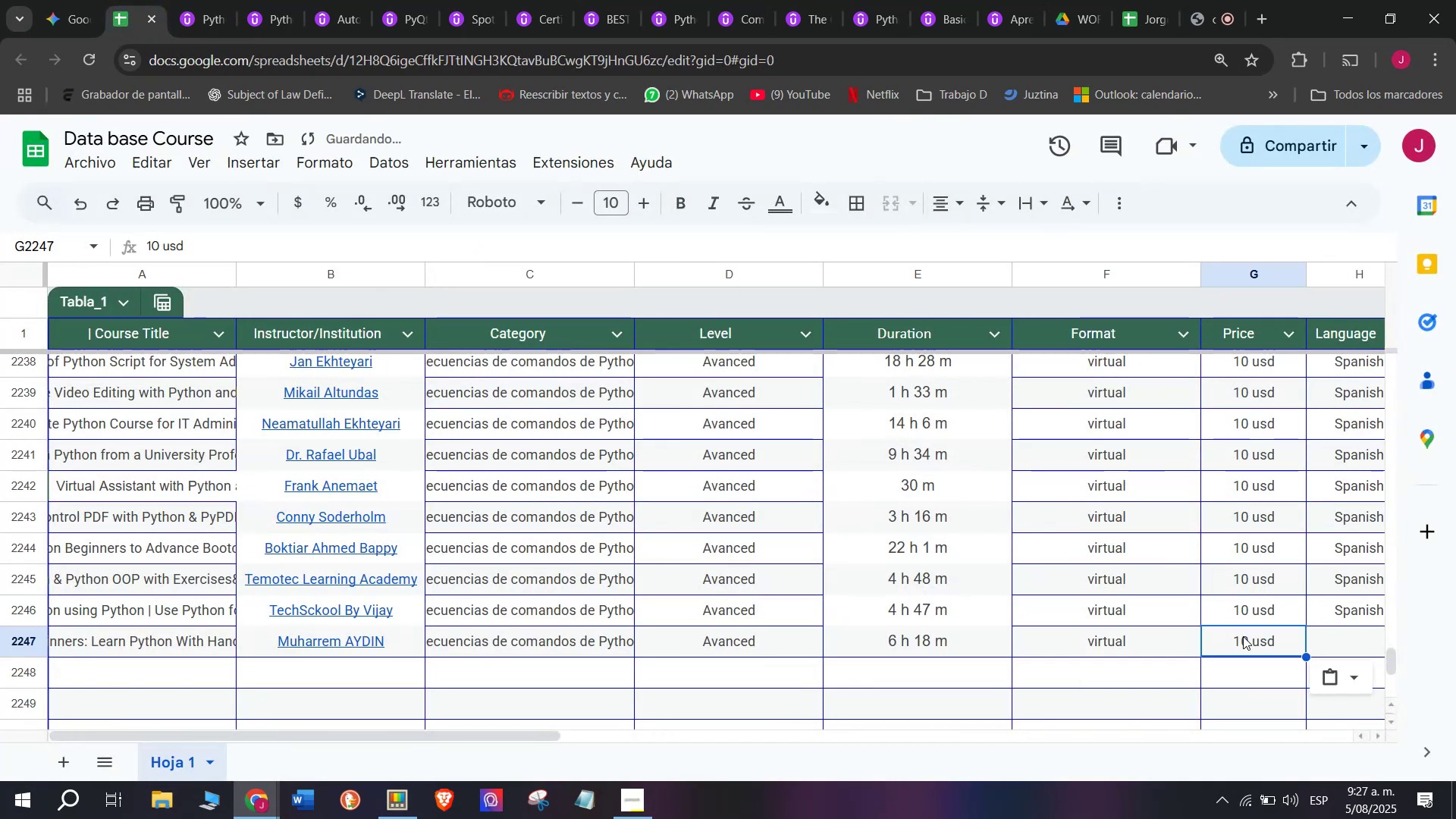 
key(Break)
 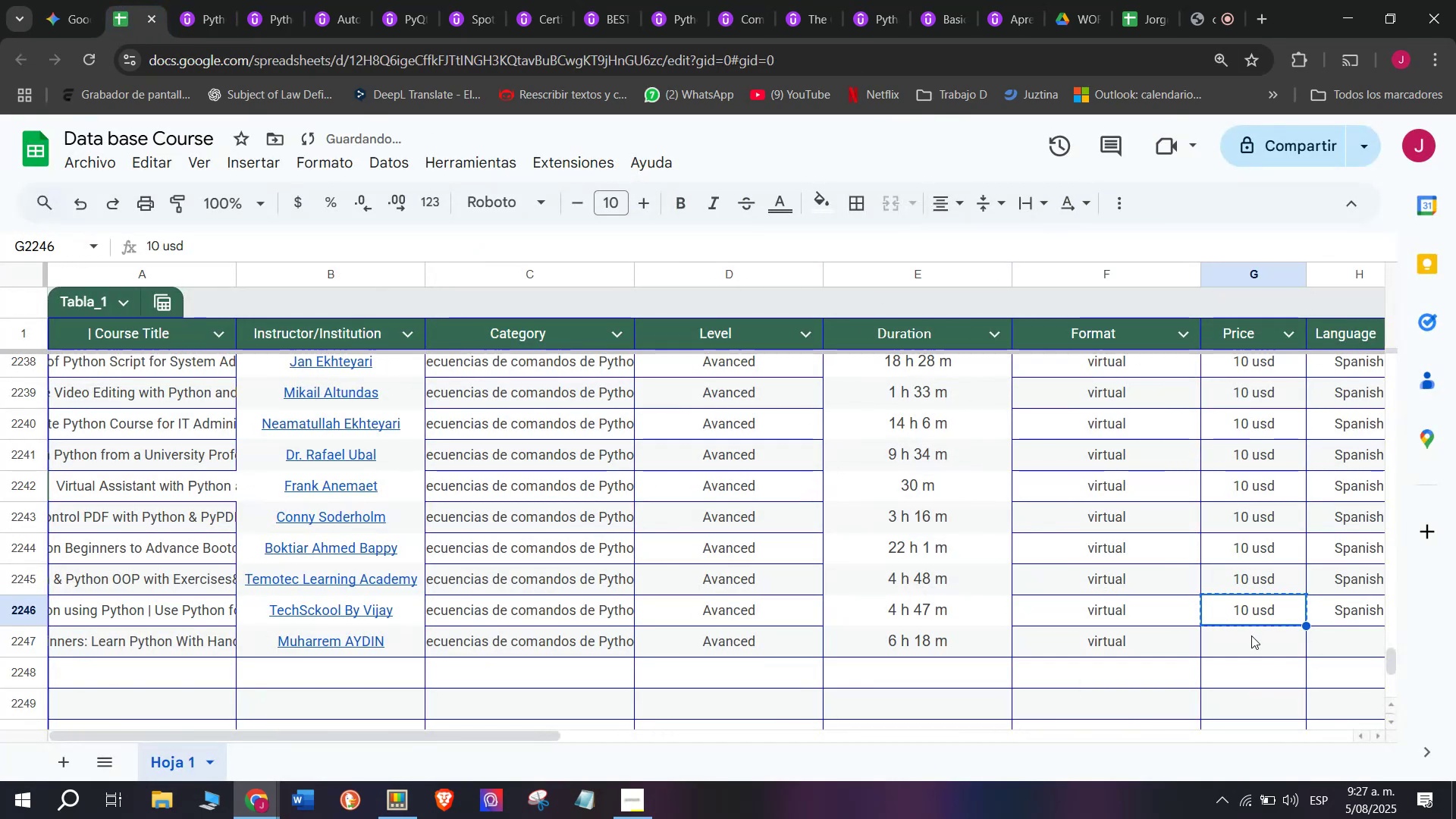 
key(Control+C)
 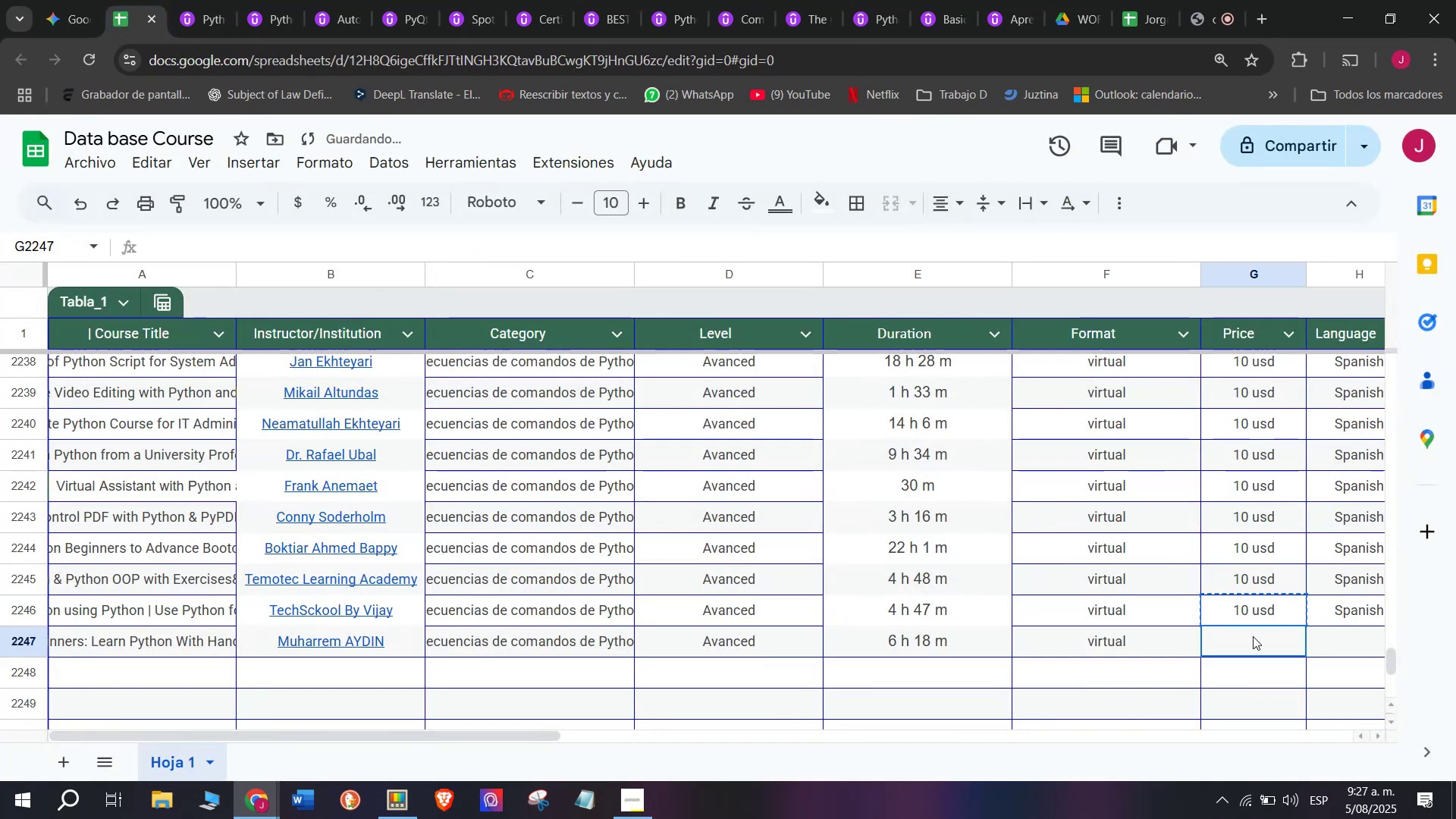 
key(Control+ControlLeft)
 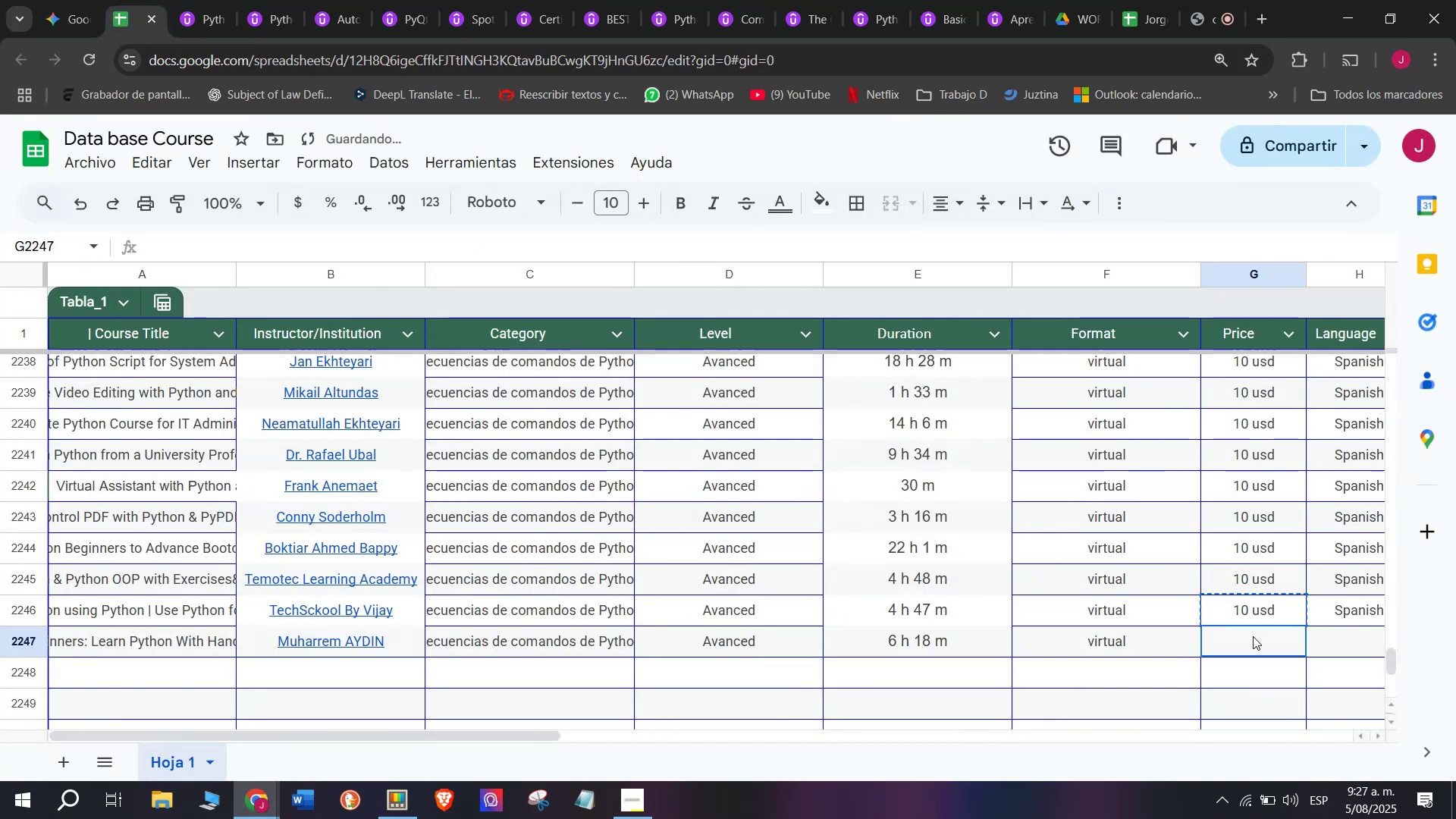 
key(Z)
 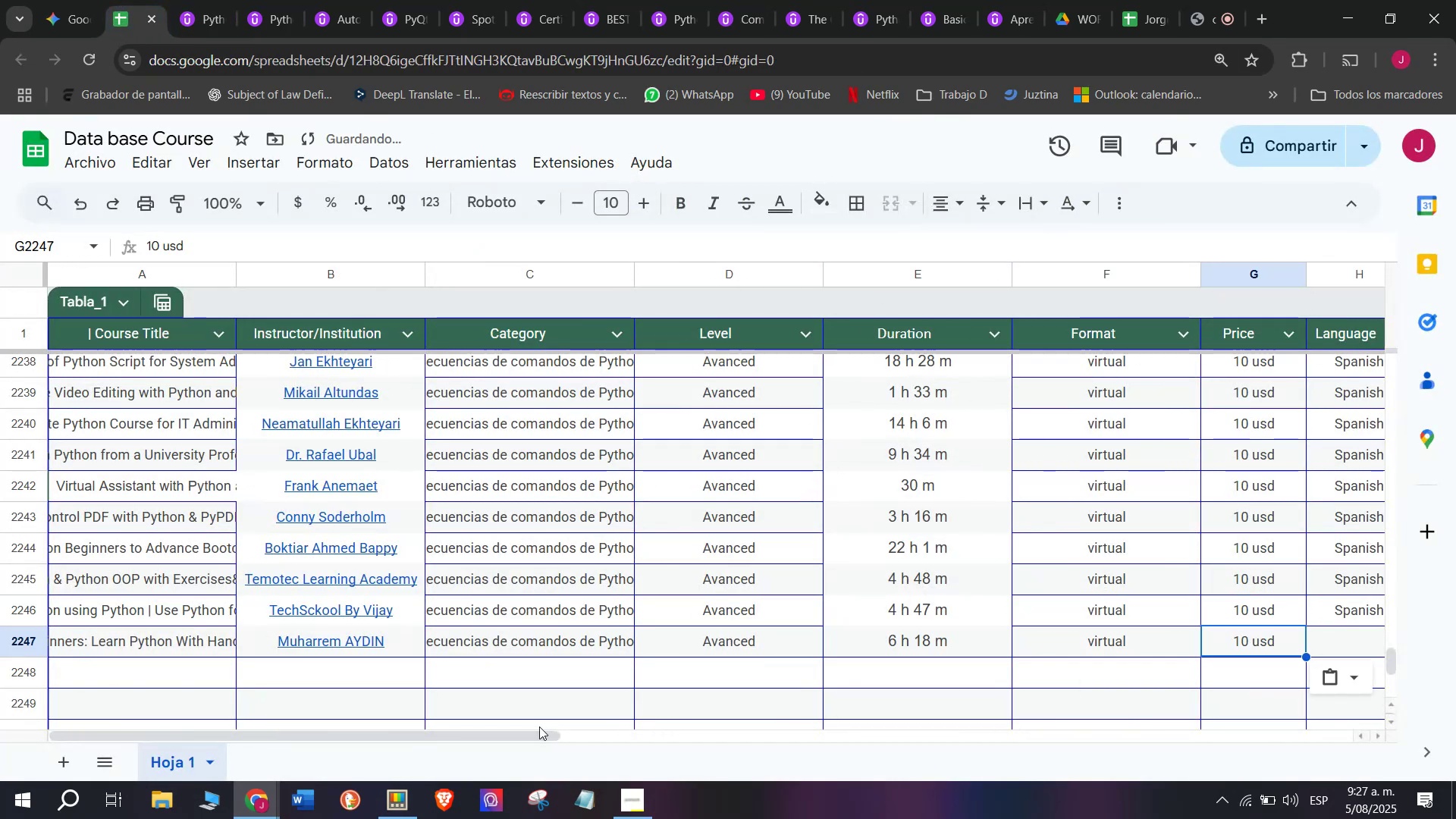 
key(Control+V)
 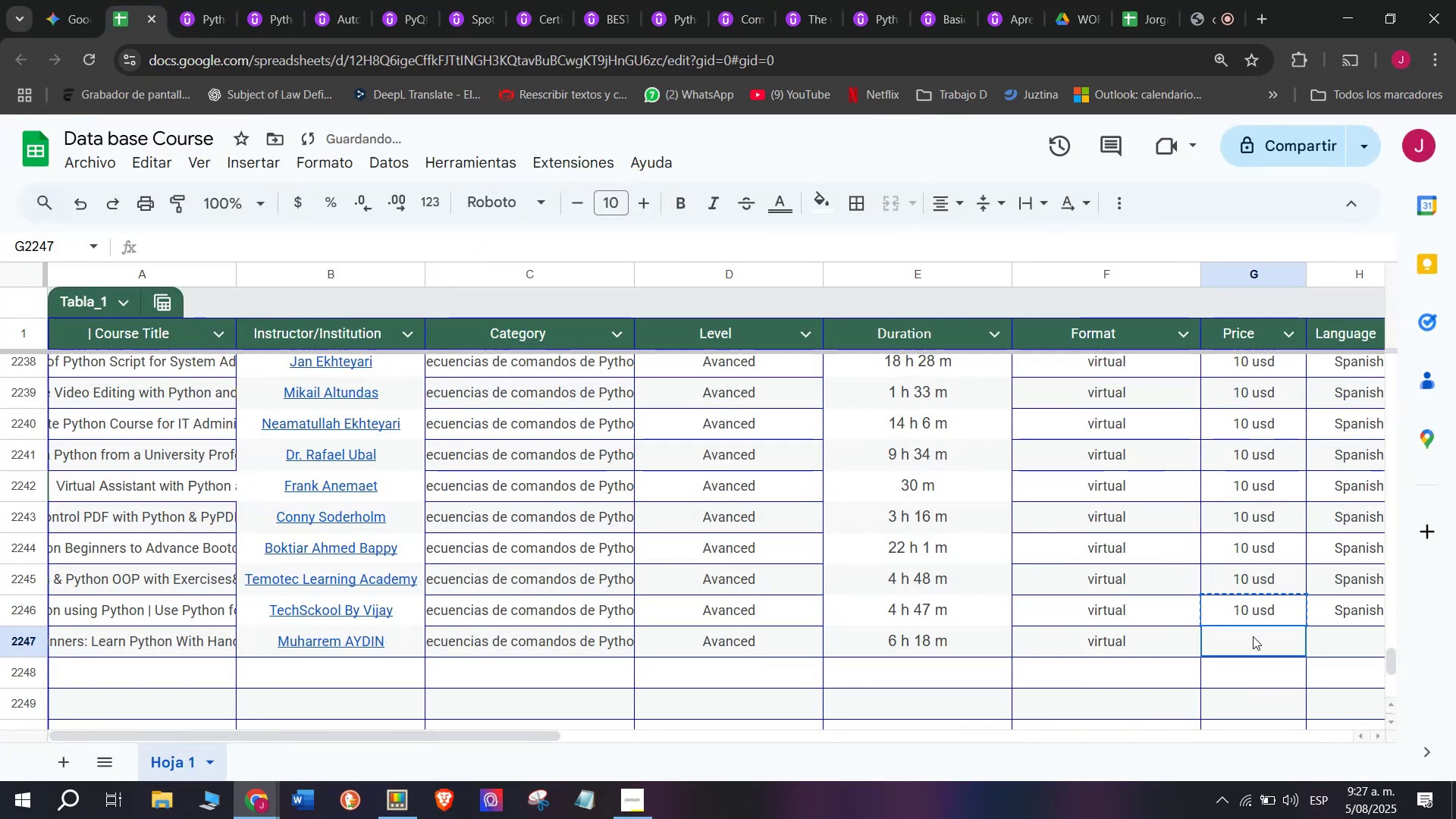 
triple_click([1253, 636])
 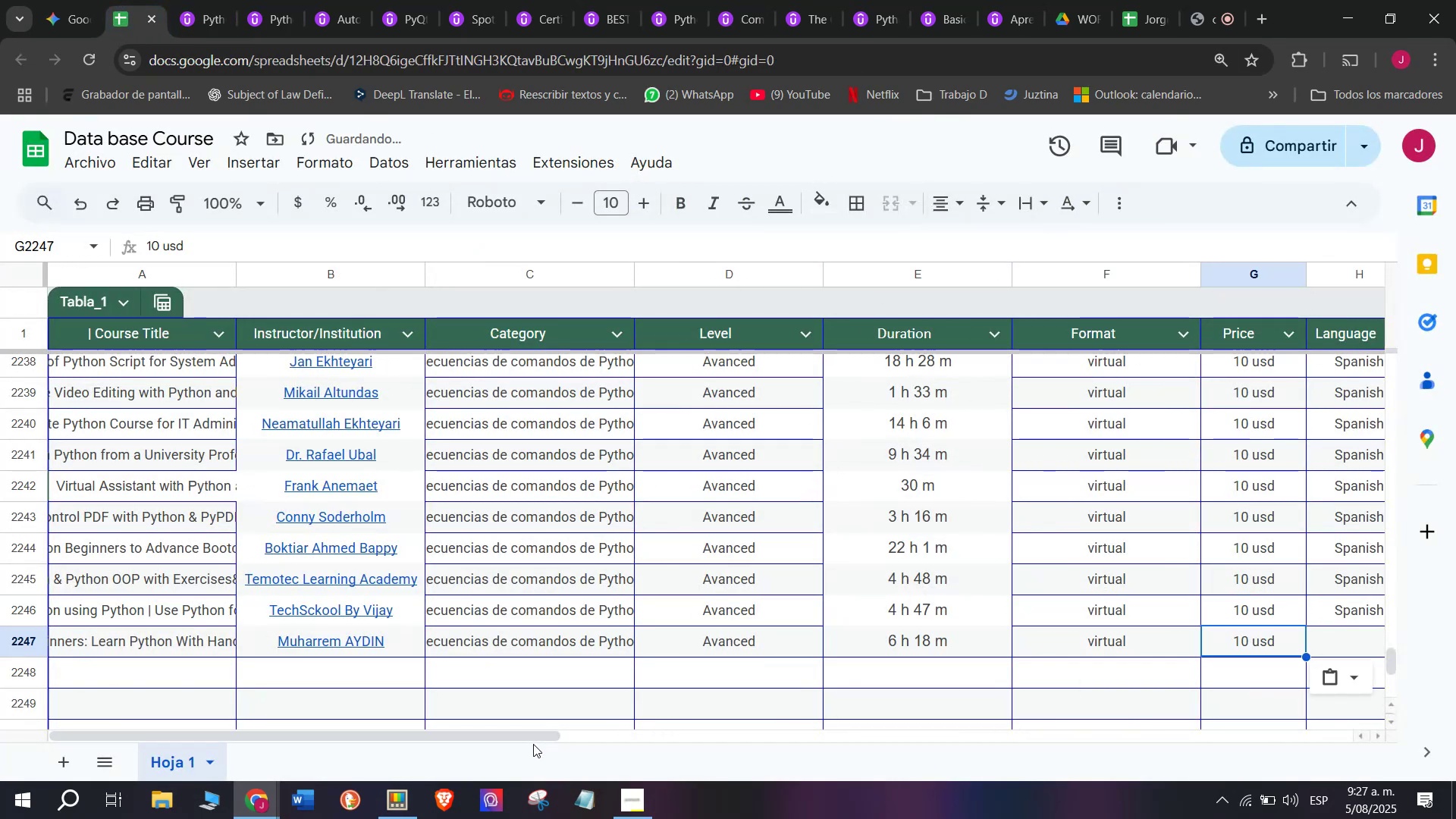 
left_click_drag(start_coordinate=[531, 736], to_coordinate=[809, 727])
 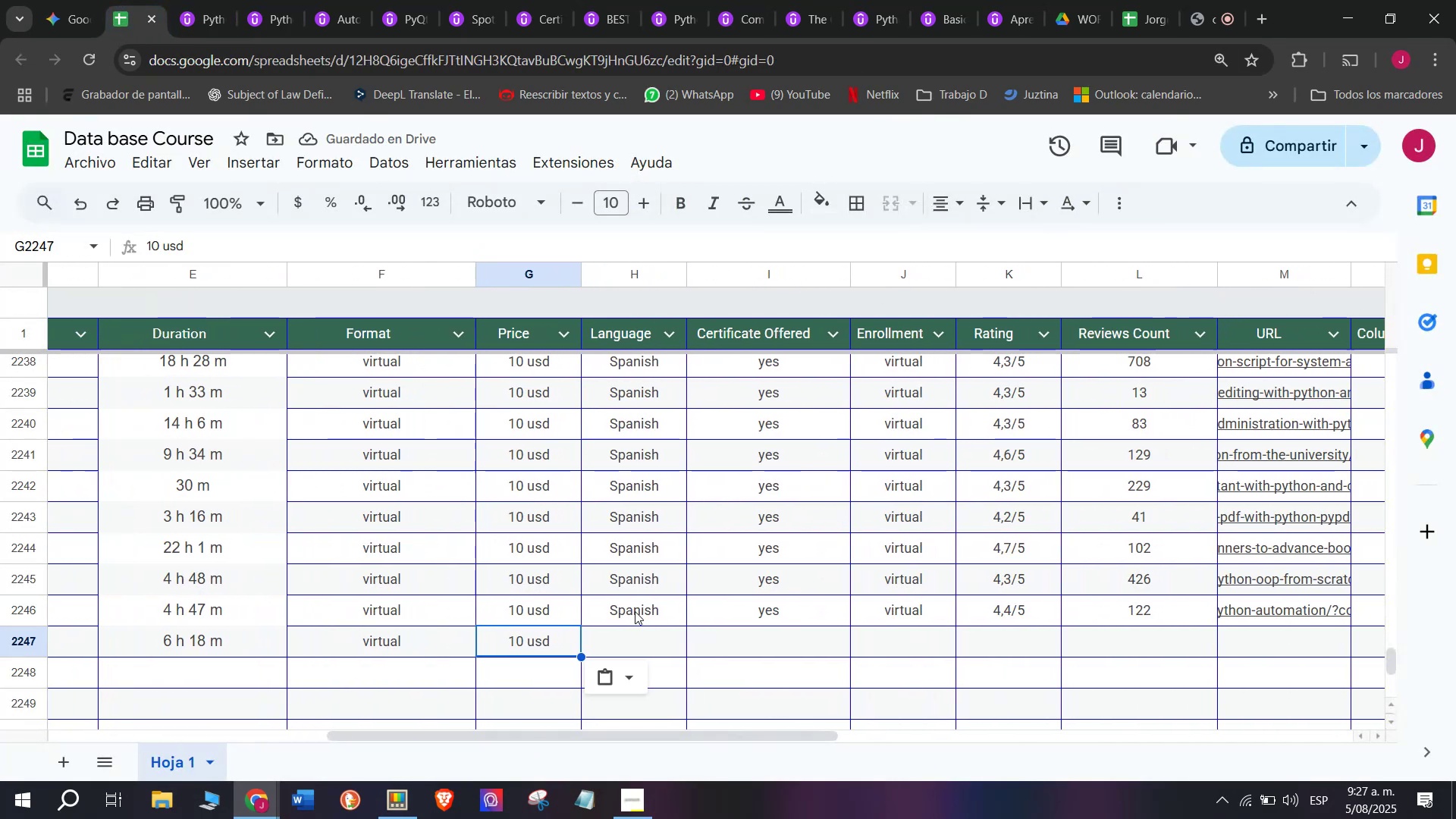 
key(Control+ControlLeft)
 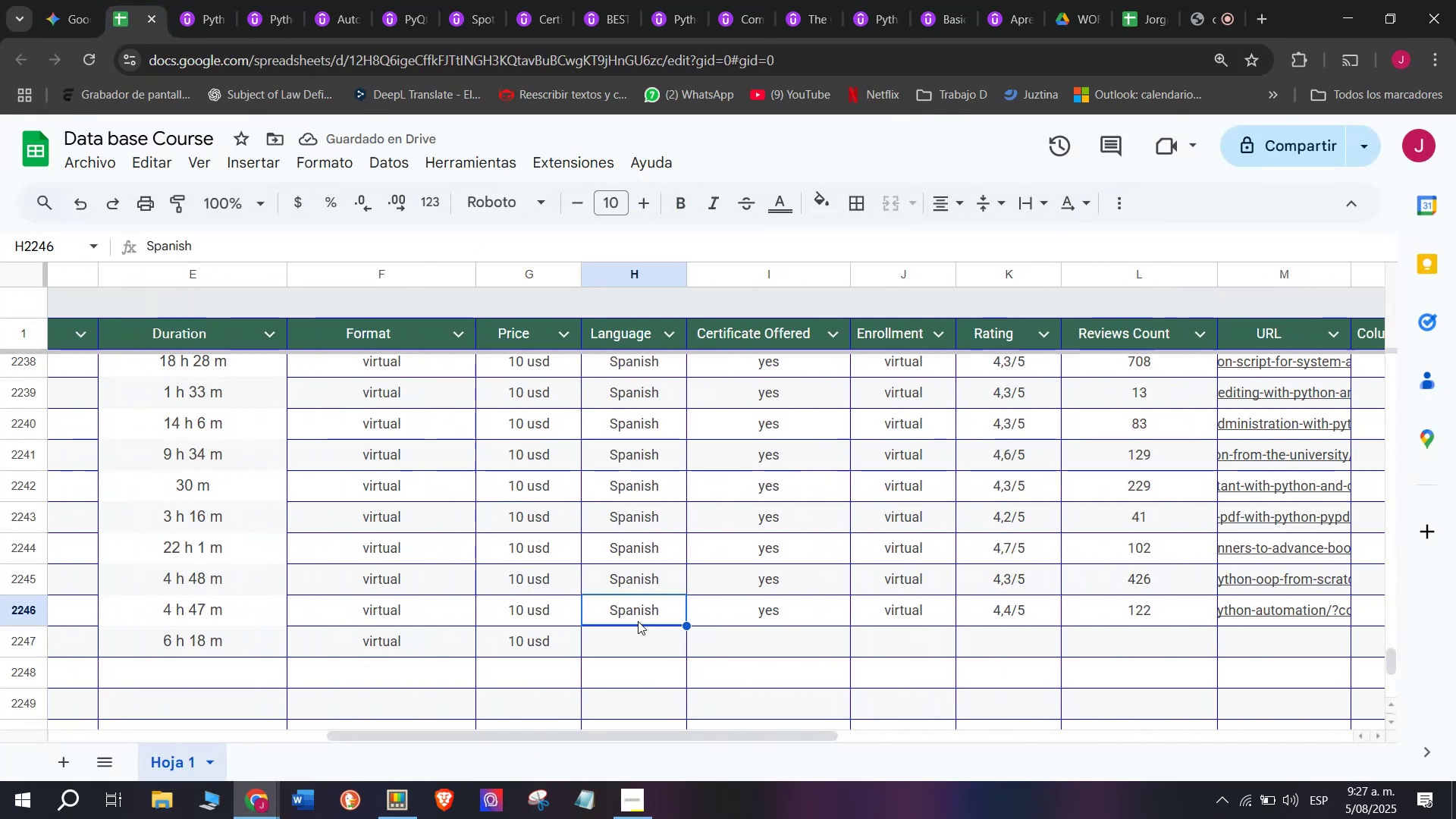 
key(Break)
 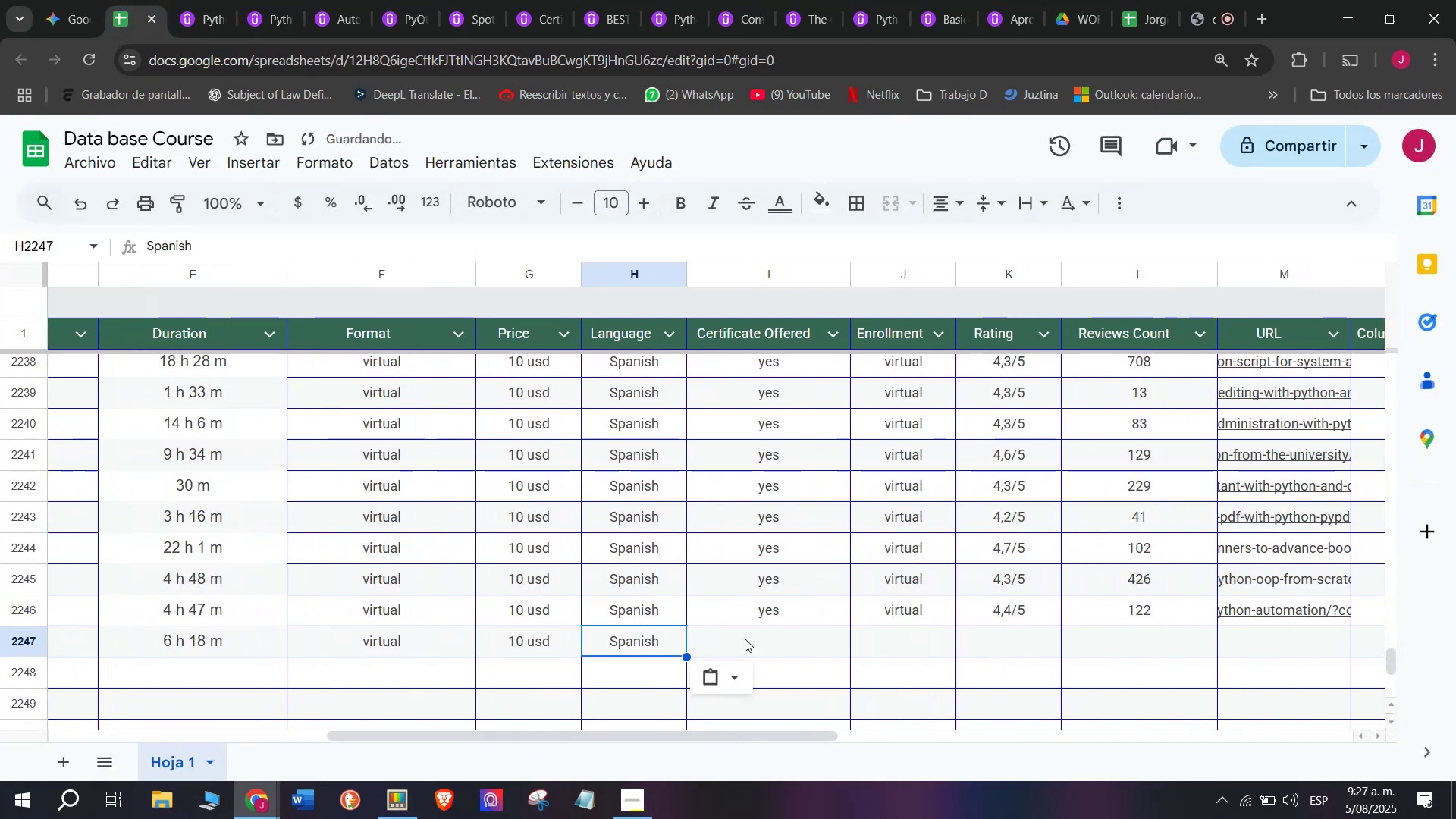 
key(Control+C)
 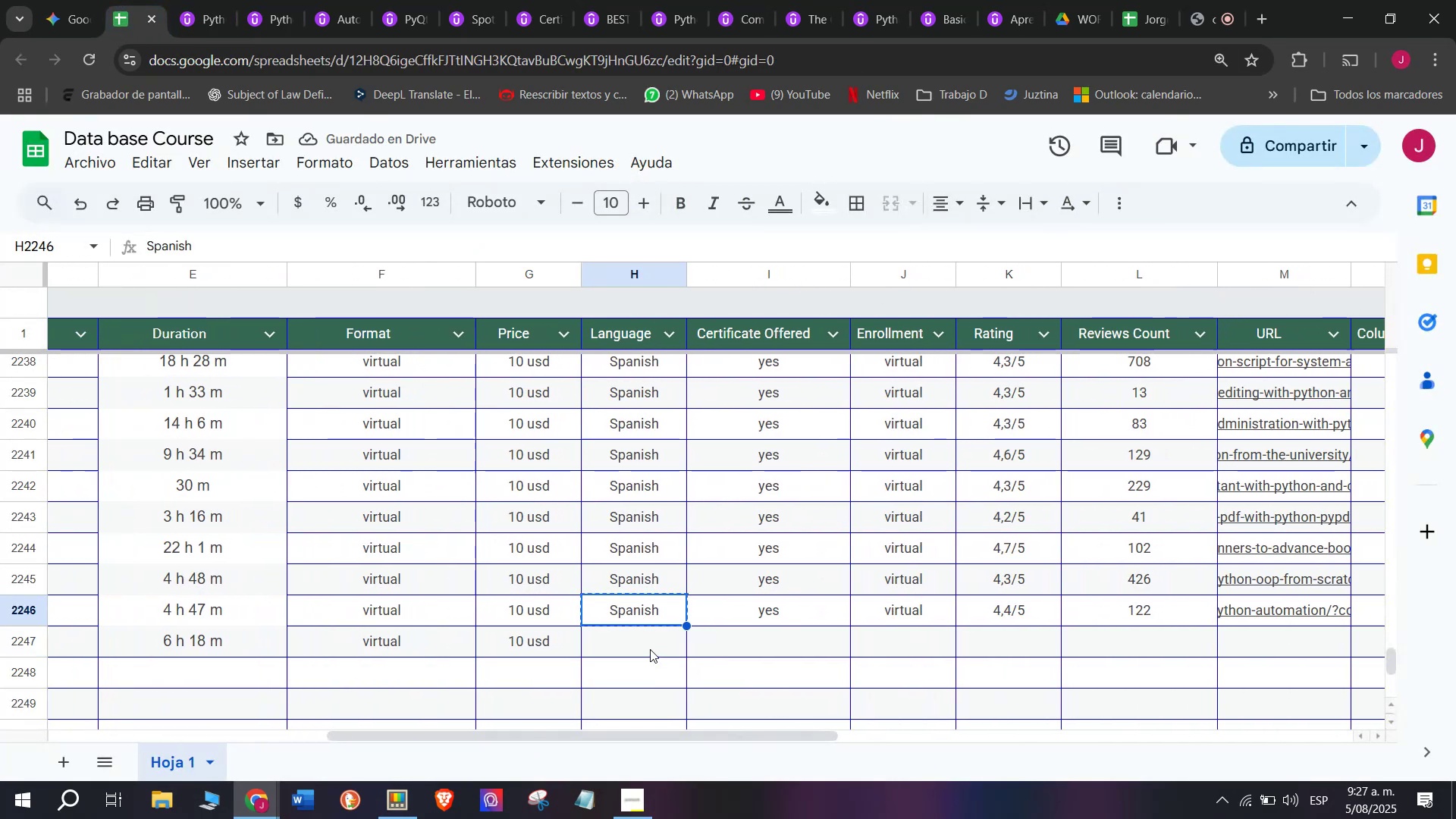 
key(Control+ControlLeft)
 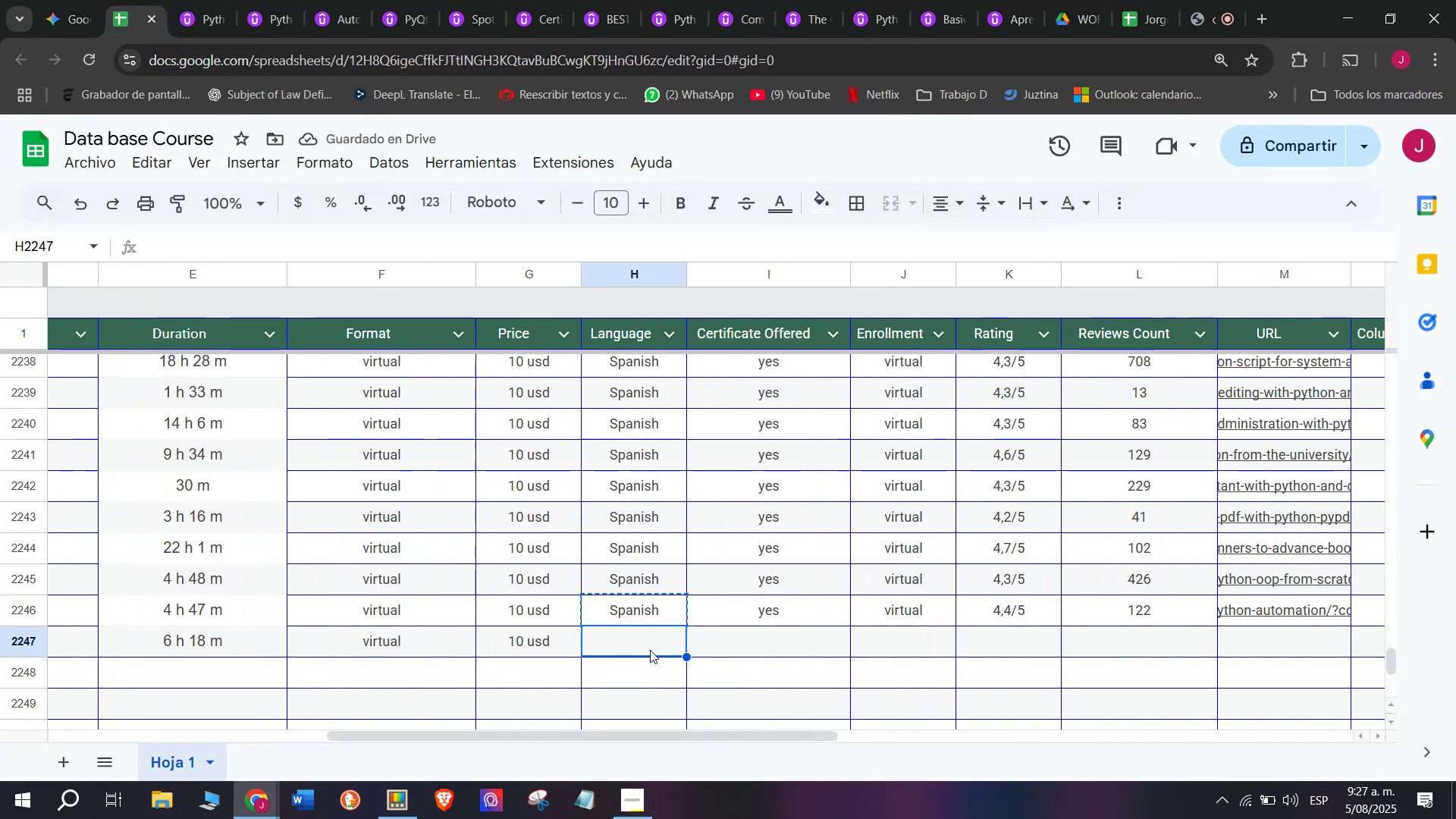 
key(Z)
 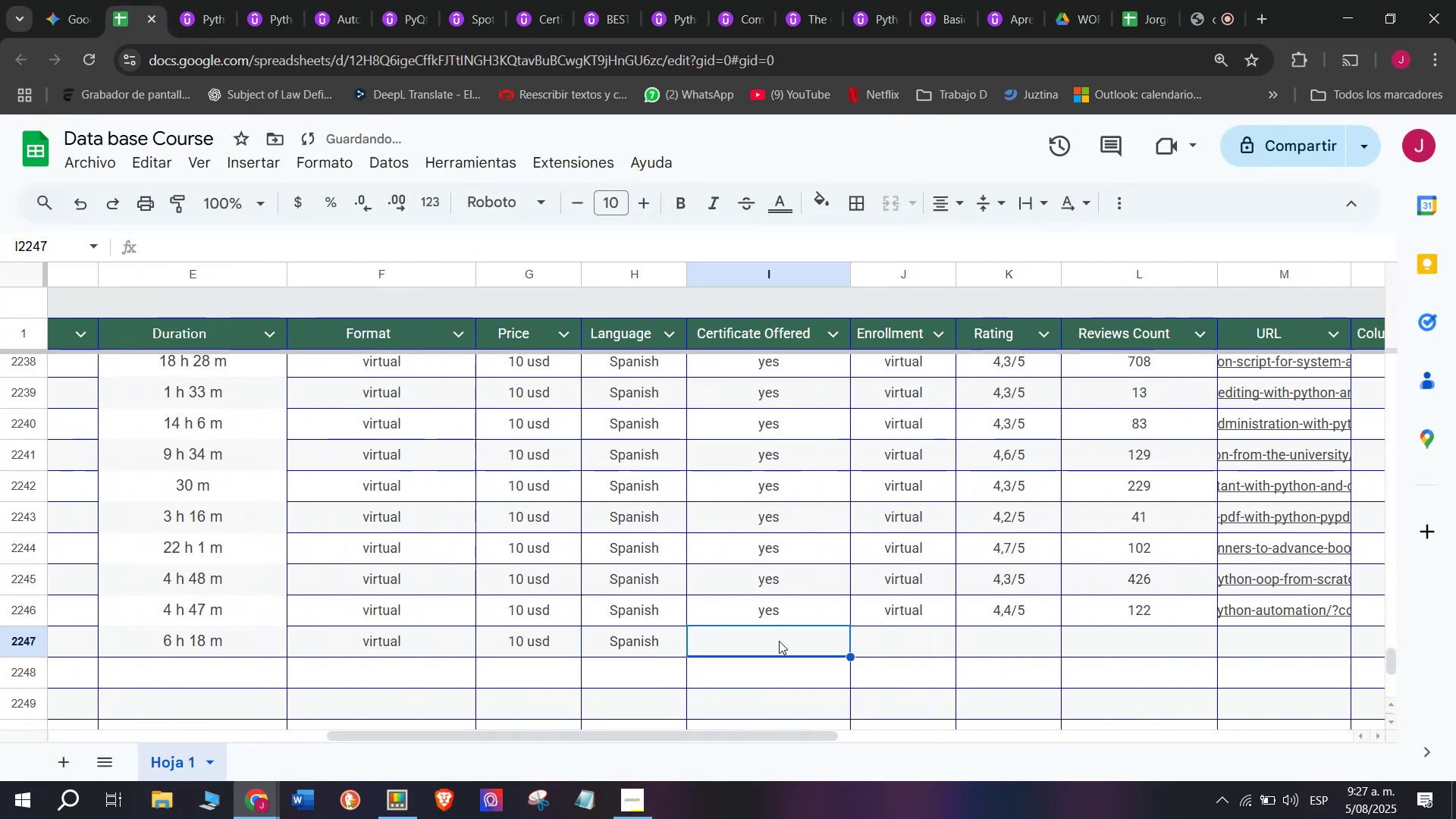 
key(Control+V)
 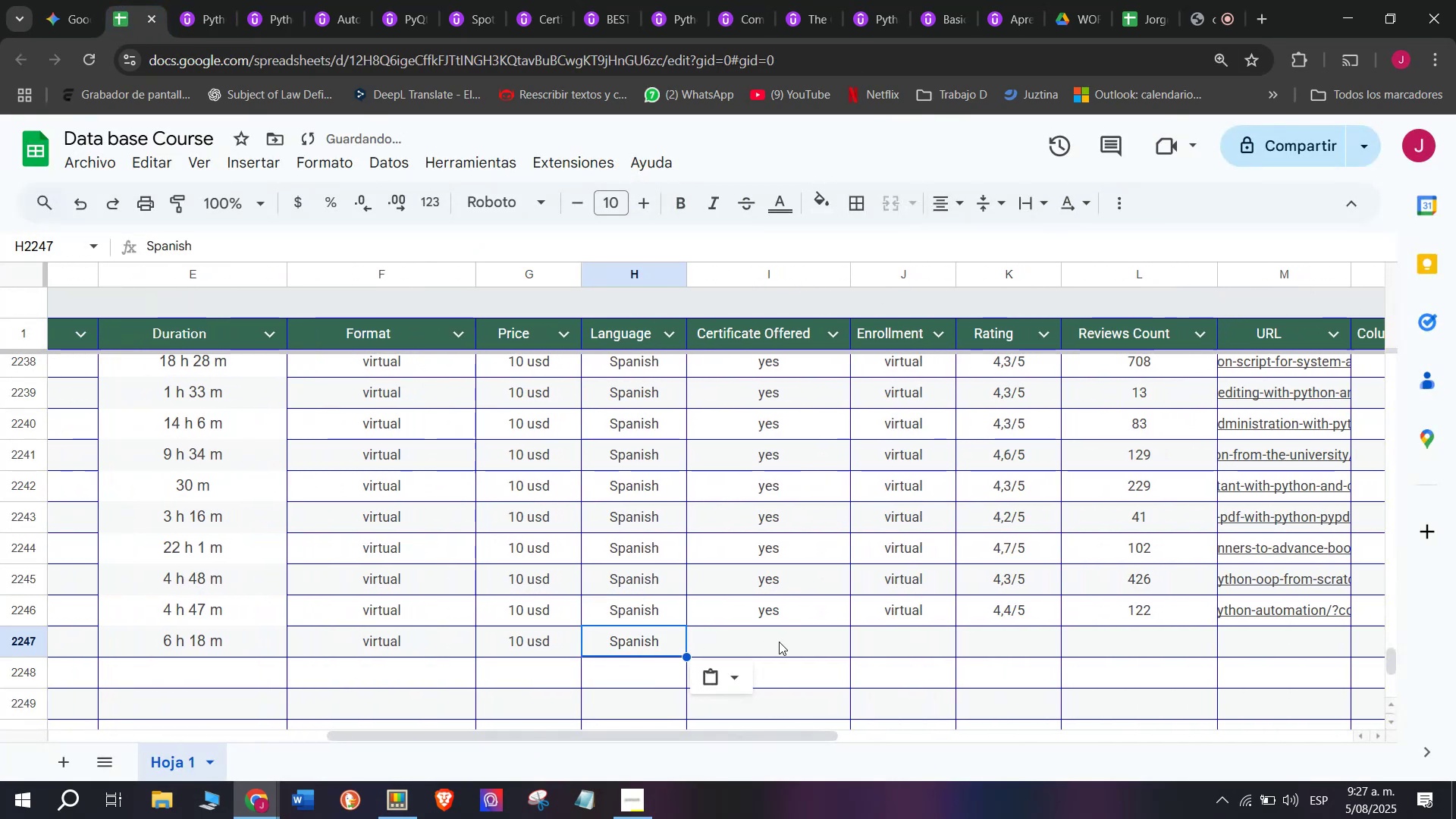 
left_click([779, 641])
 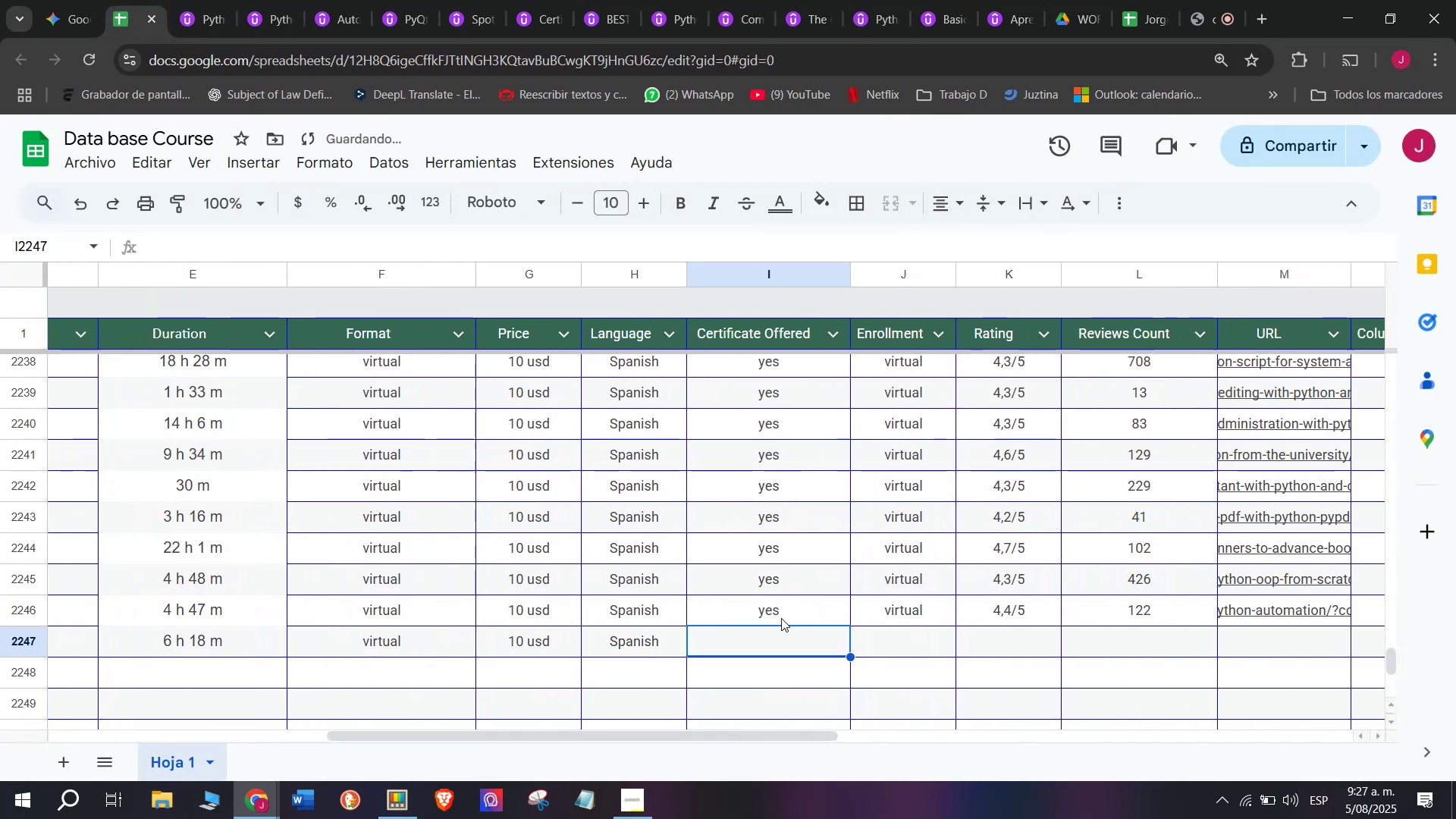 
key(Control+C)
 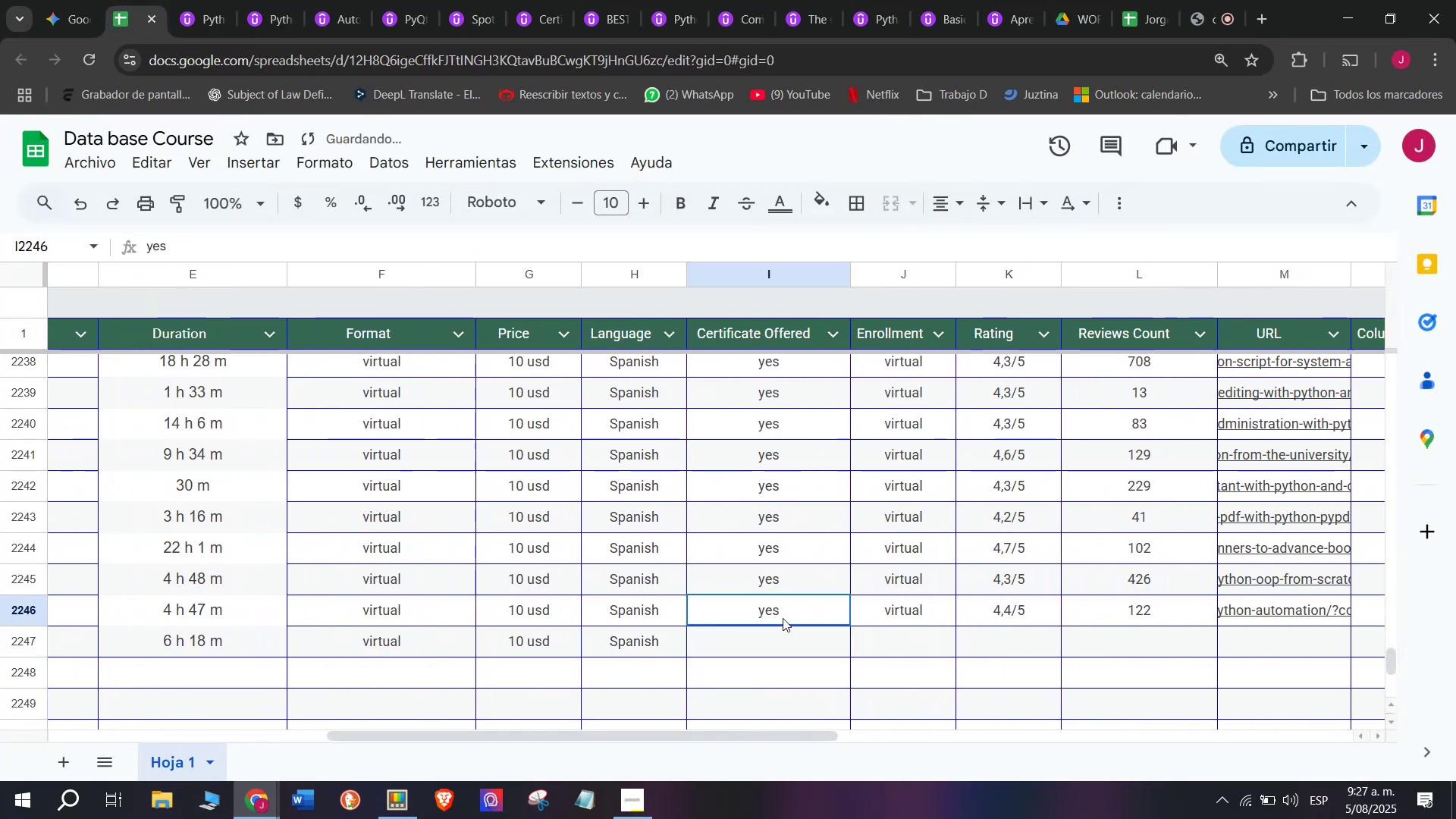 
key(Break)
 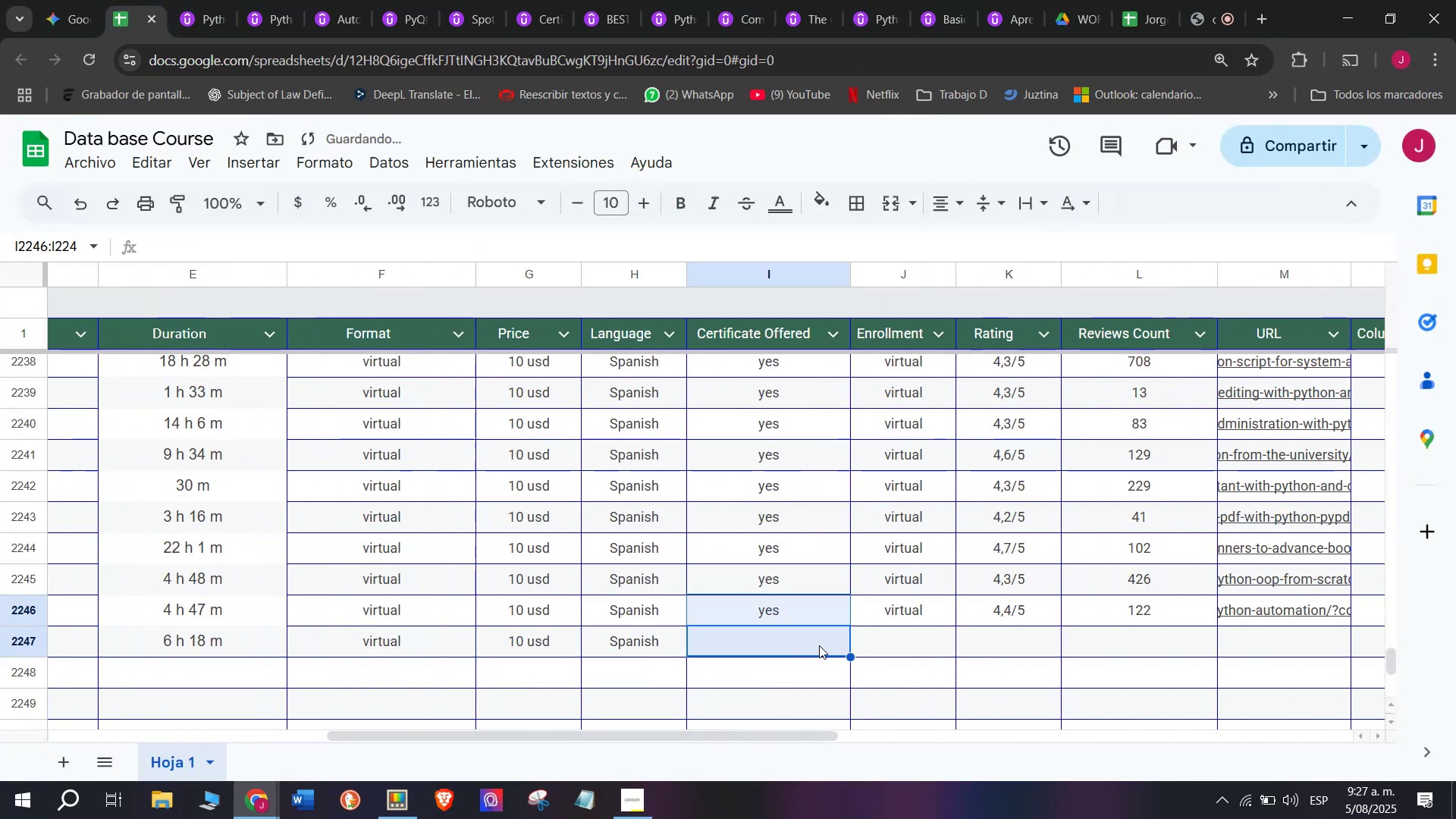 
key(Control+ControlLeft)
 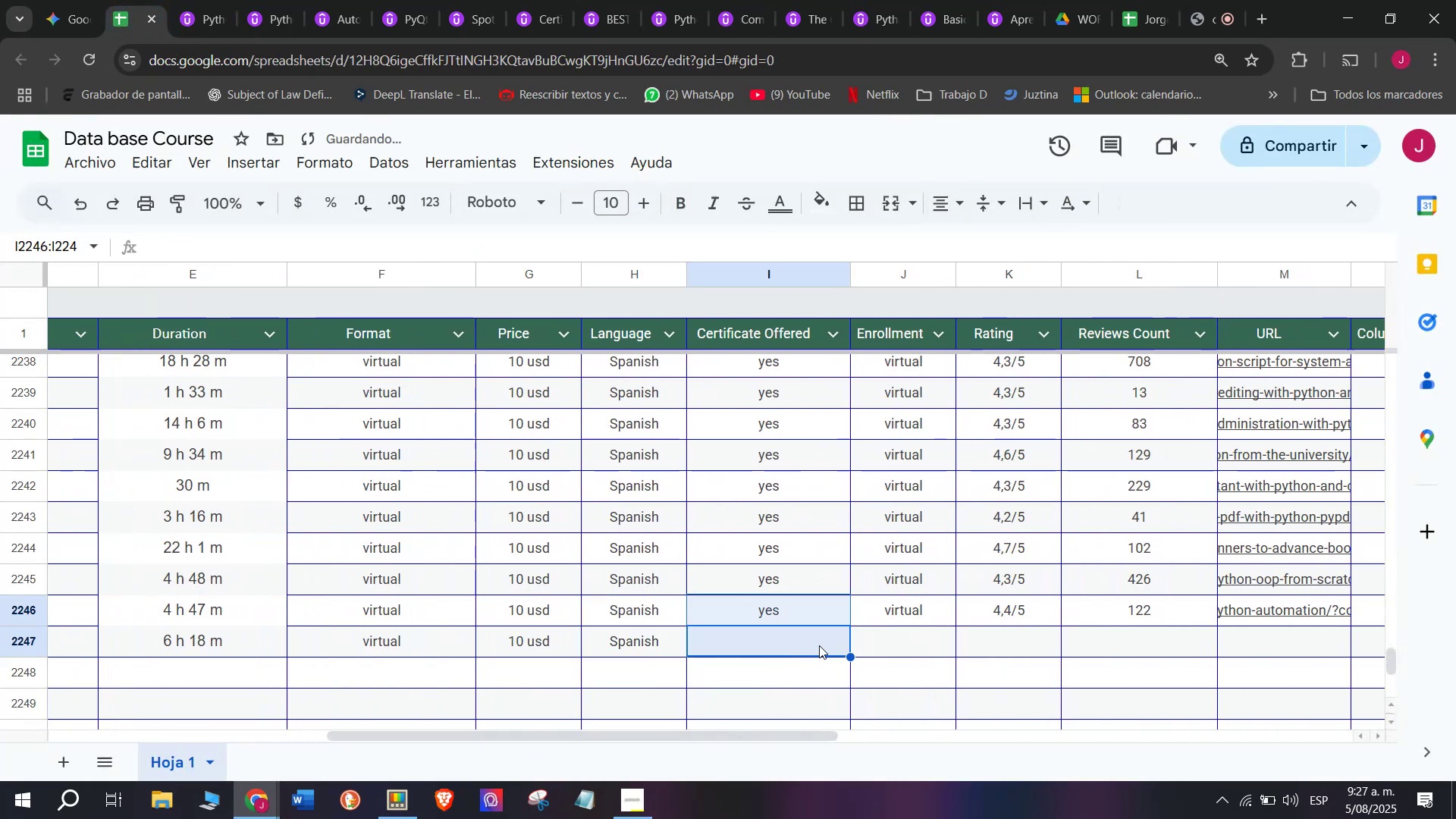 
double_click([781, 618])
 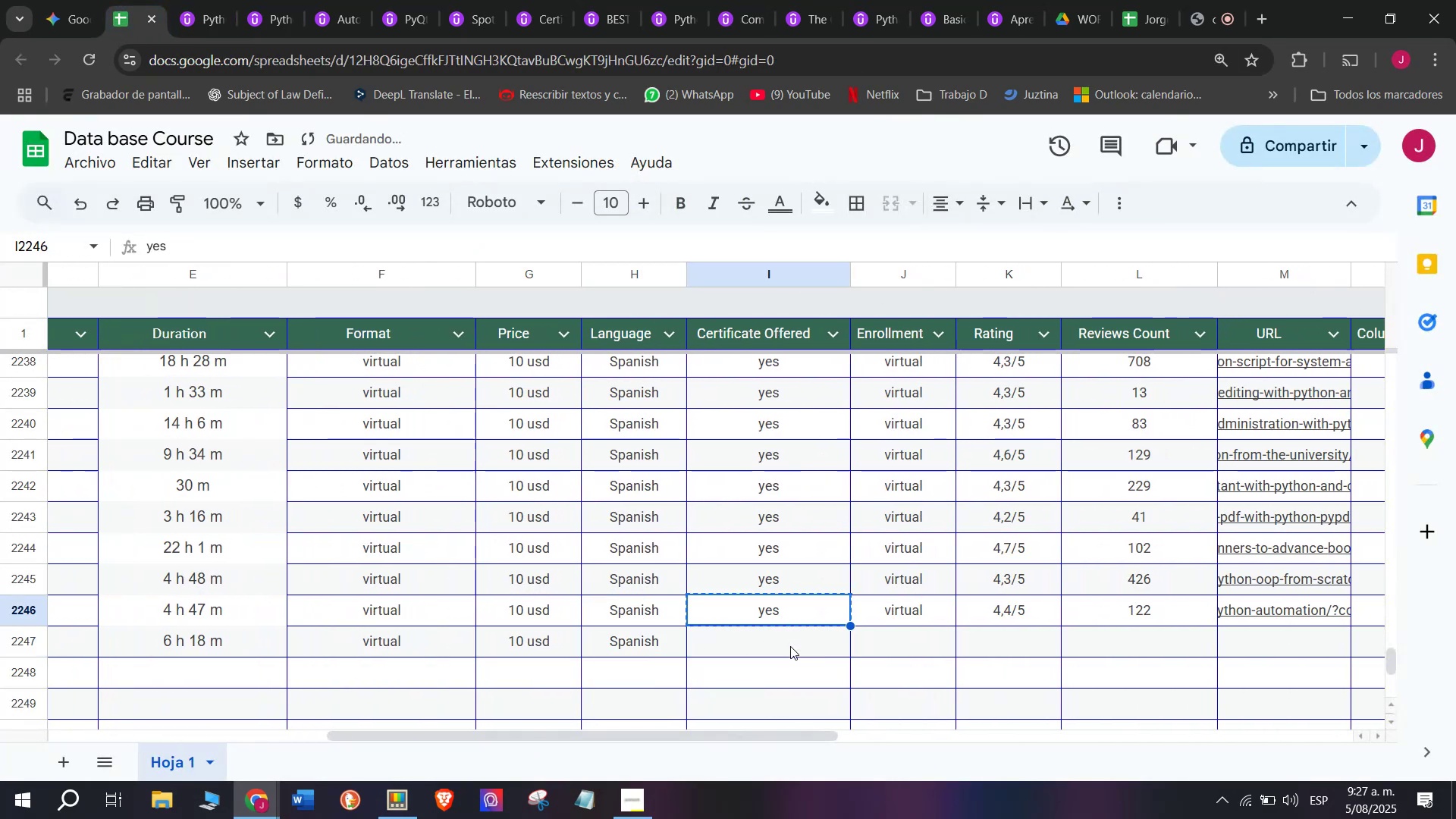 
key(Z)
 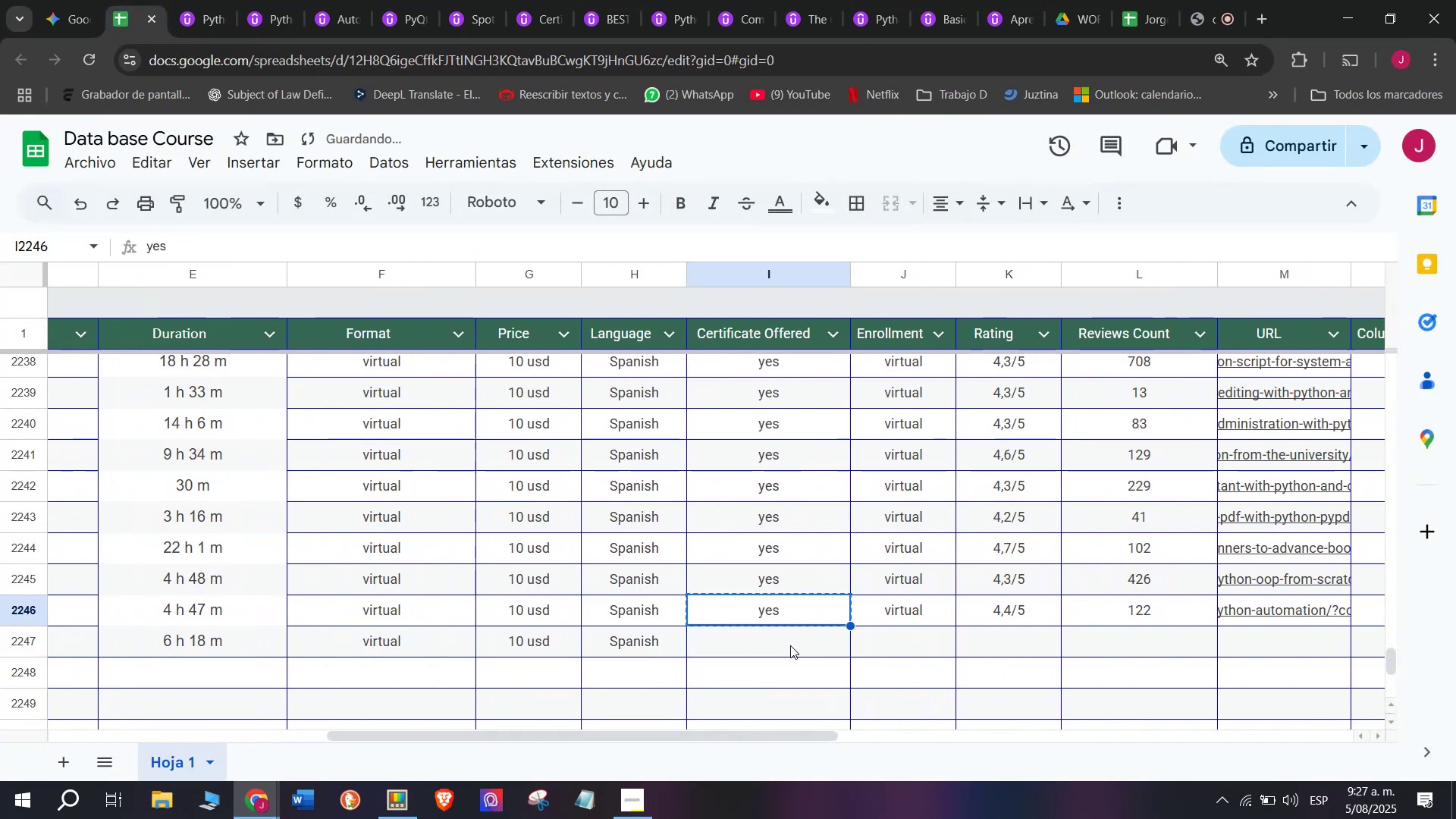 
key(Control+ControlLeft)
 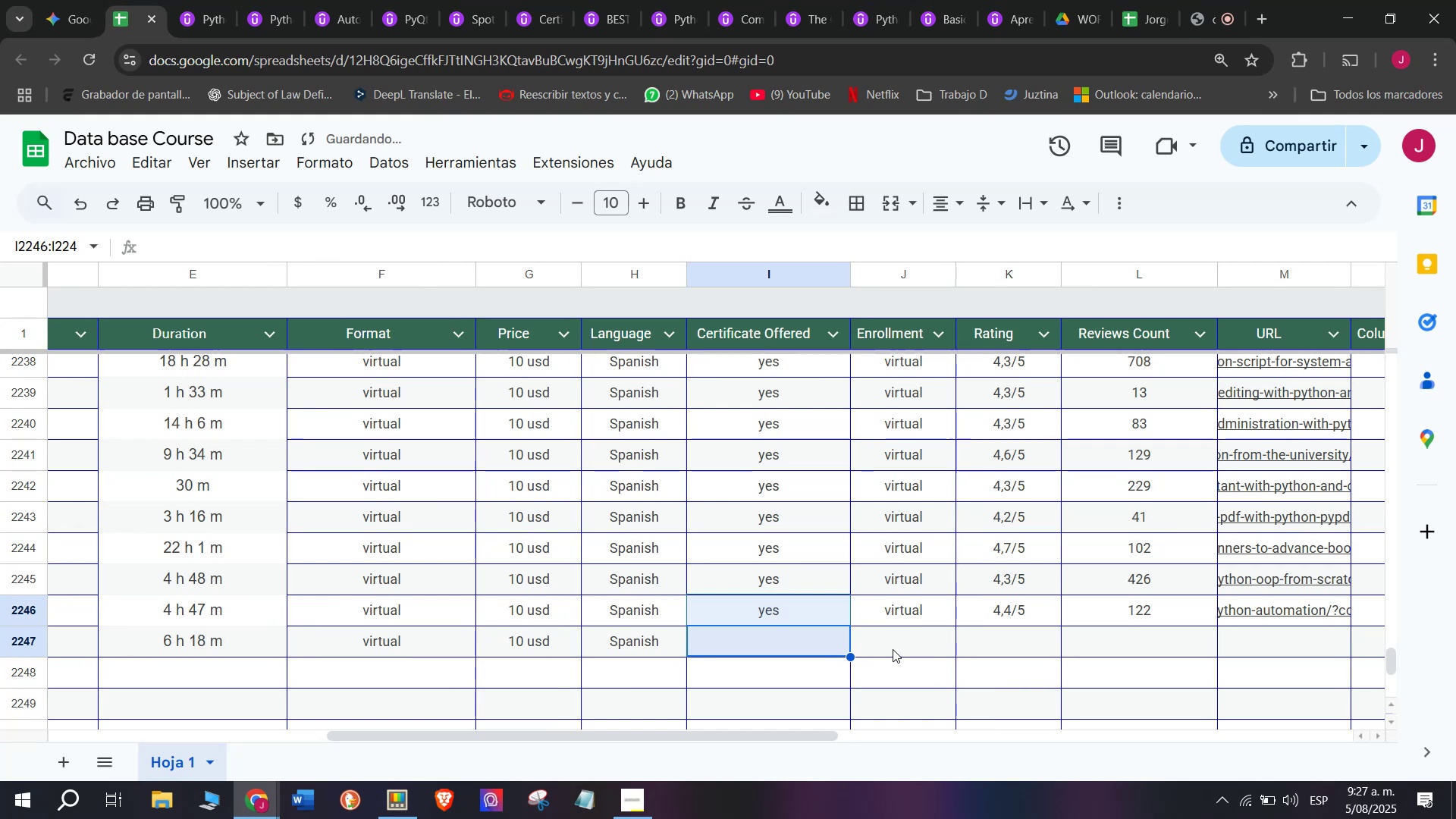 
key(Control+V)
 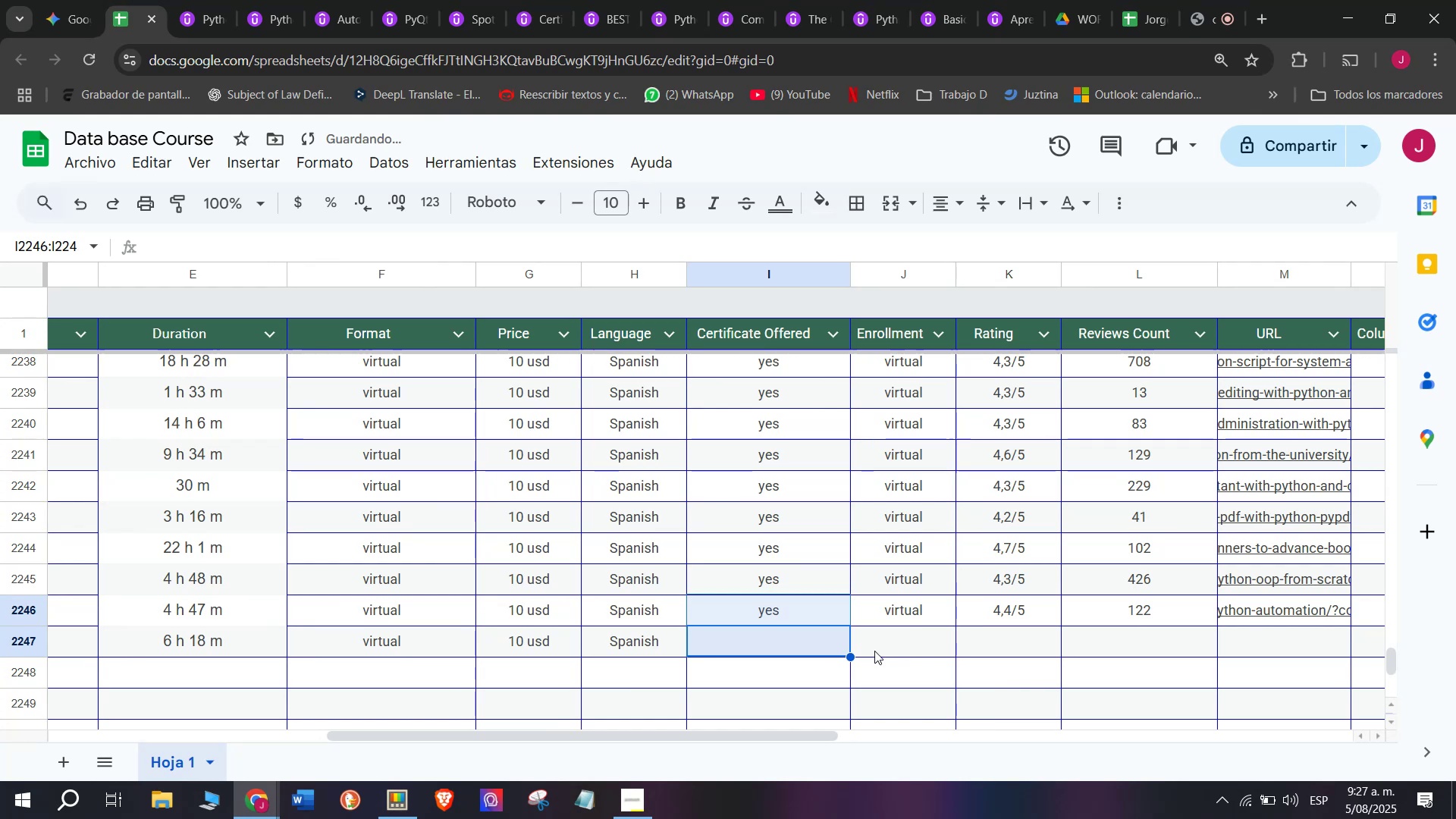 
left_click([790, 639])
 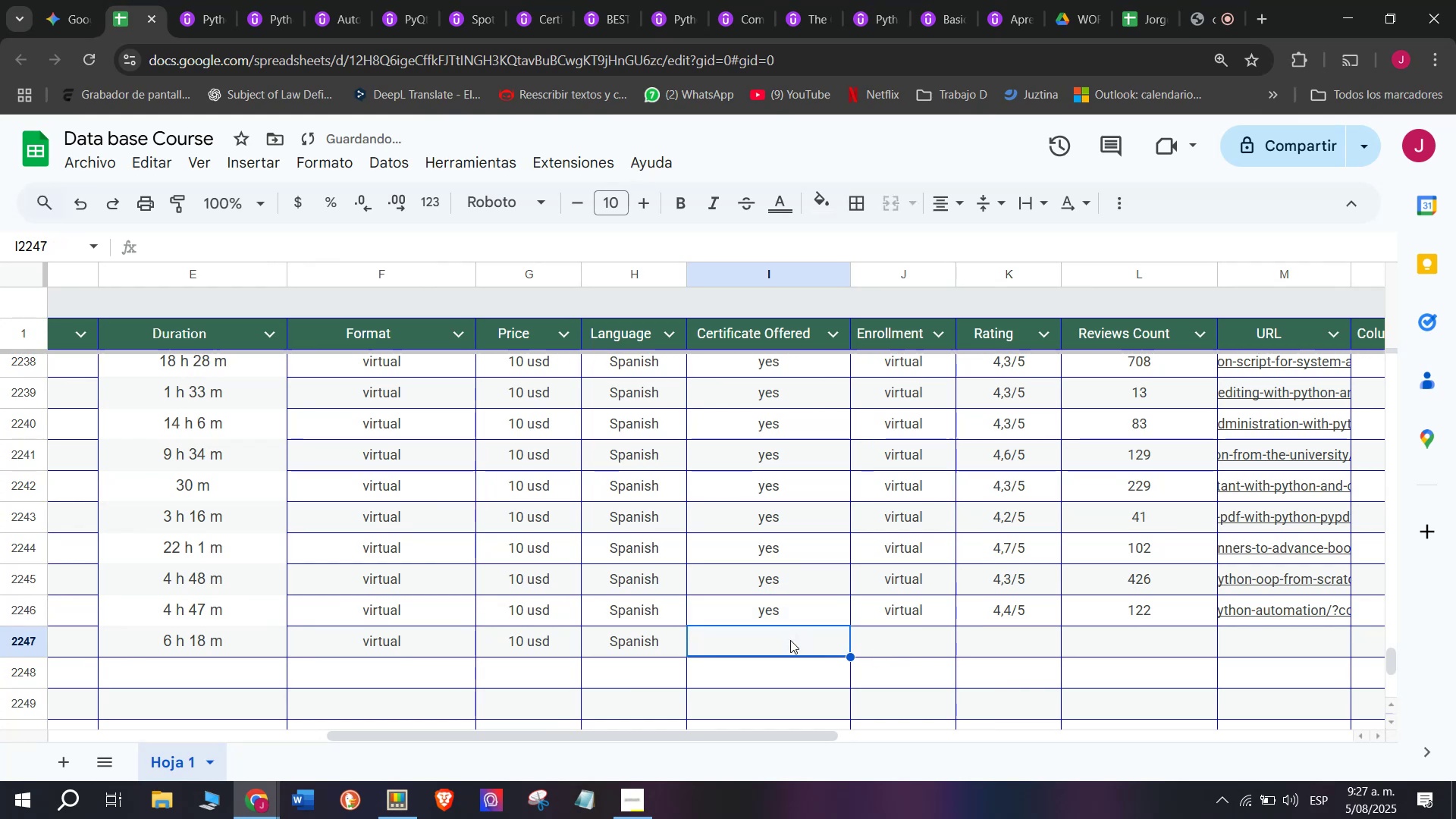 
key(Control+ControlLeft)
 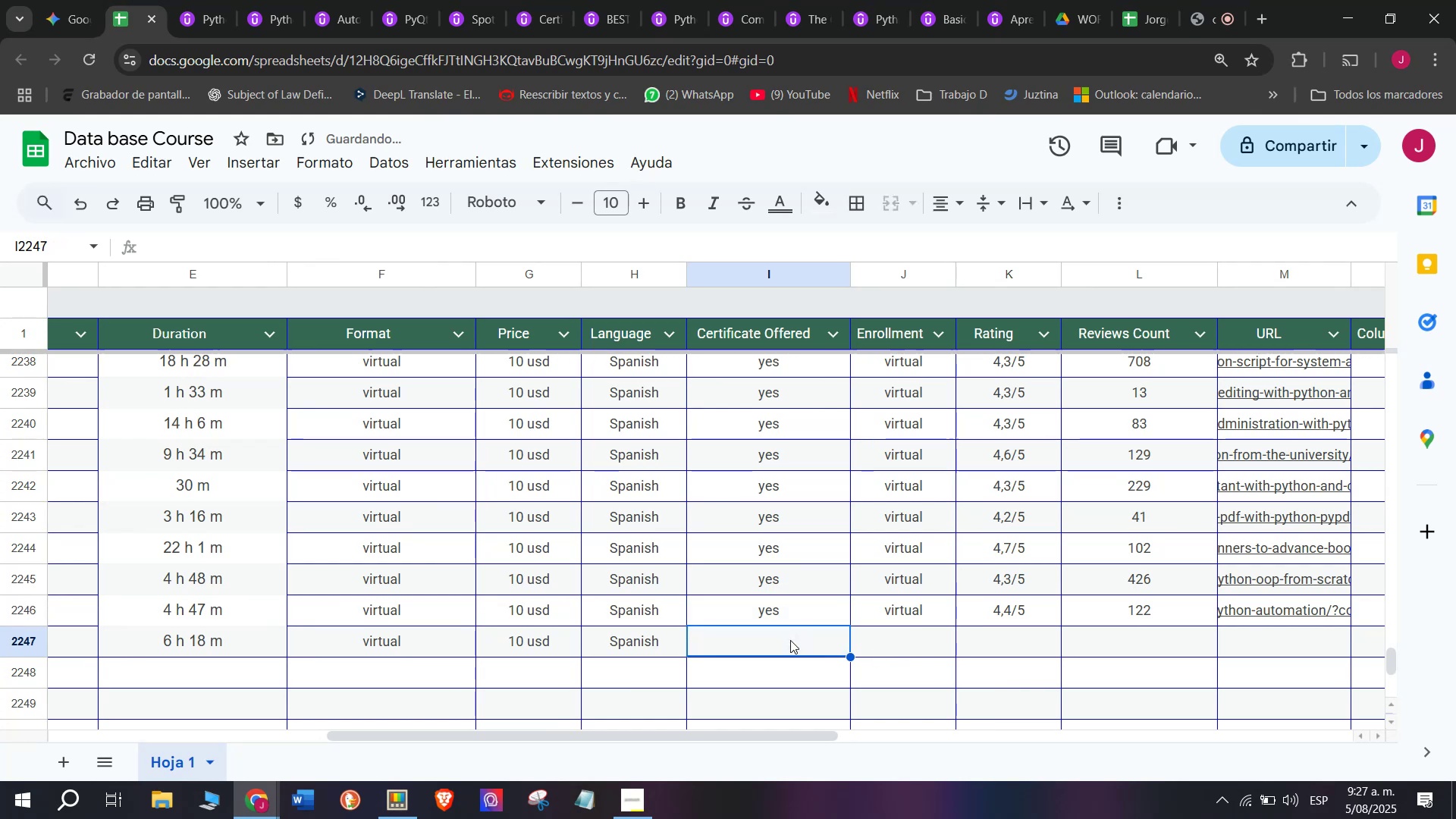 
key(Z)
 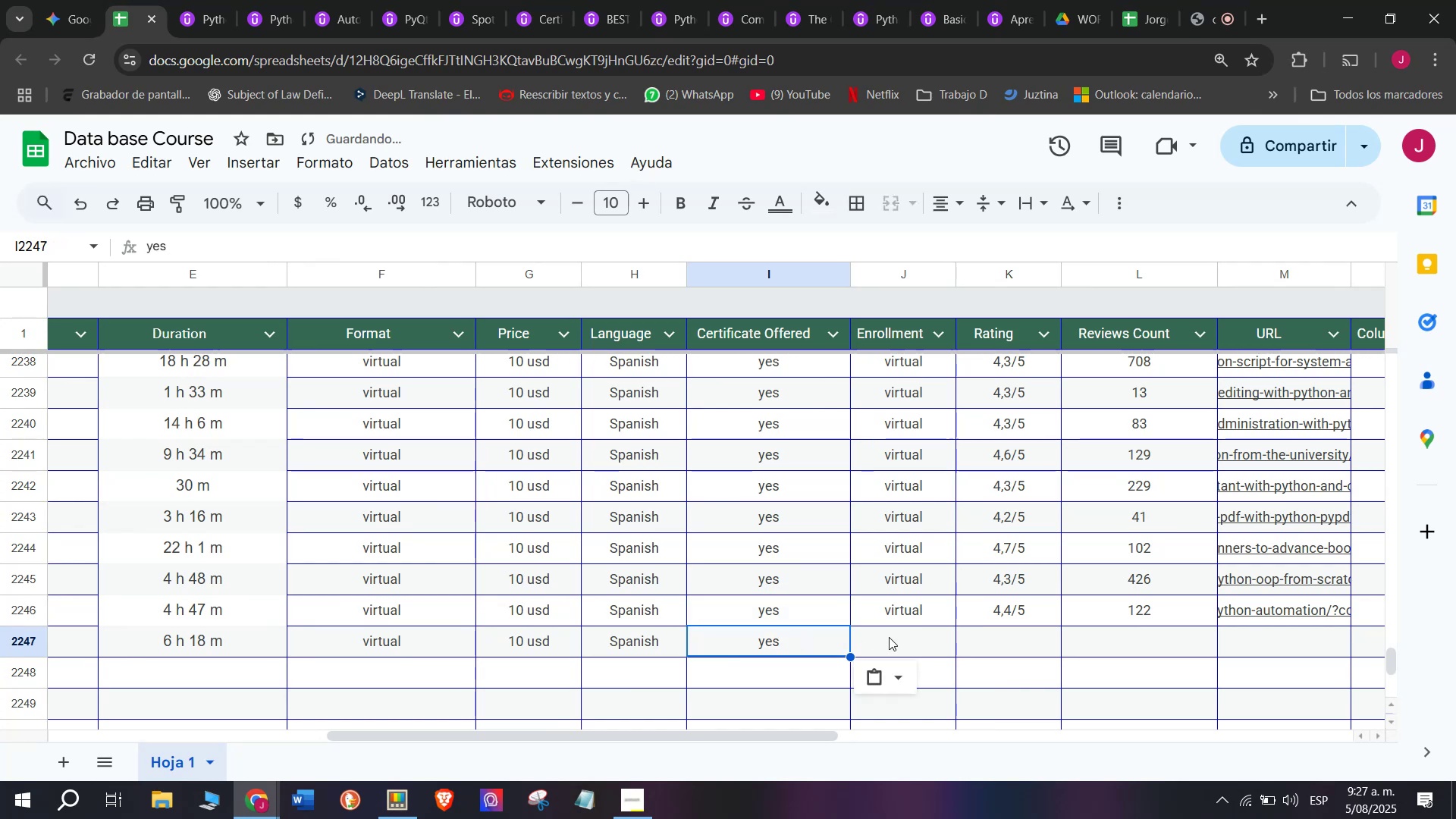 
key(Control+V)
 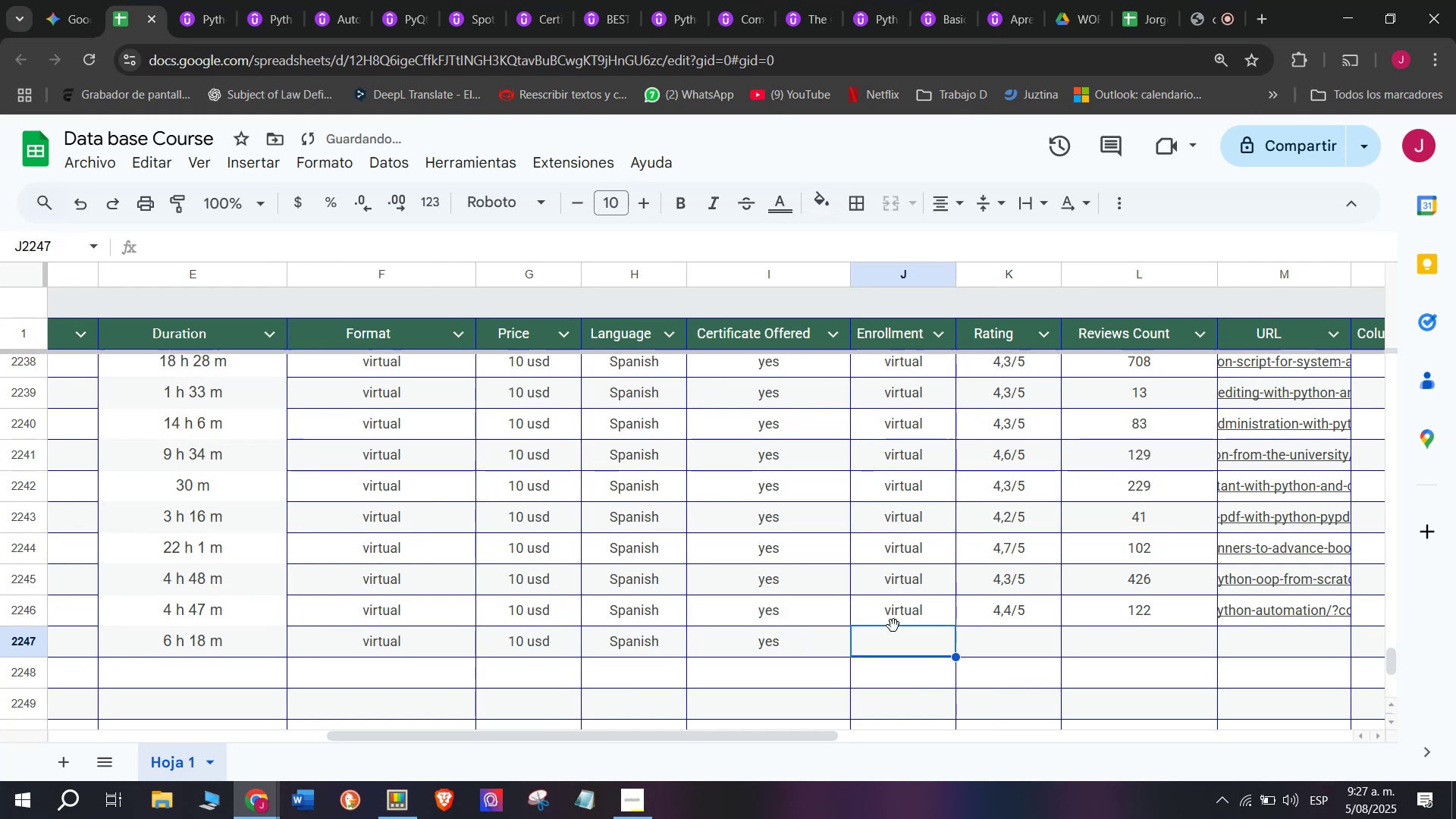 
double_click([893, 620])
 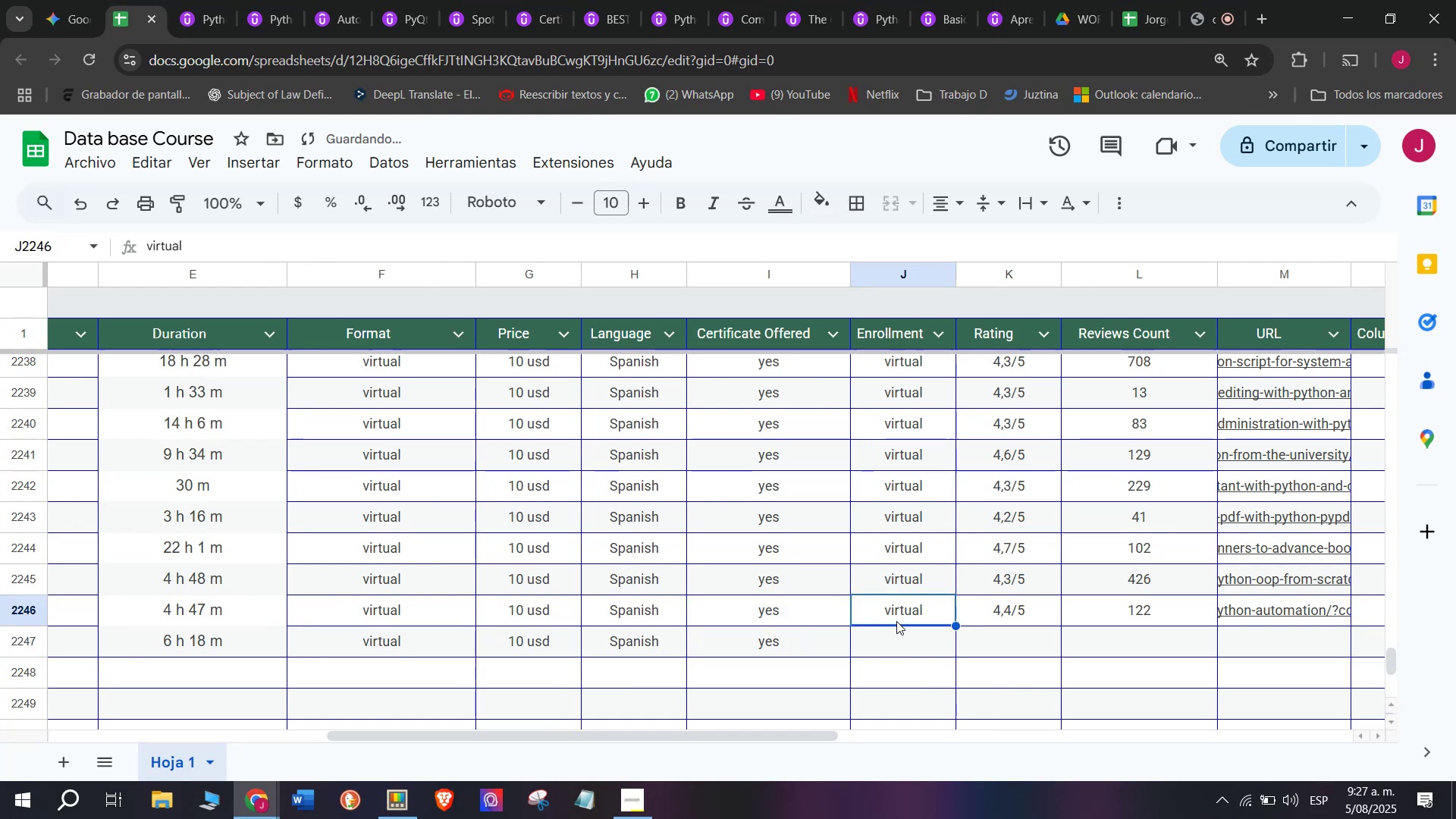 
key(Break)
 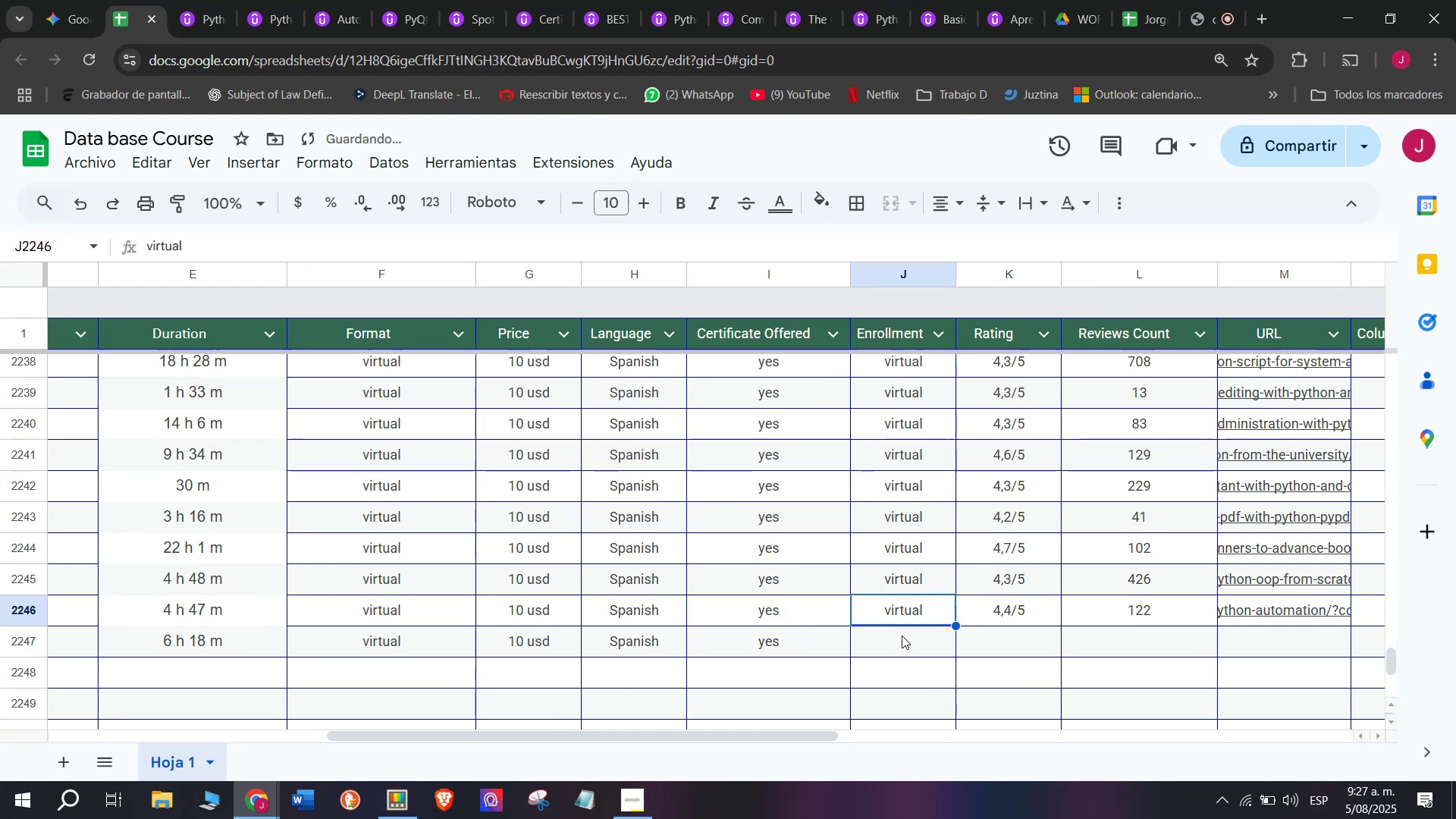 
key(Control+ControlLeft)
 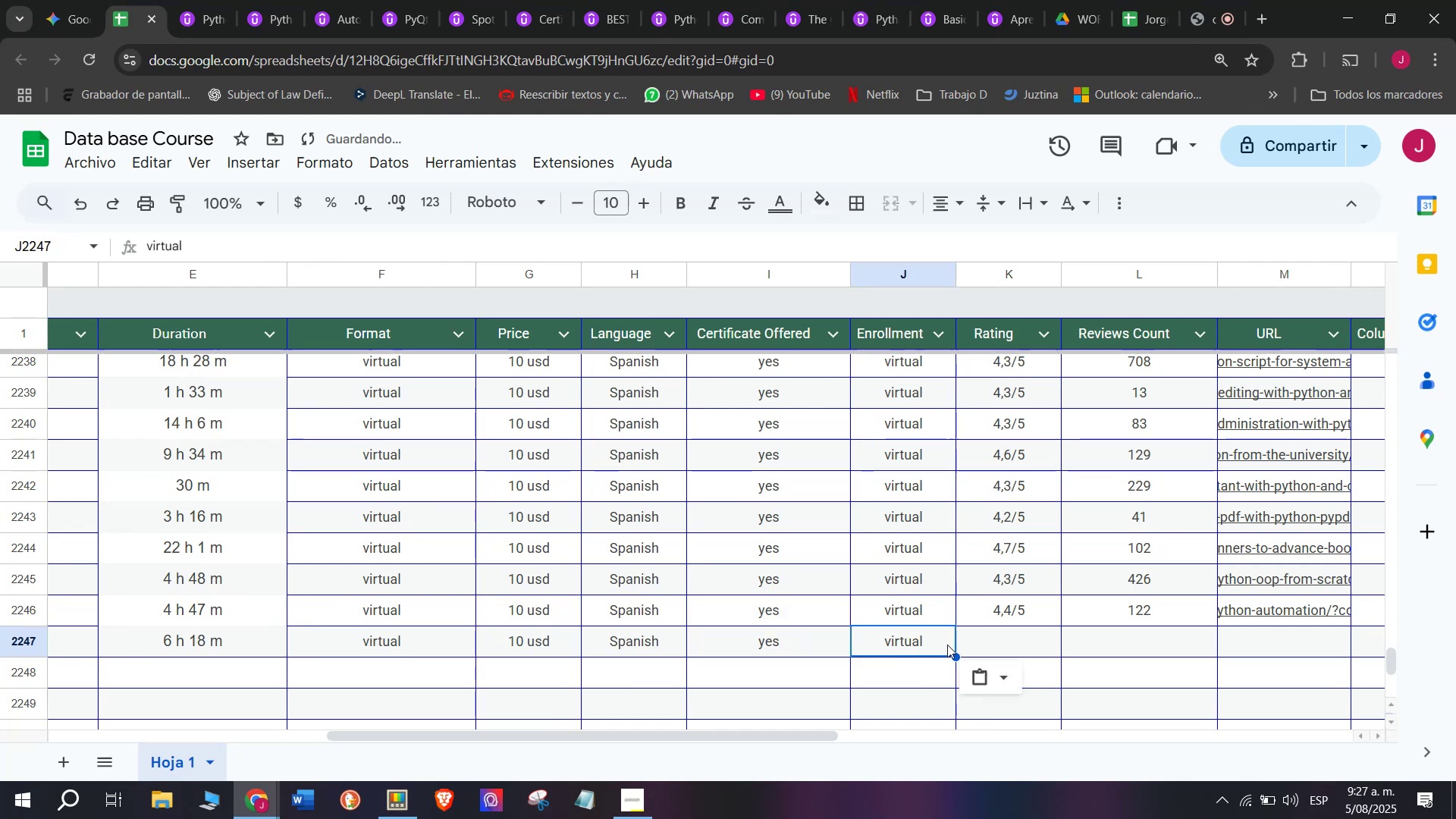 
key(Control+C)
 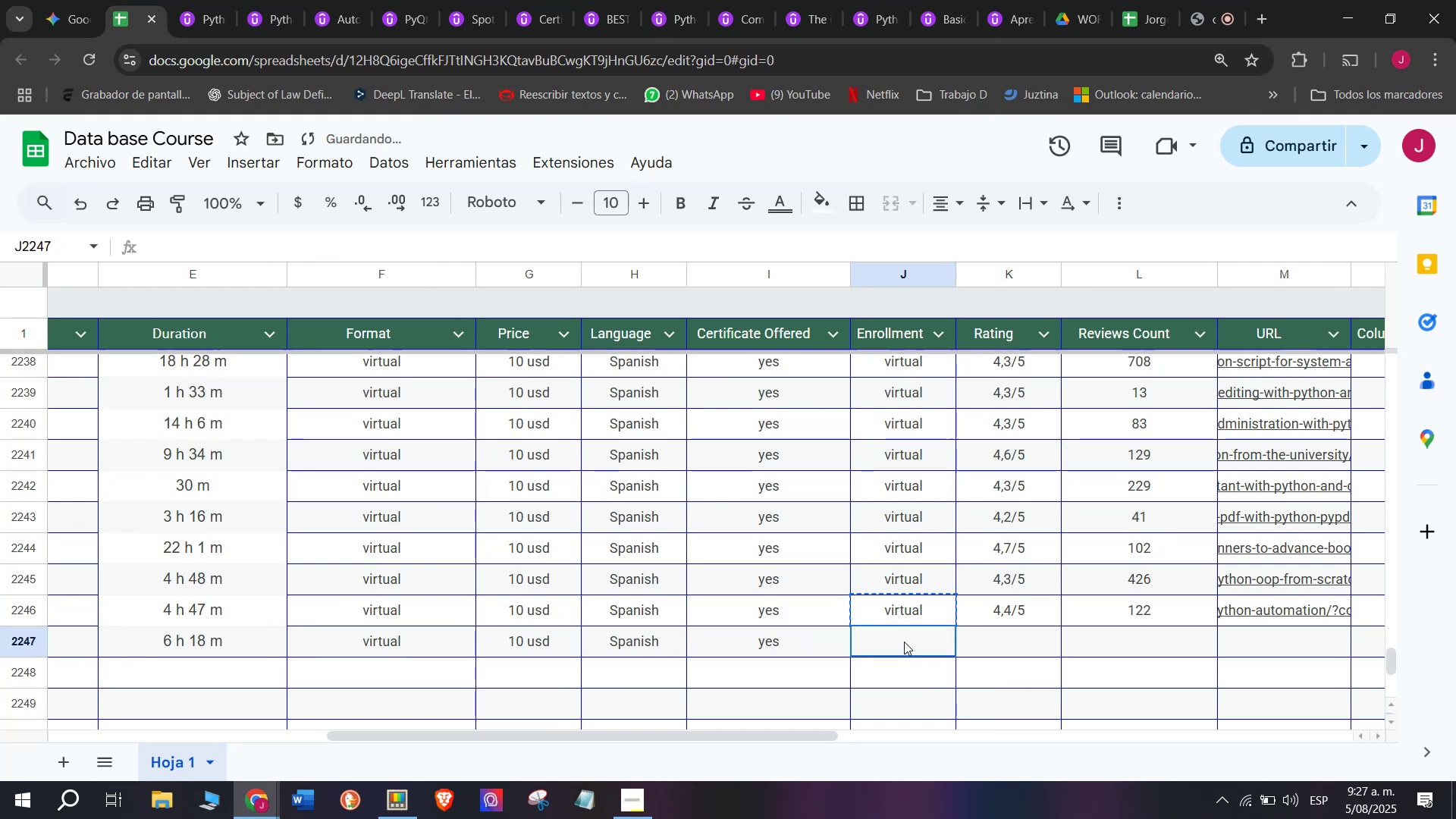 
triple_click([904, 642])
 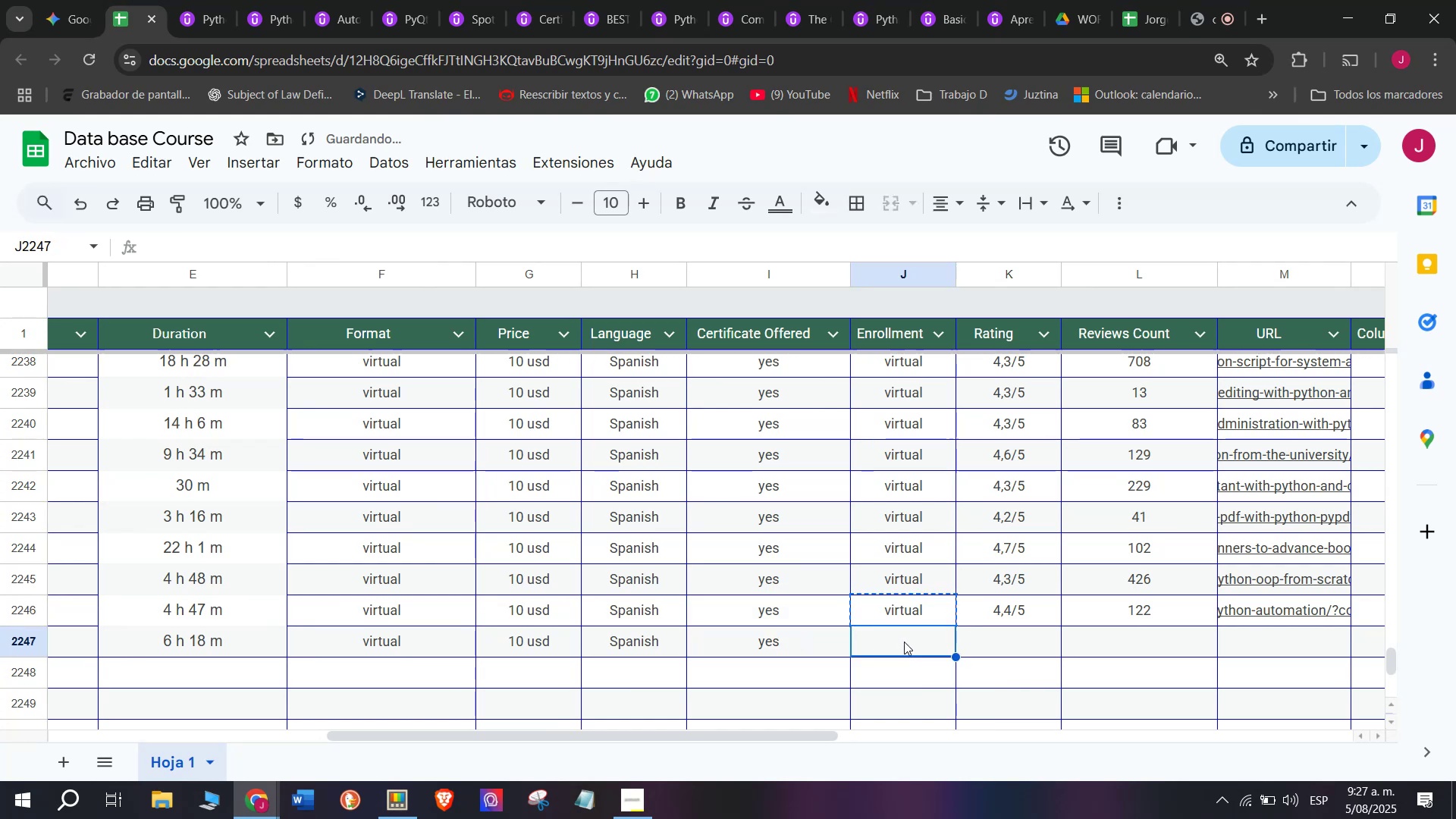 
key(Control+ControlLeft)
 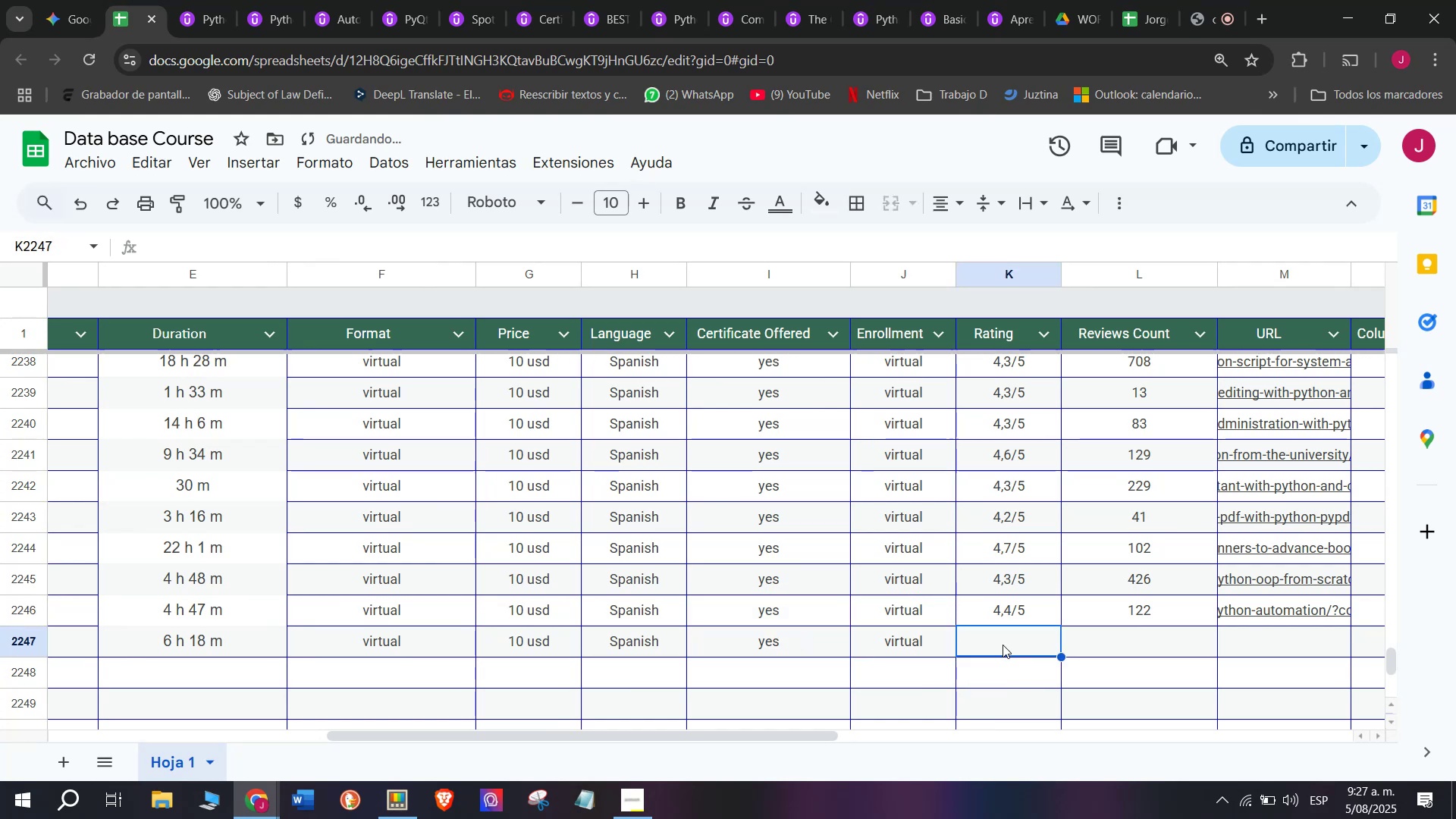 
key(Z)
 